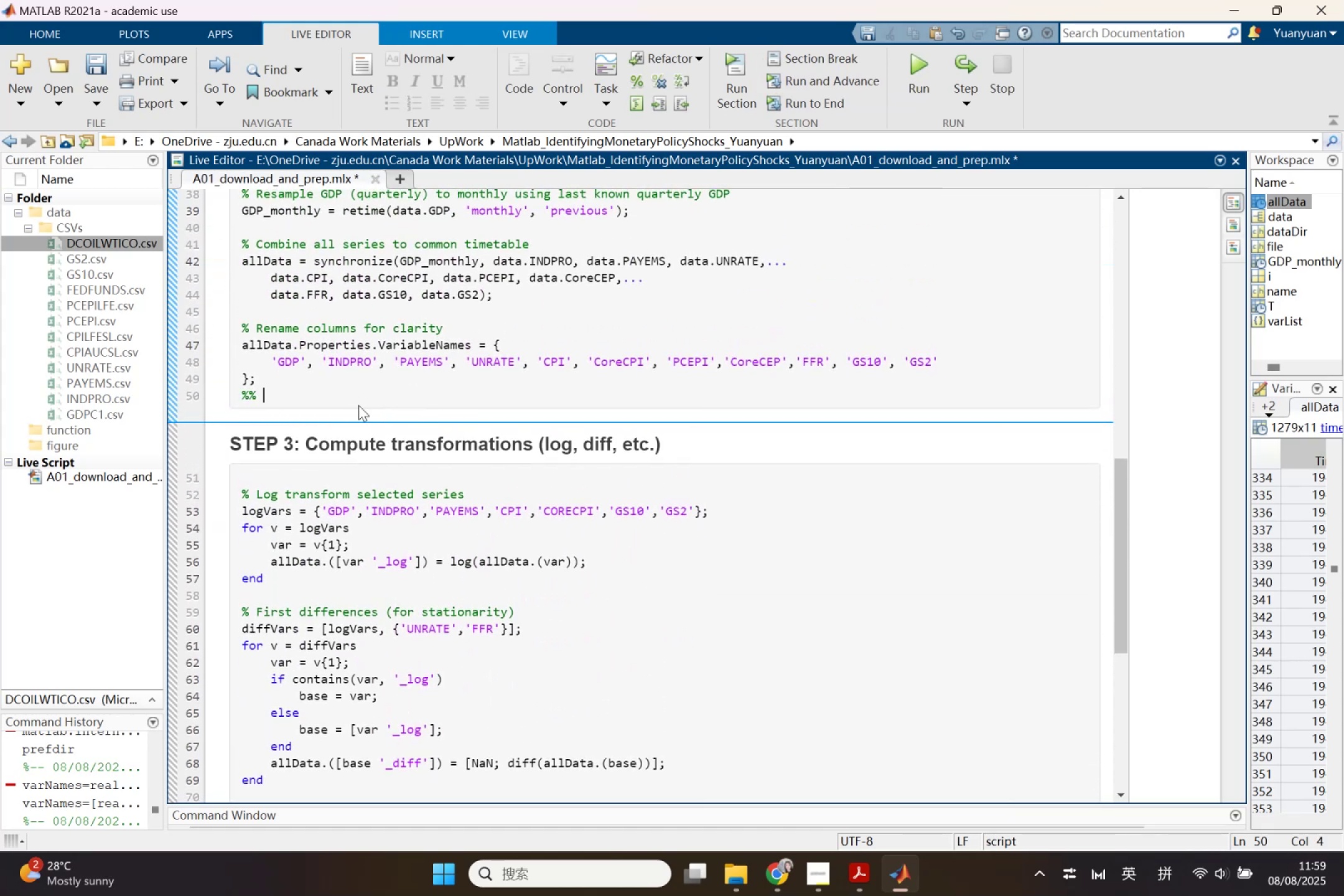 
key(Enter)
 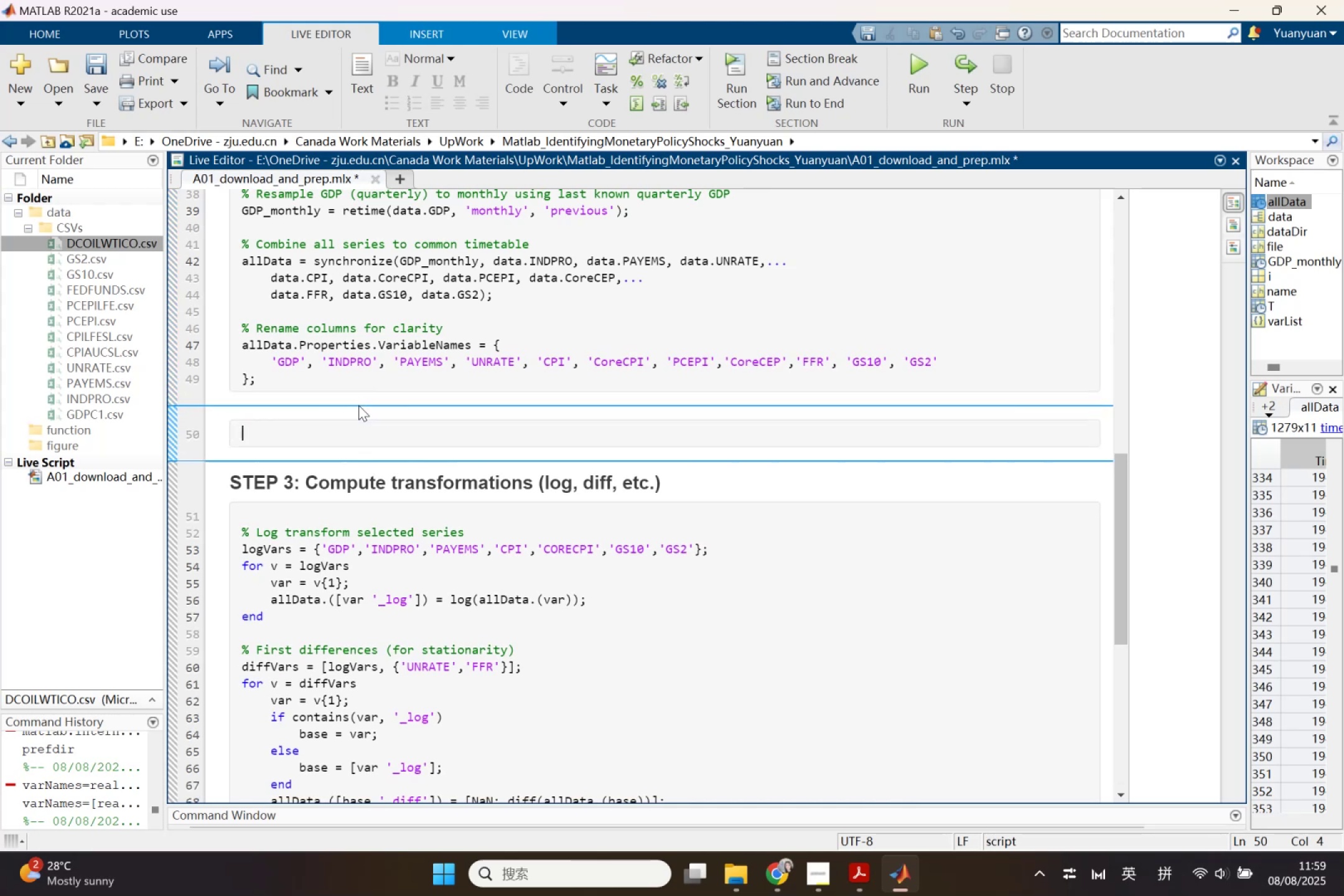 
key(Control+V)
 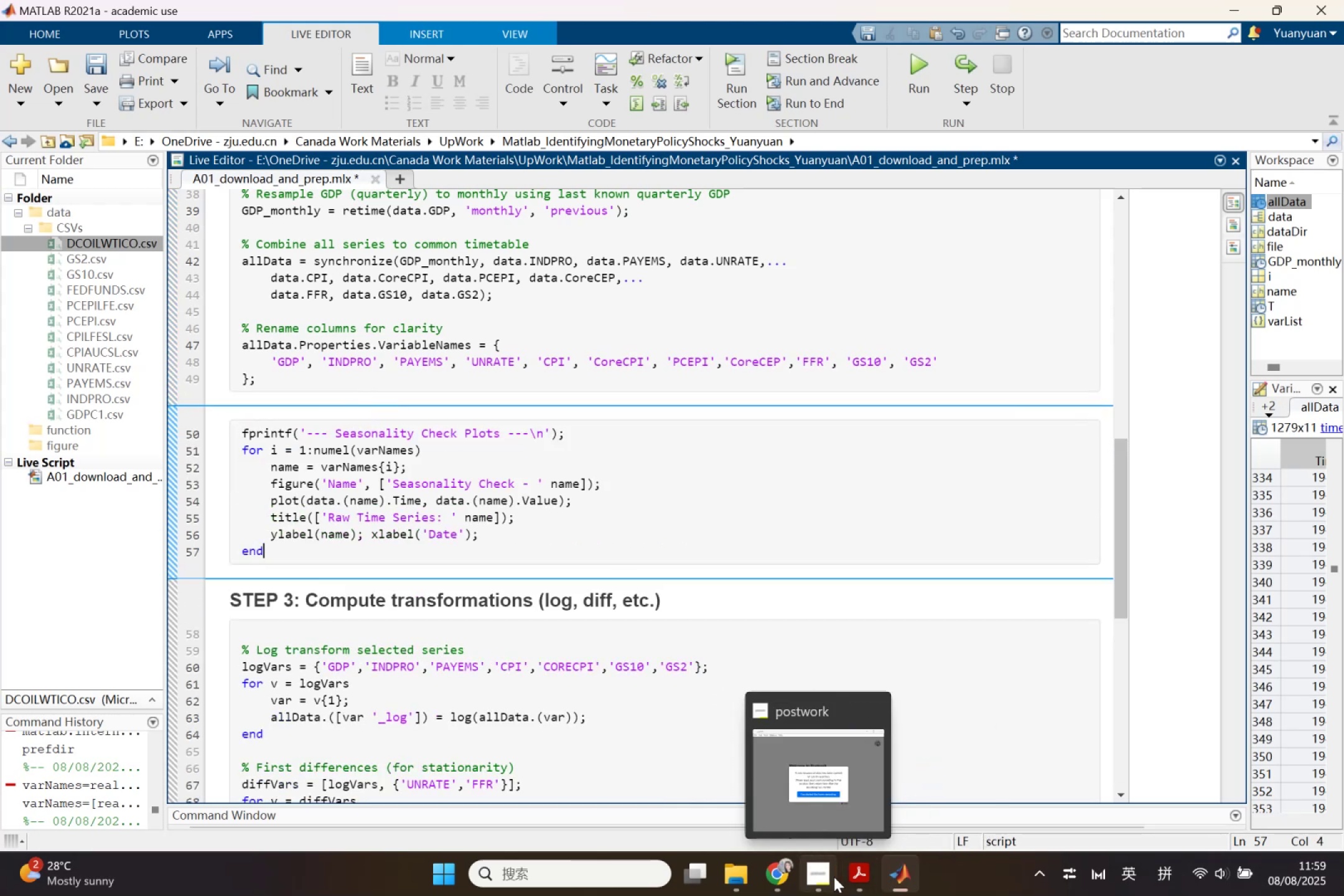 
left_click([777, 876])
 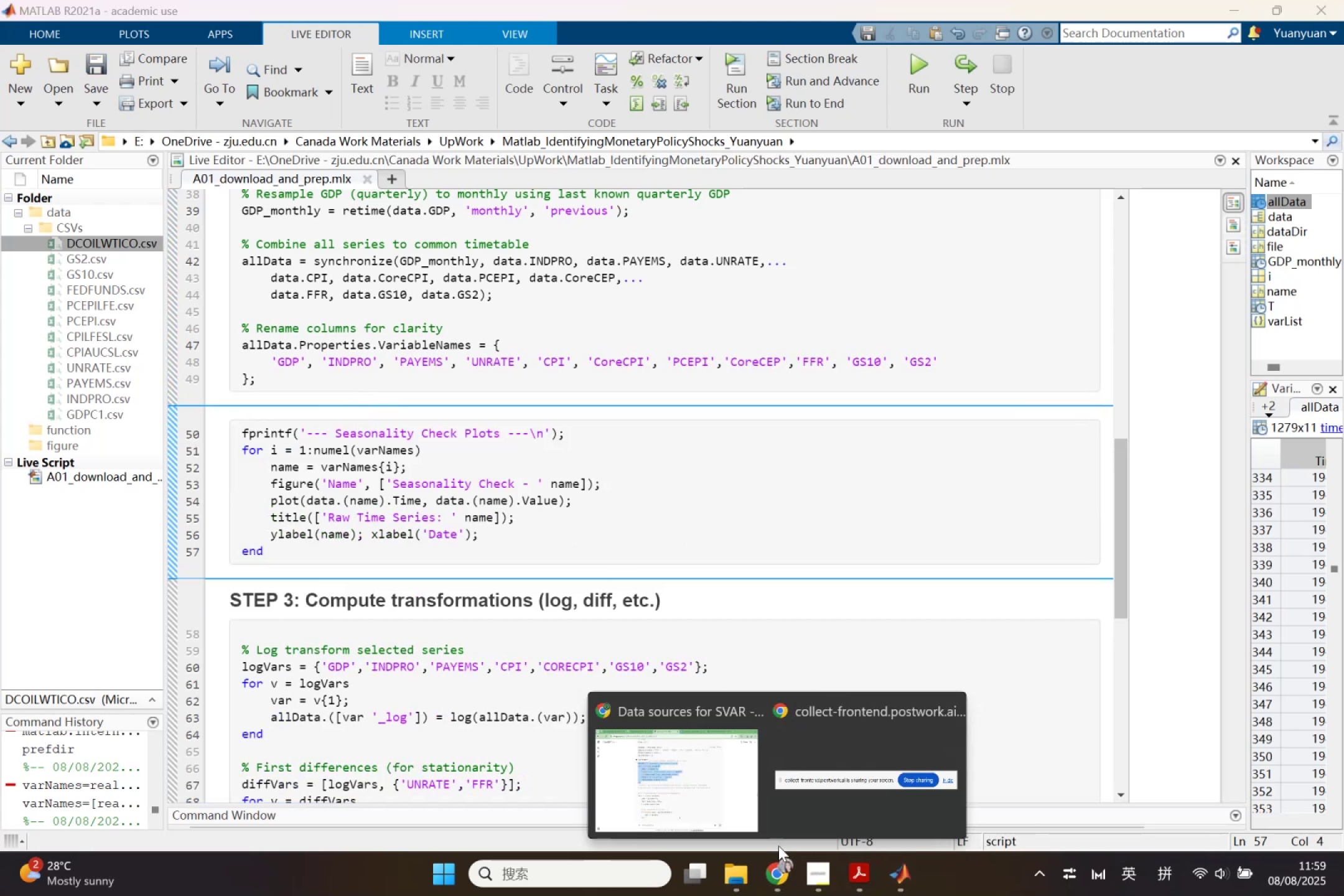 
left_click([708, 810])
 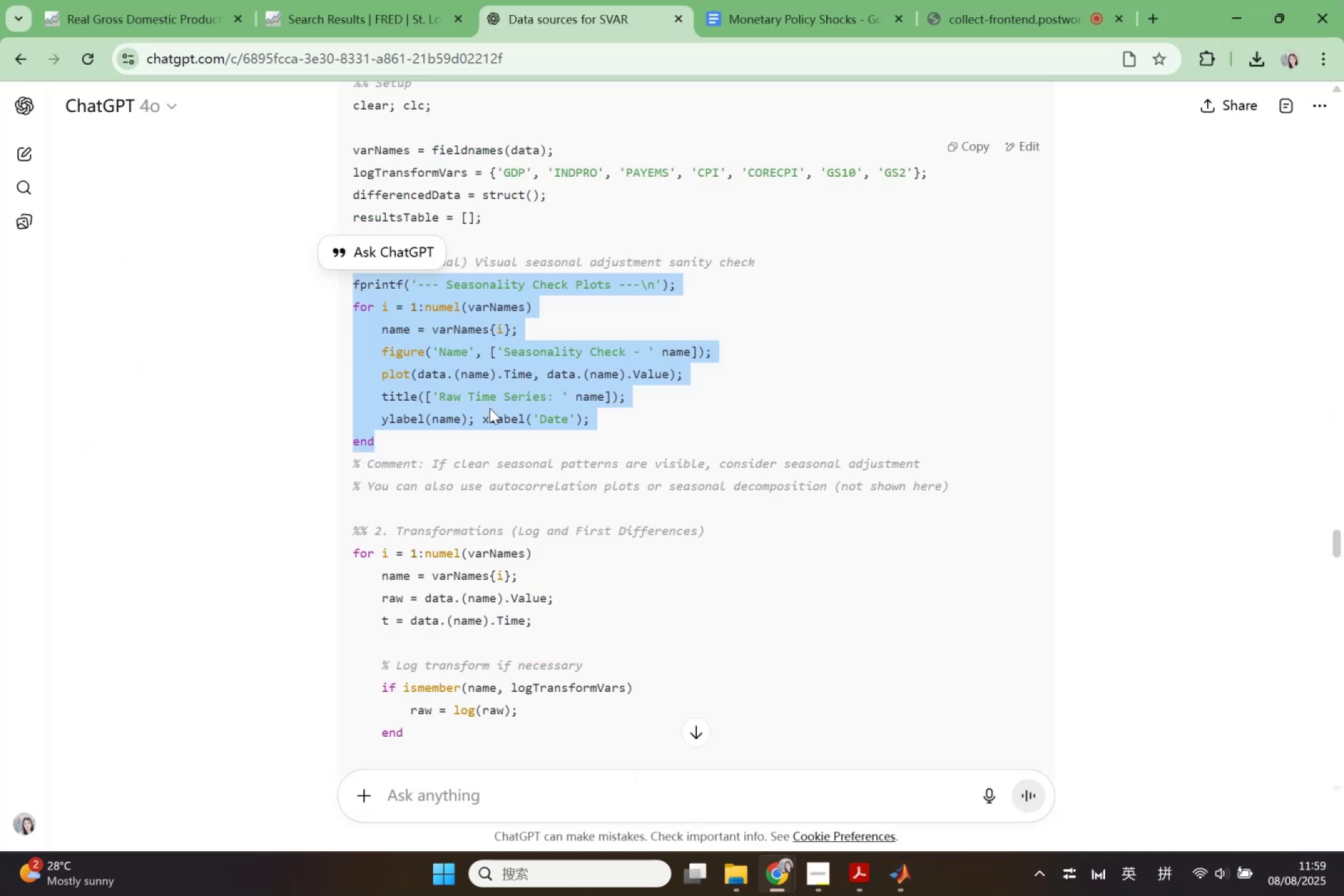 
left_click([757, 279])
 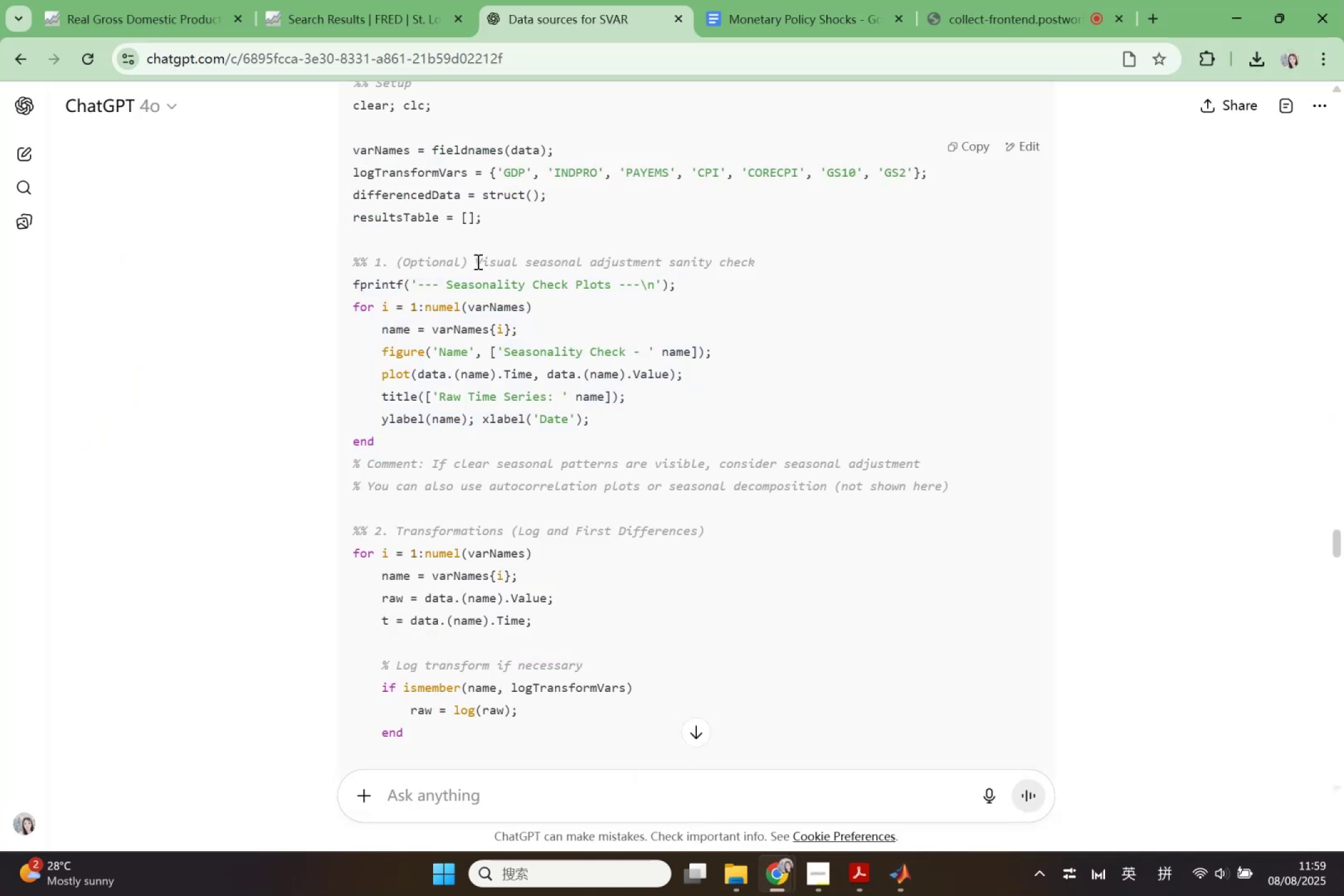 
left_click_drag(start_coordinate=[474, 261], to_coordinate=[766, 260])
 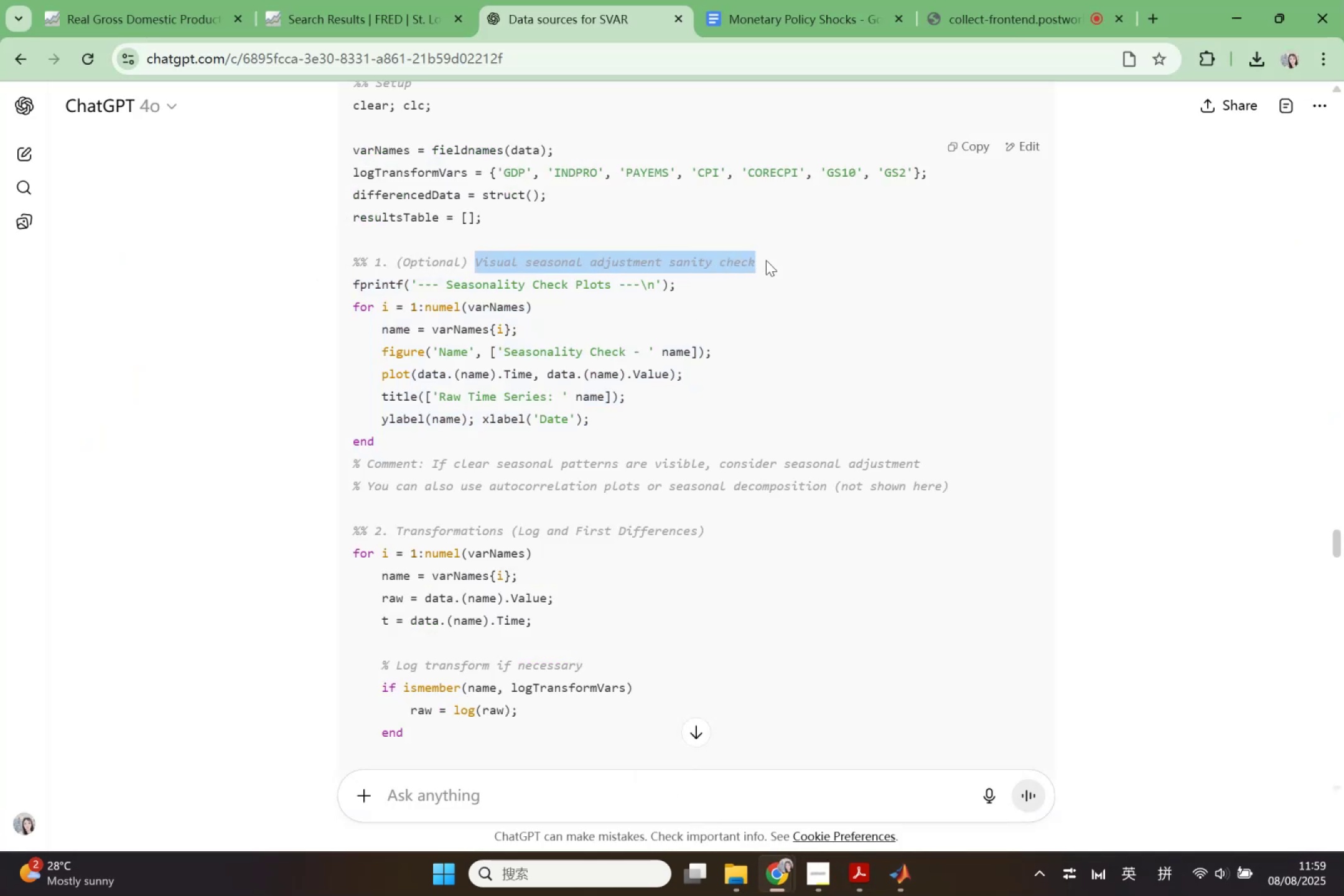 
key(Control+ControlLeft)
 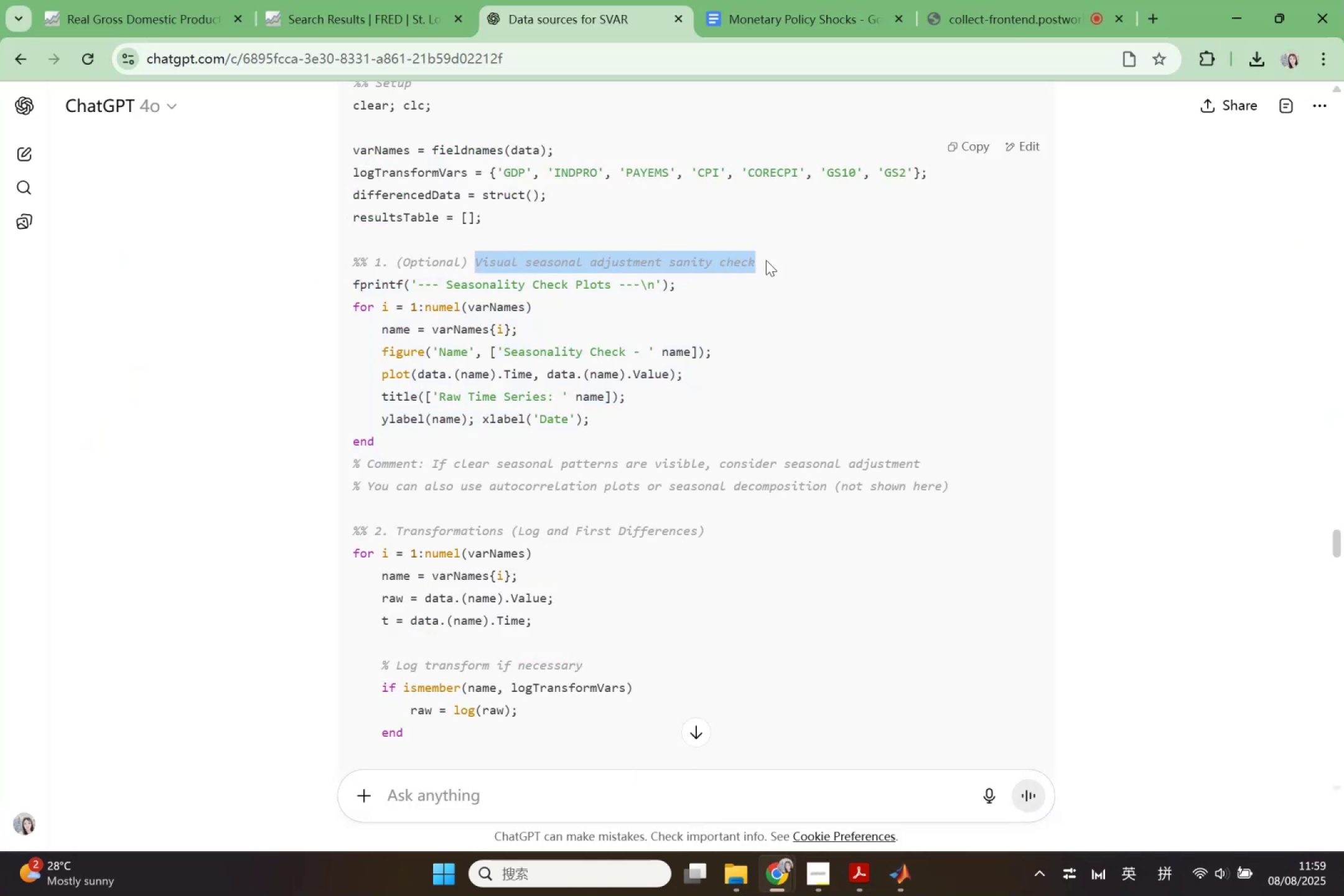 
key(Control+C)
 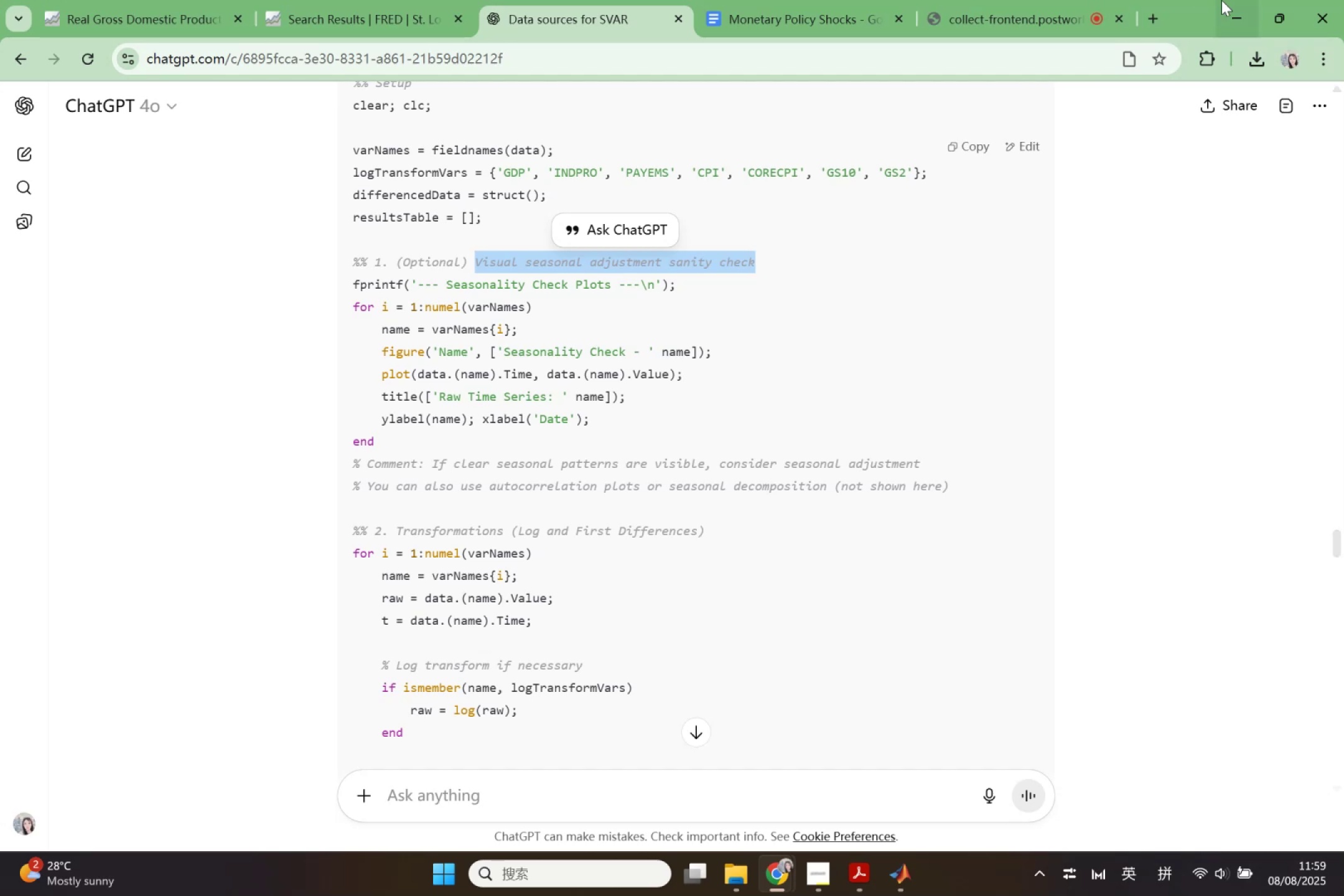 
left_click([1228, 0])
 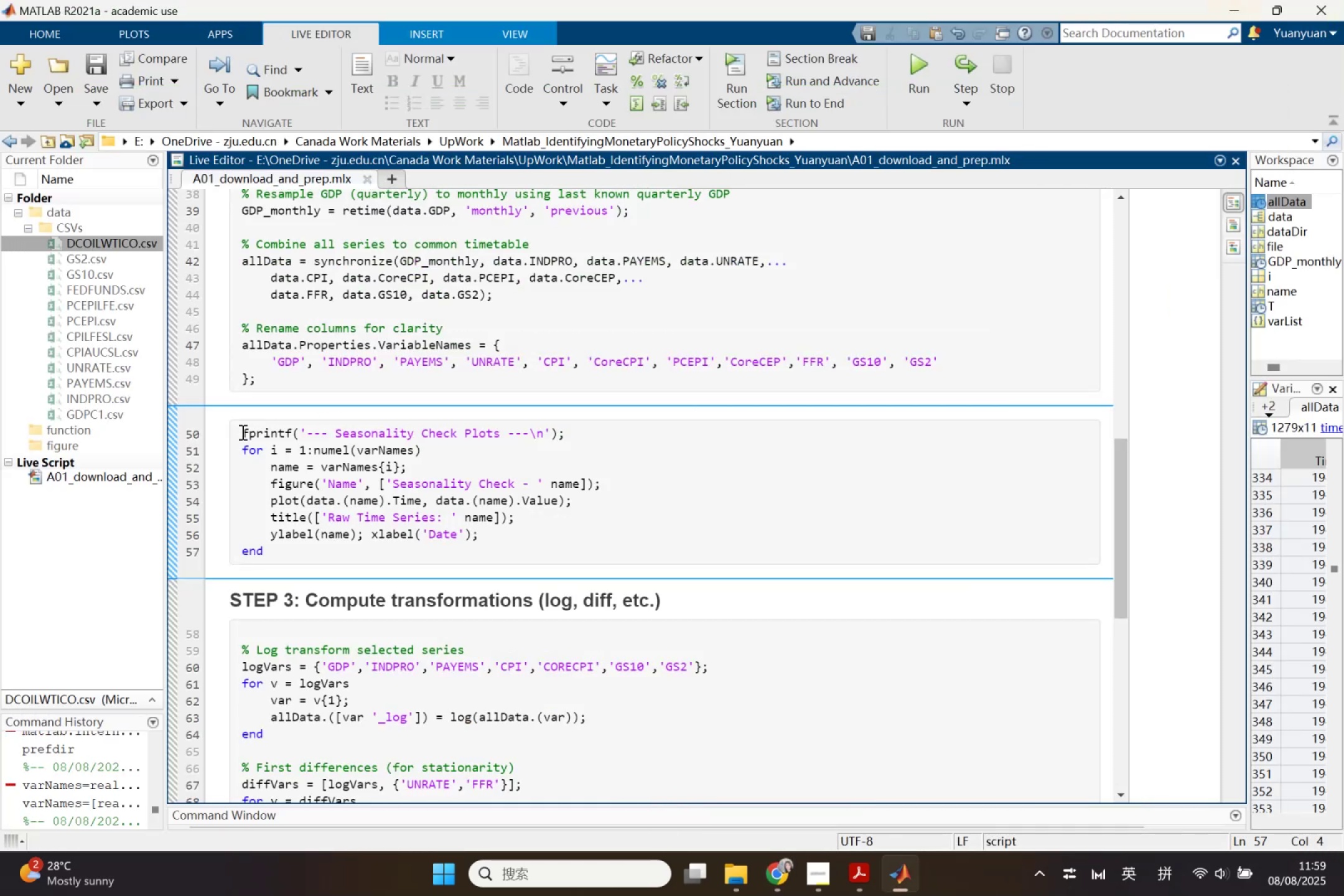 
left_click([242, 425])
 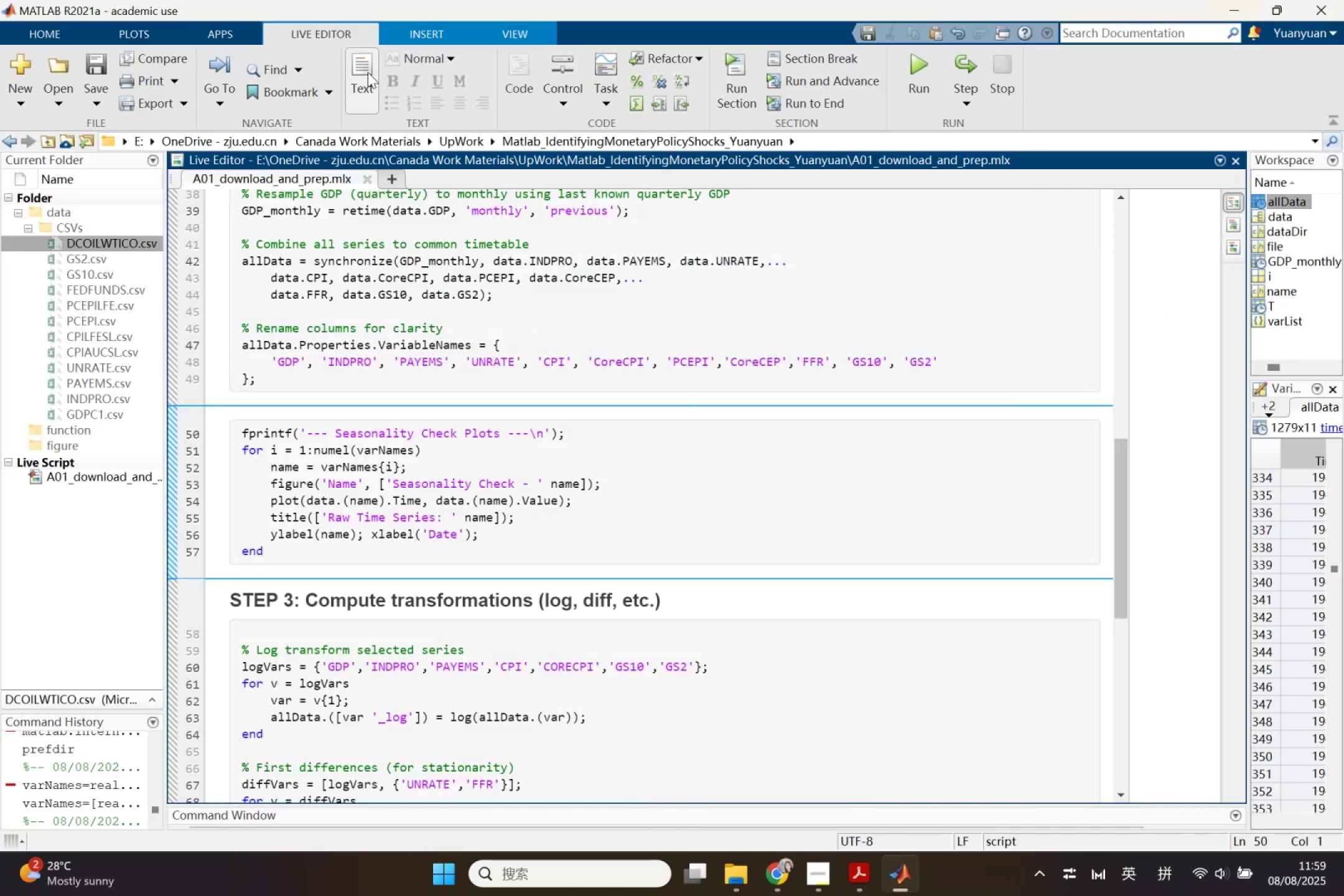 
key(Enter)
 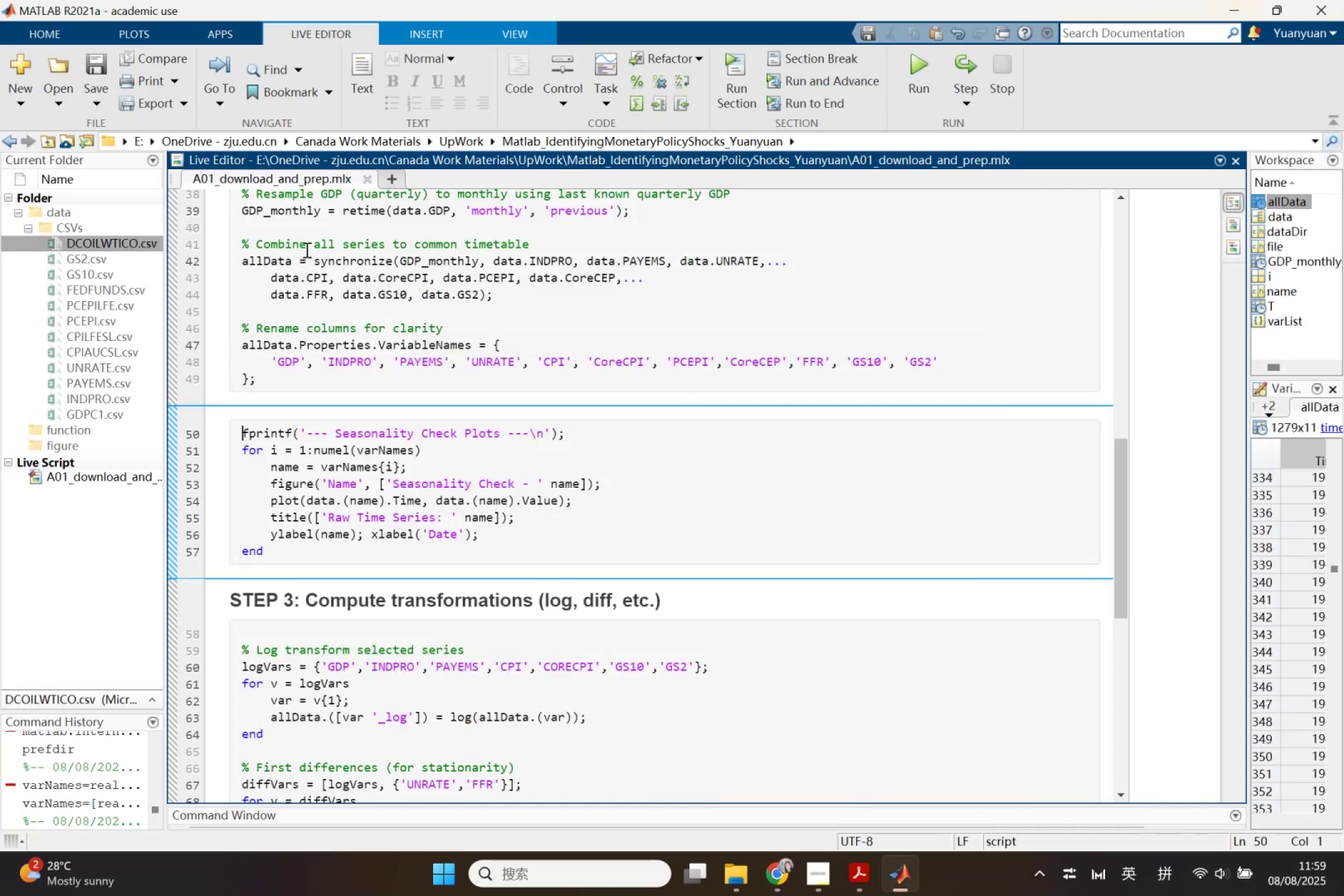 
key(ArrowUp)
 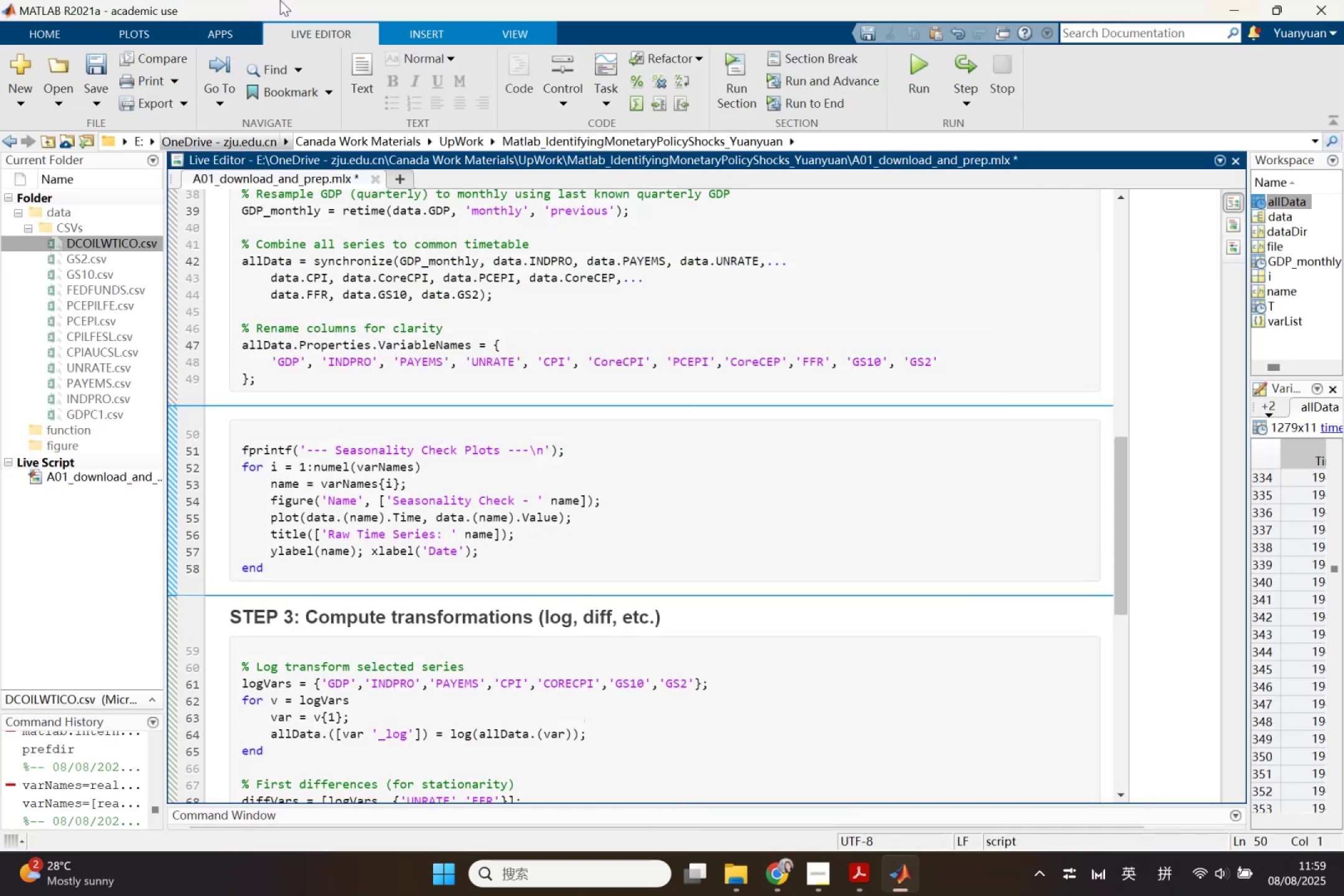 
left_click([361, 65])
 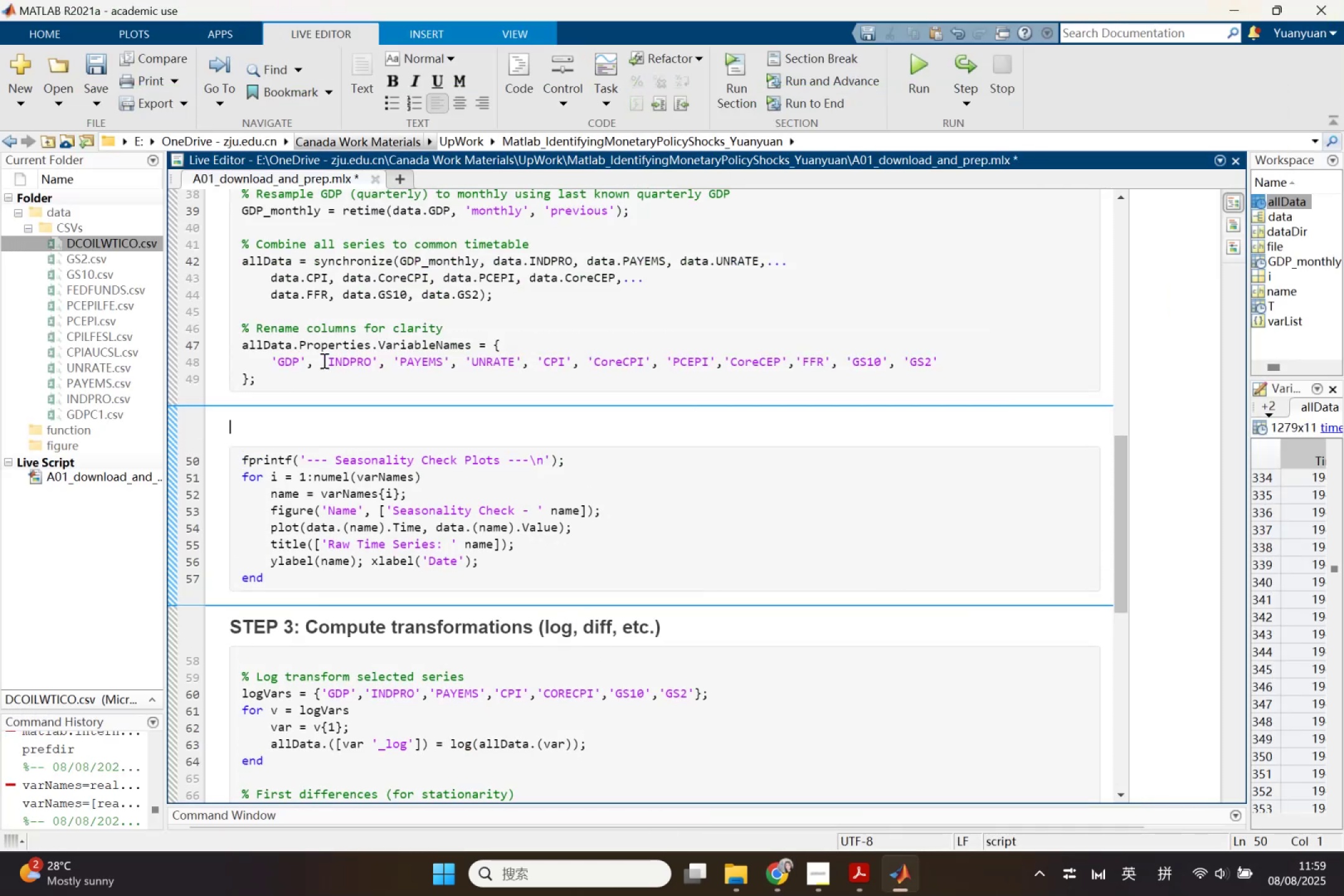 
key(Control+ControlLeft)
 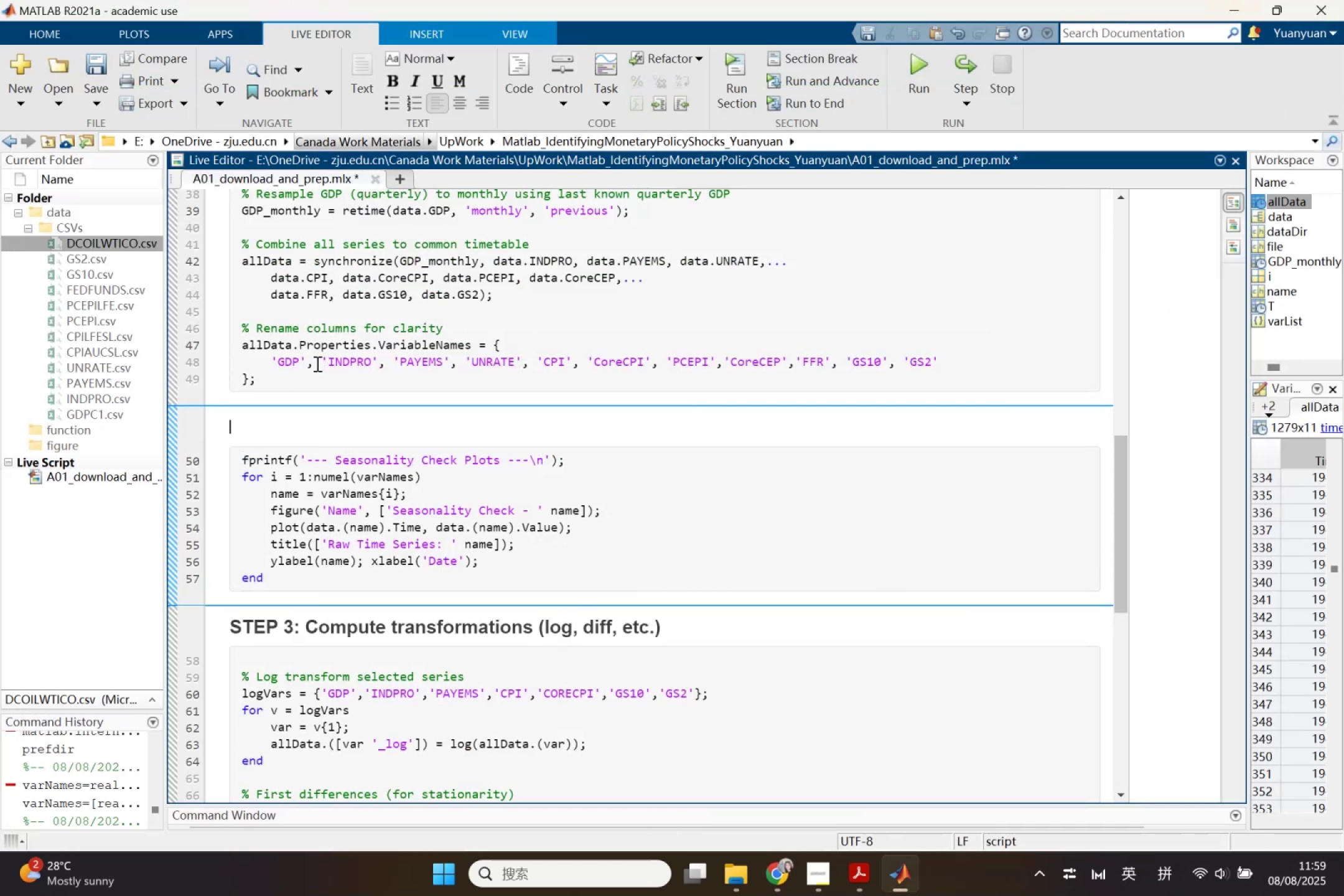 
key(Control+V)
 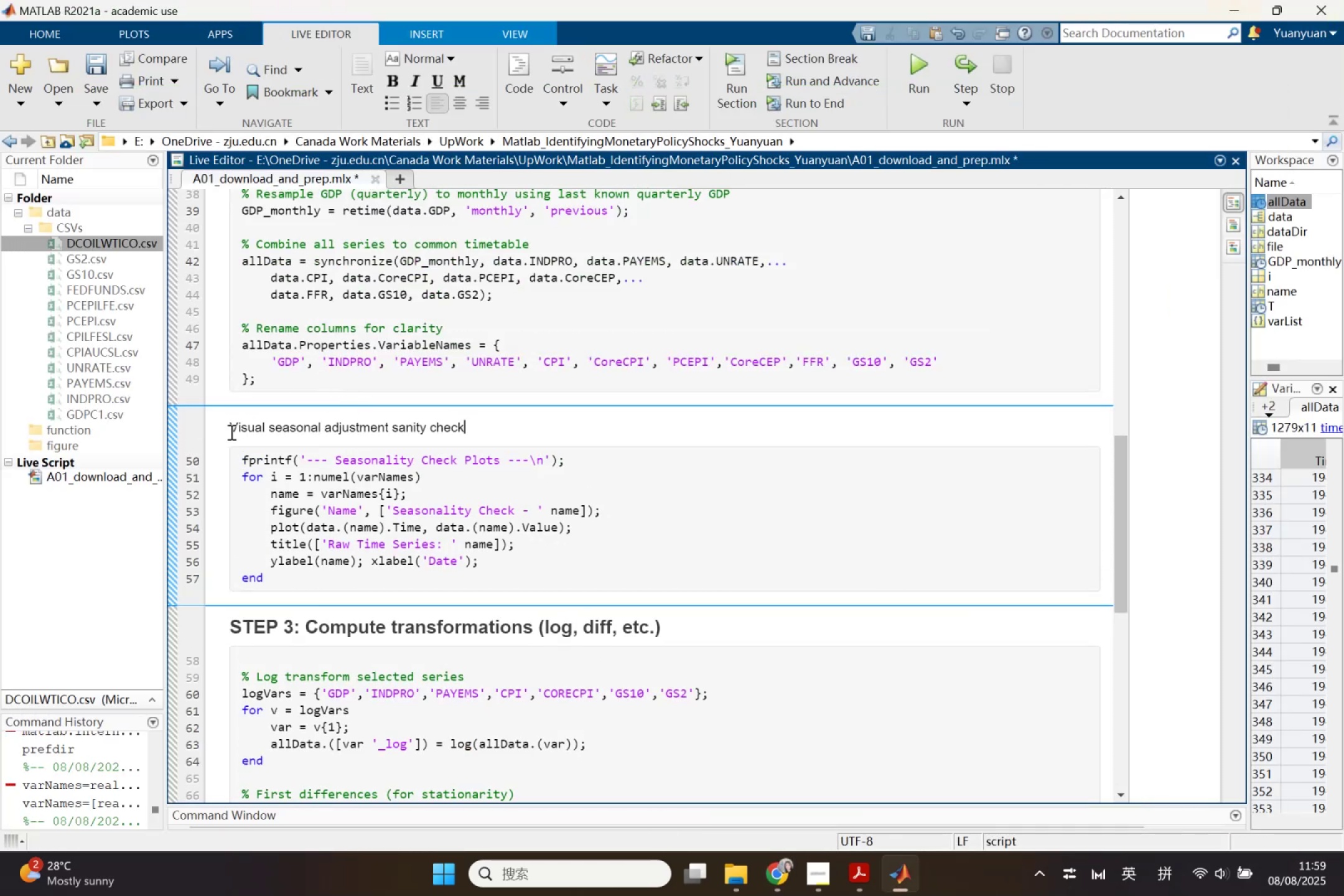 
key(Control+Shift+1)
 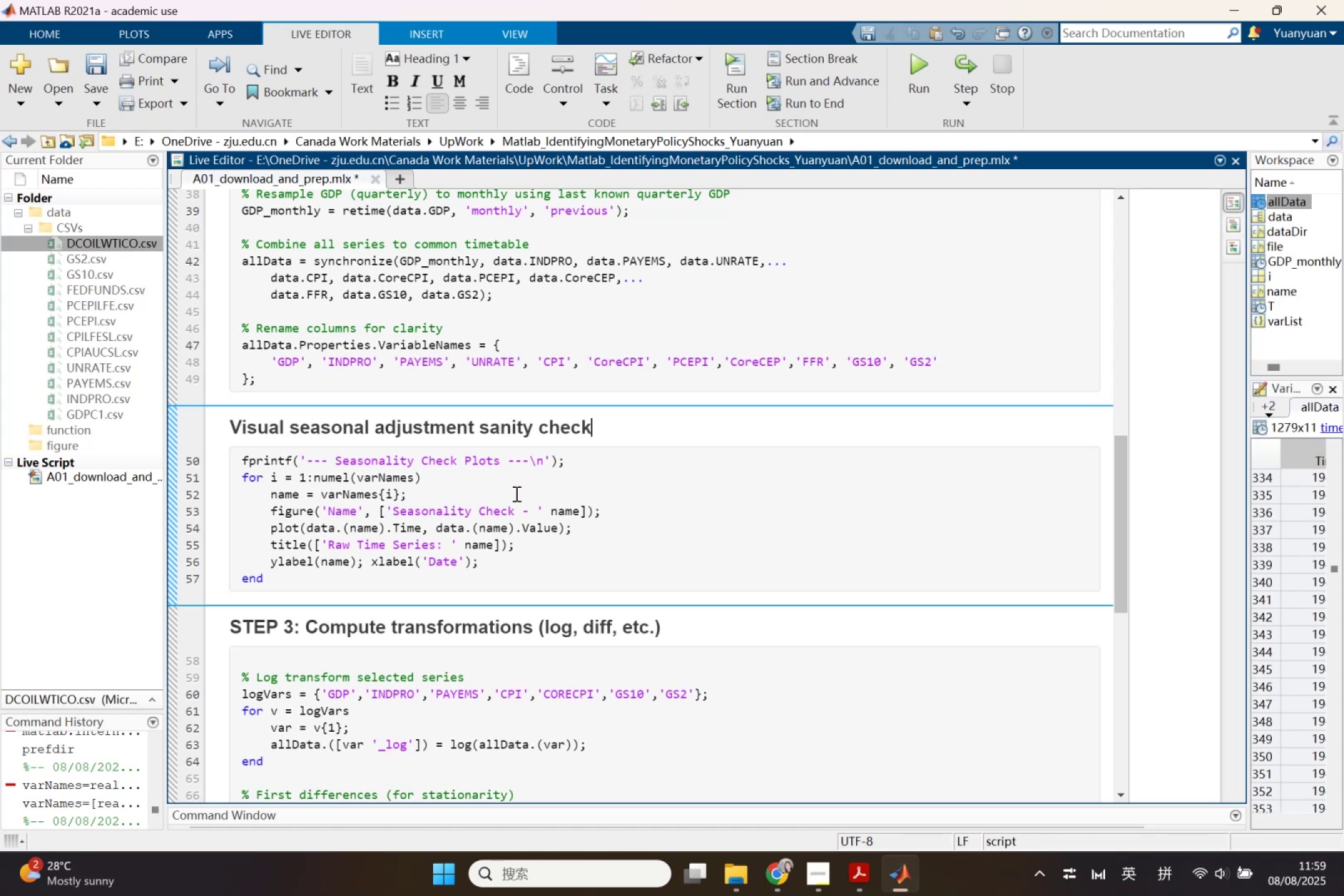 
wait(5.67)
 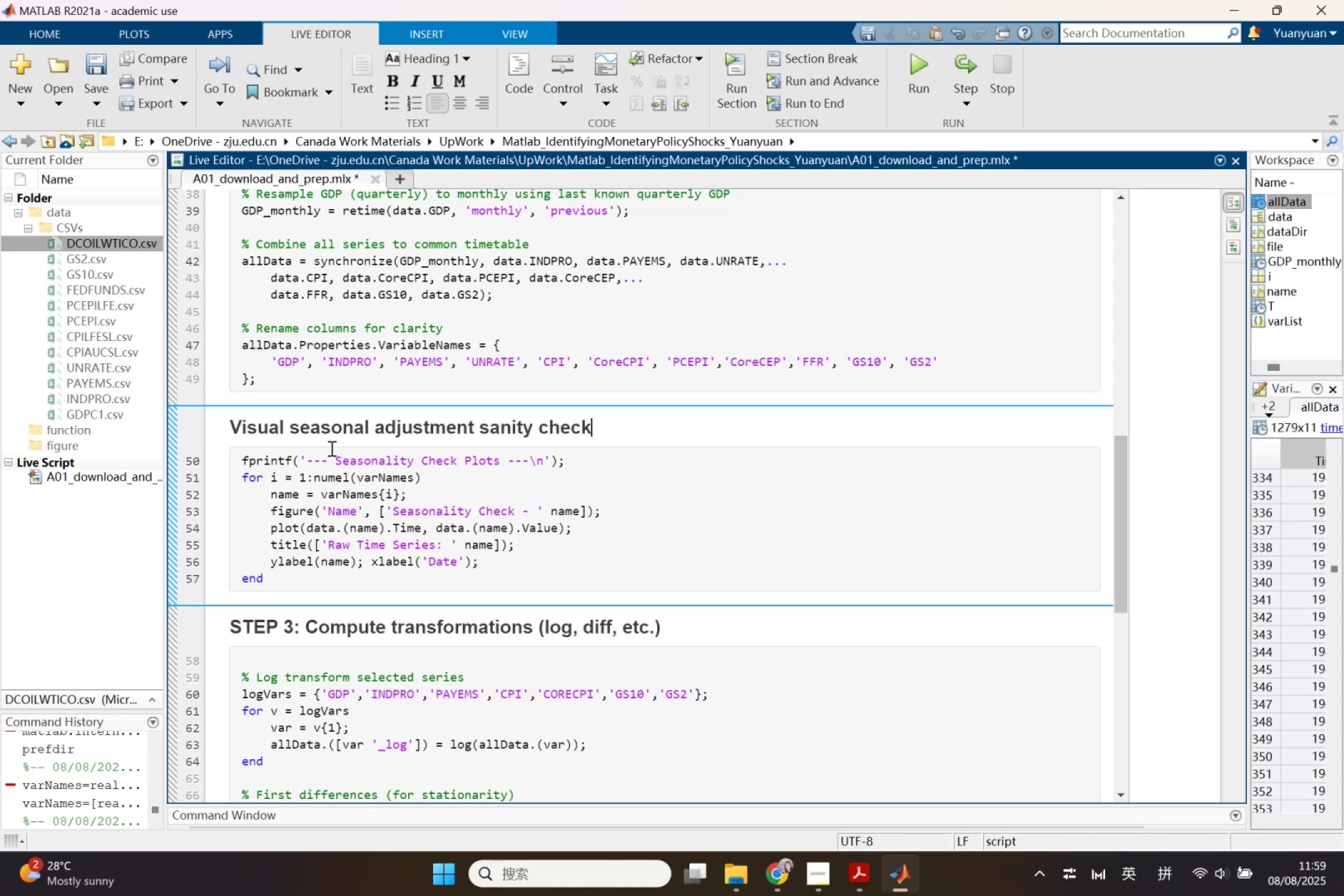 
left_click_drag(start_coordinate=[357, 478], to_coordinate=[413, 478])
 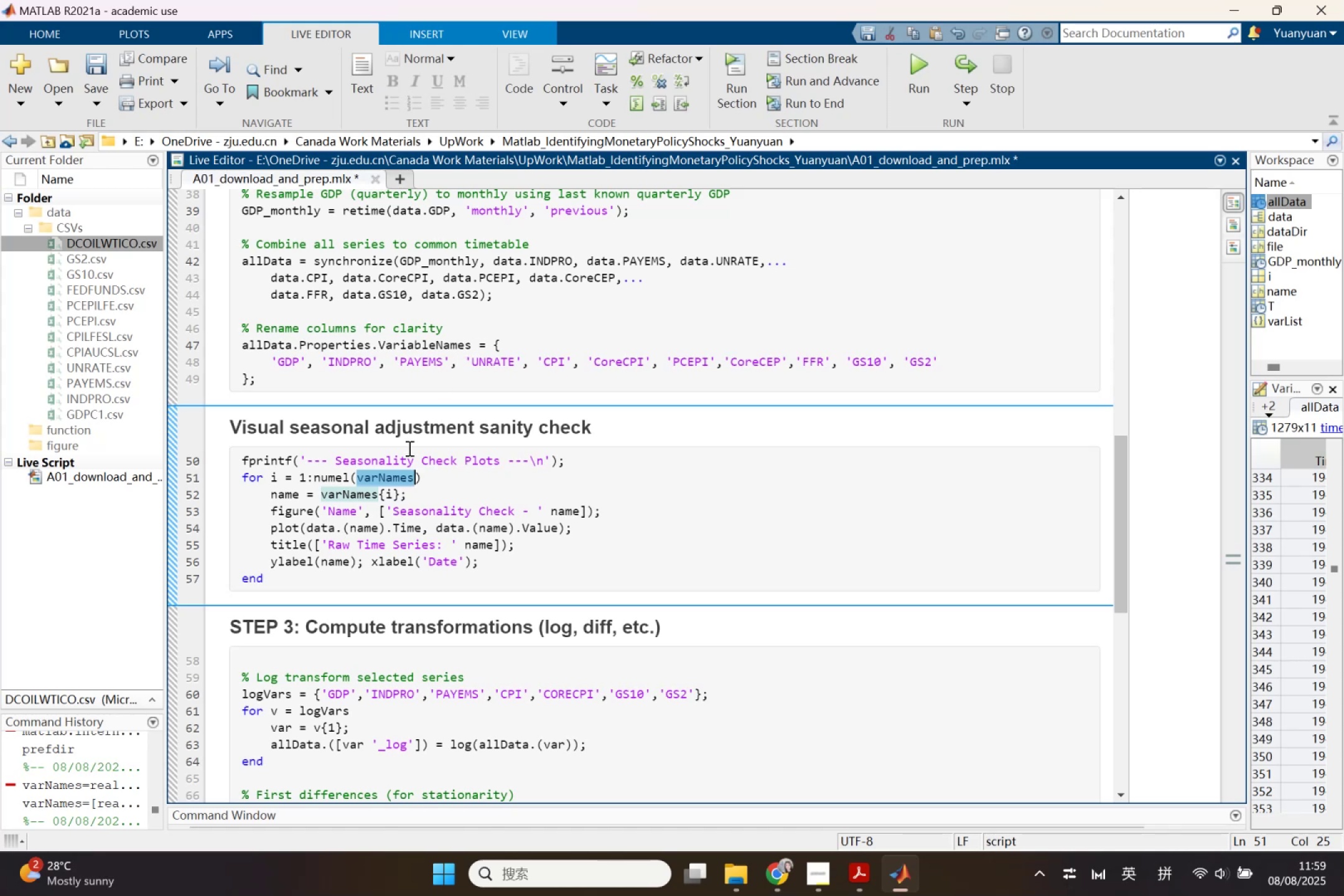 
wait(9.91)
 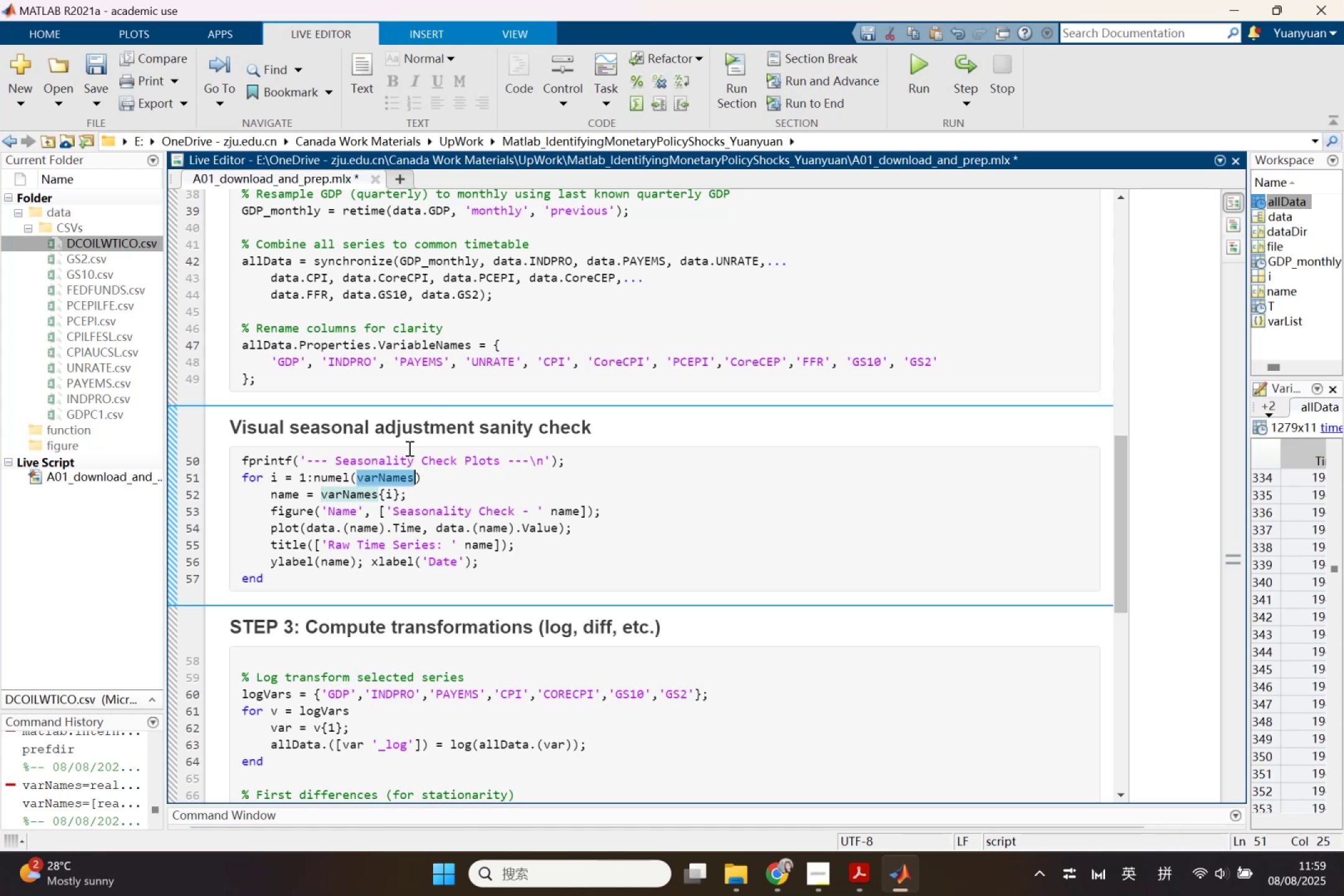 
left_click_drag(start_coordinate=[243, 347], to_coordinate=[473, 347])
 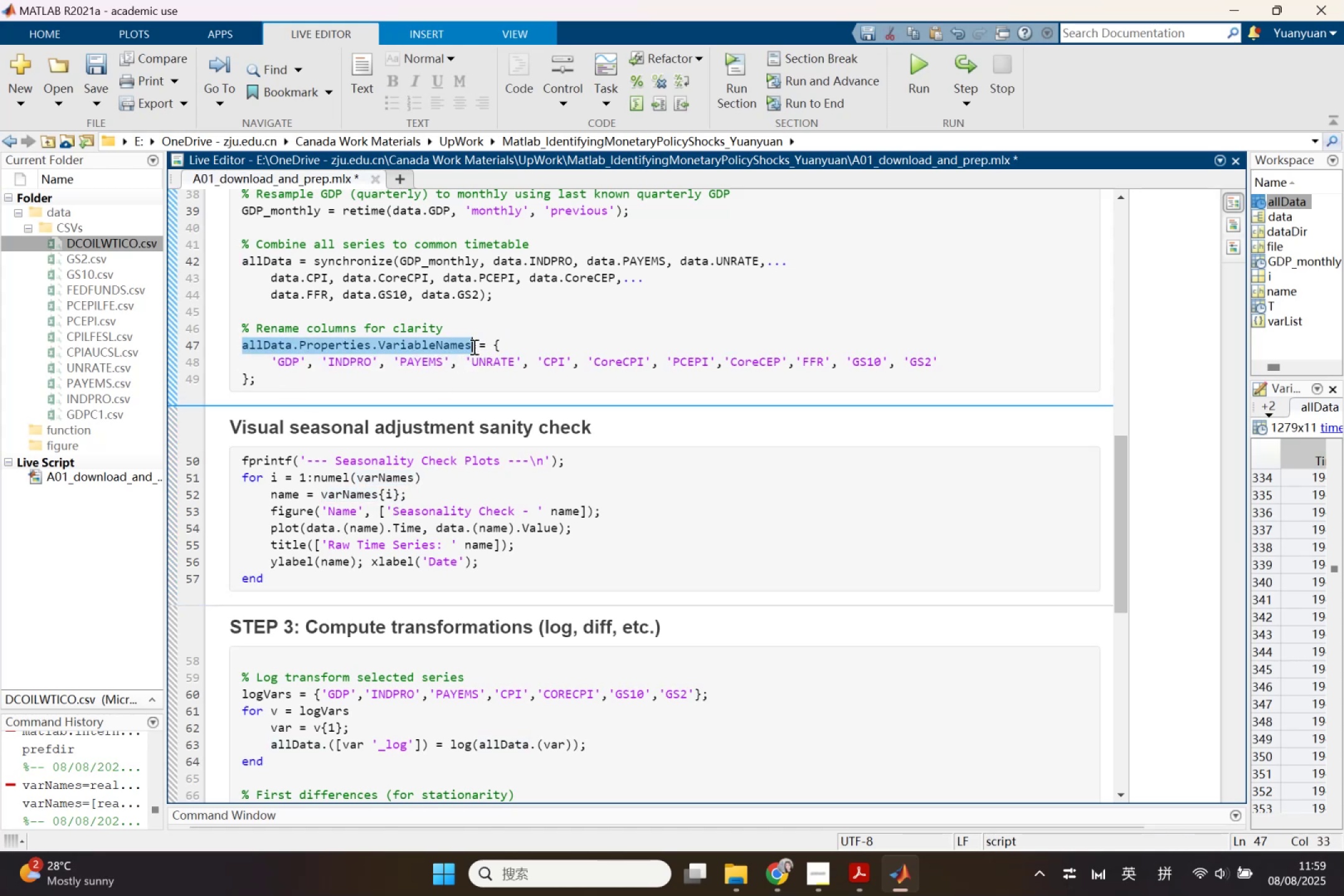 
key(Control+ControlLeft)
 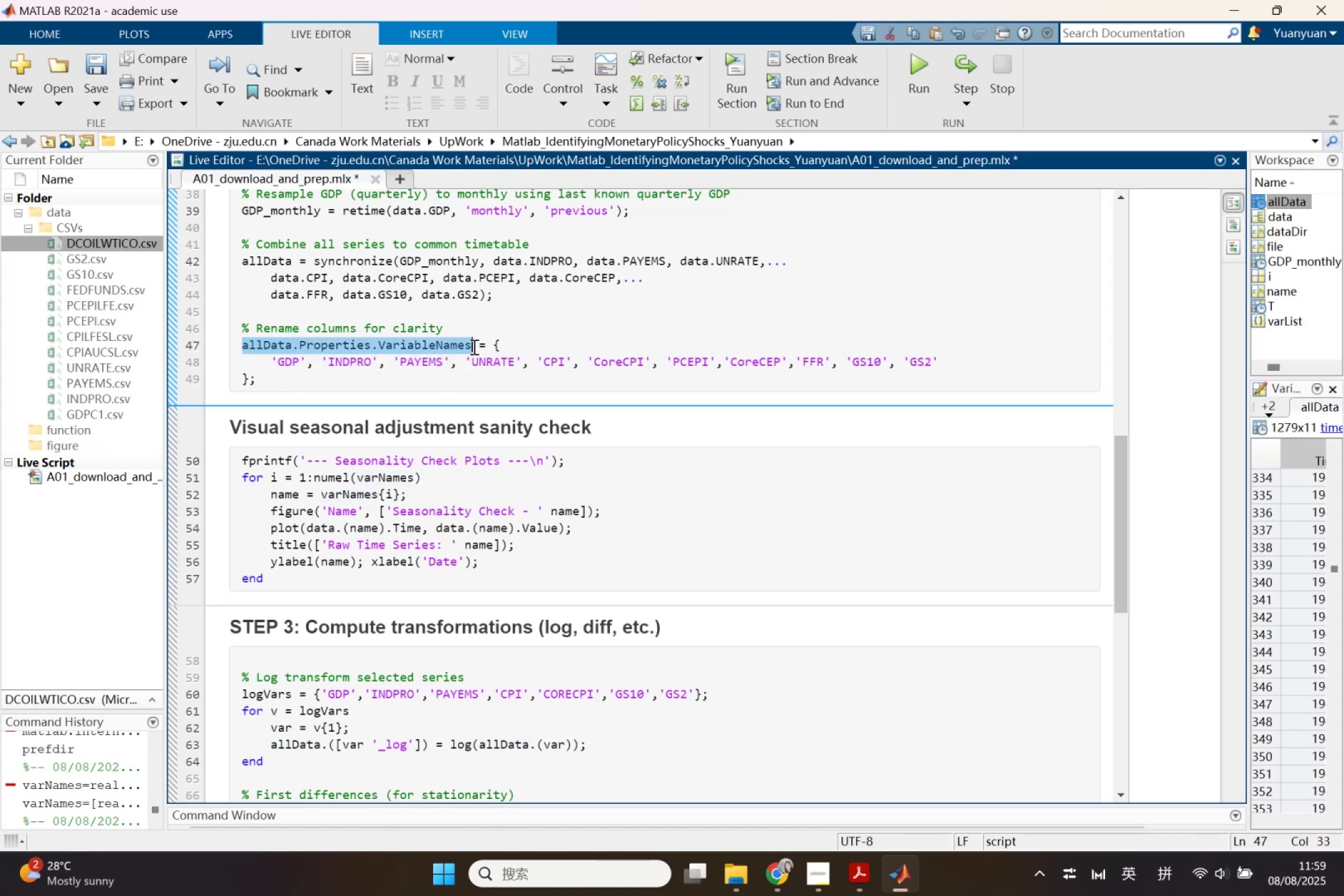 
key(Control+C)
 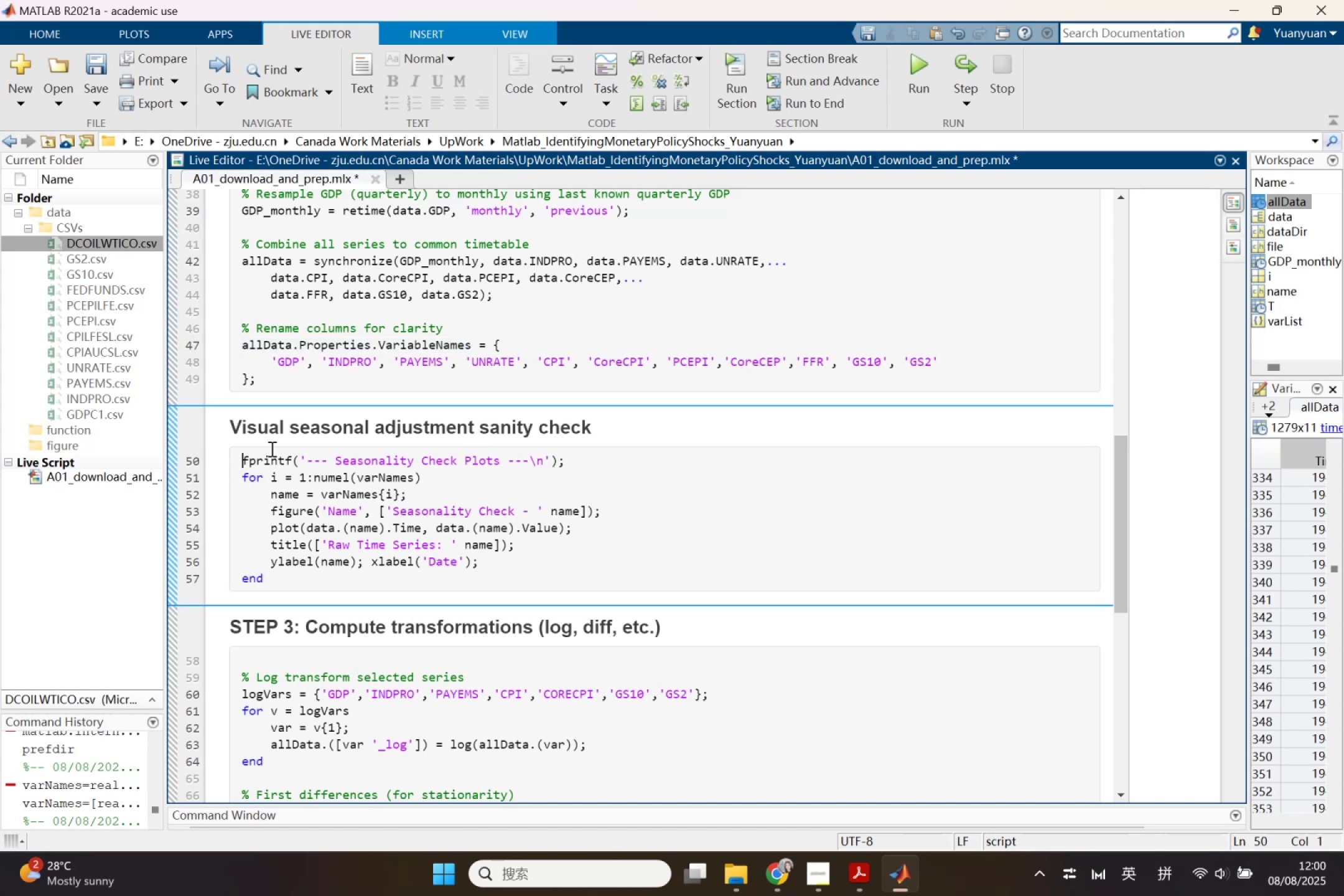 
key(Shift+ShiftRight)
 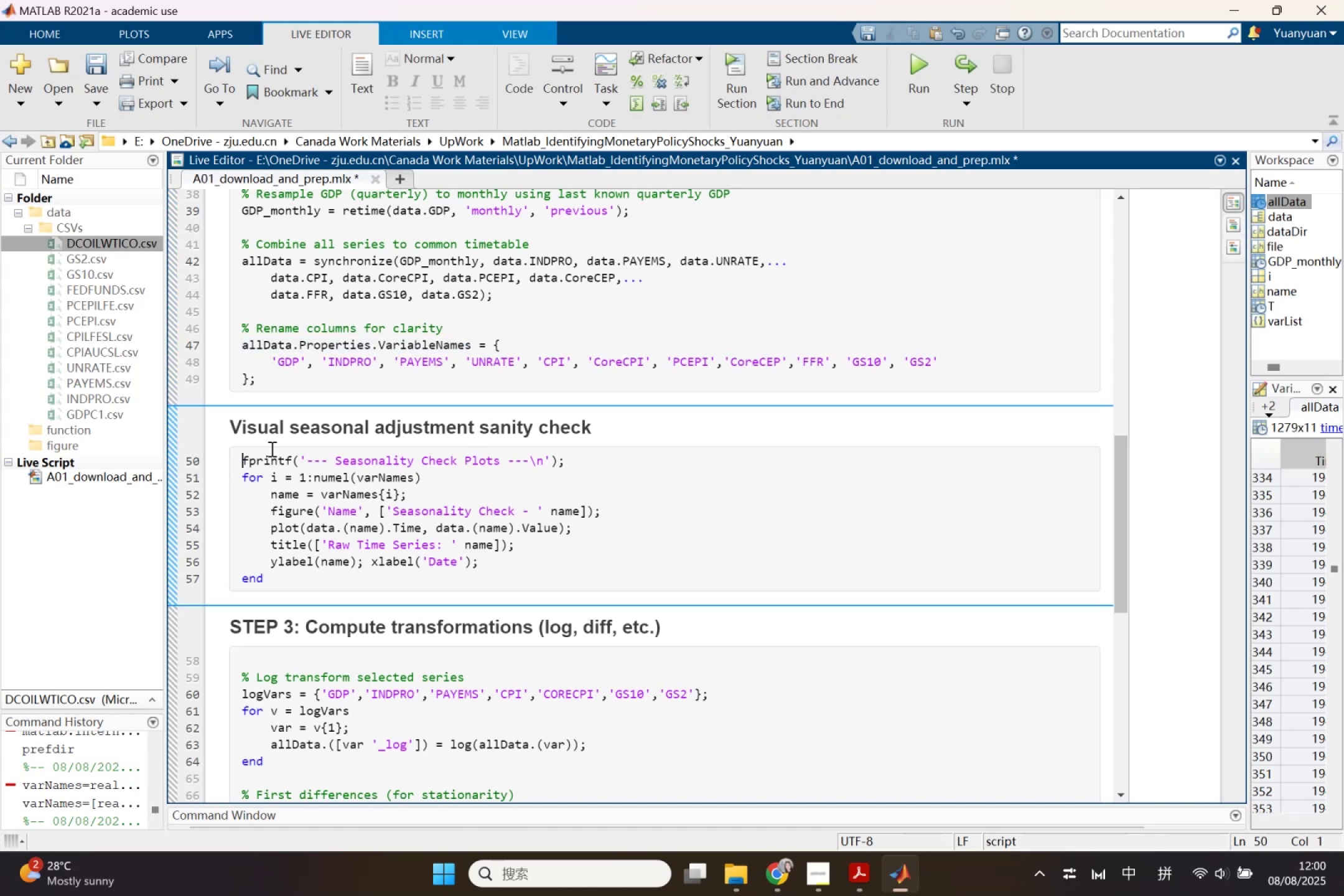 
key(Enter)
 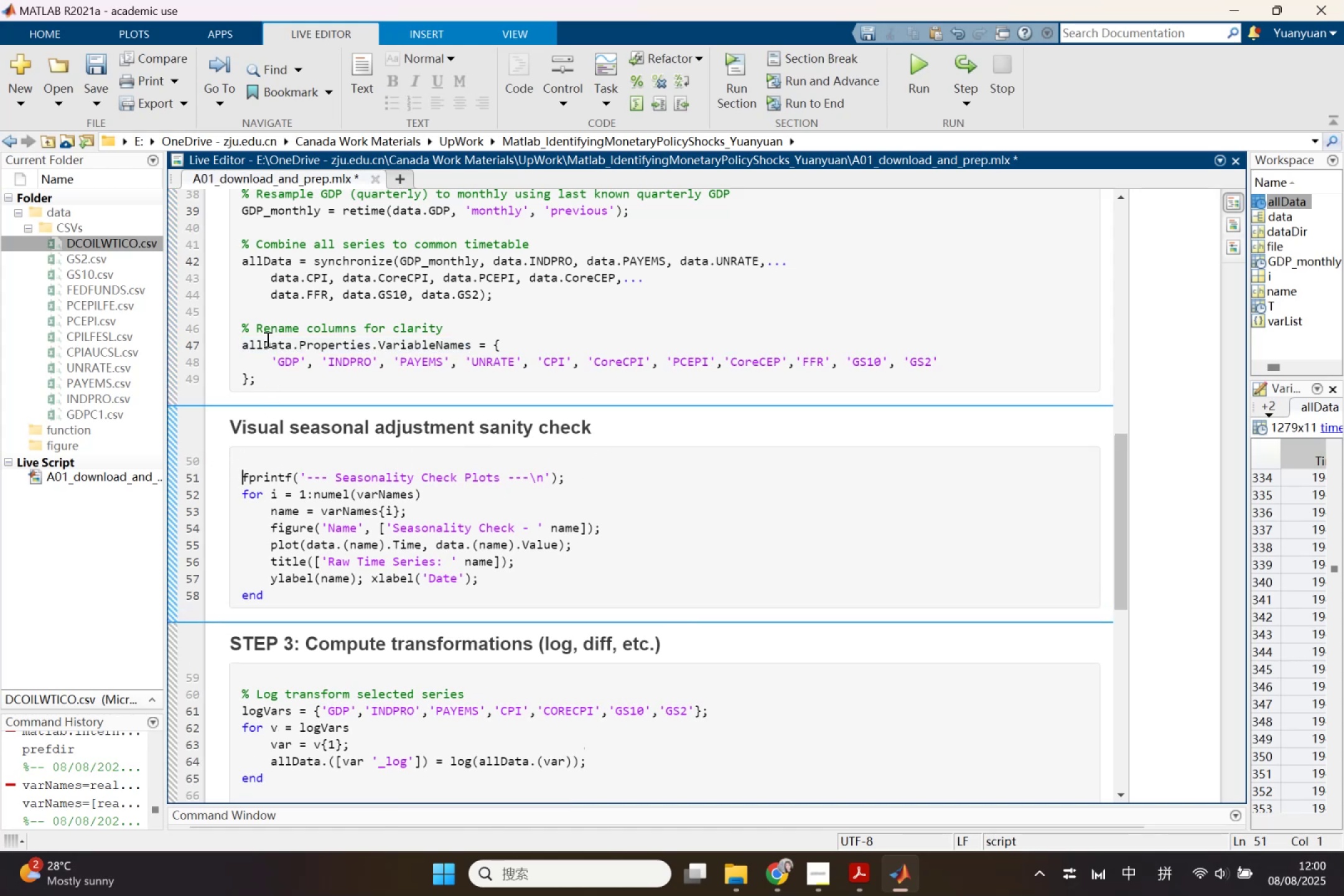 
double_click([266, 338])
 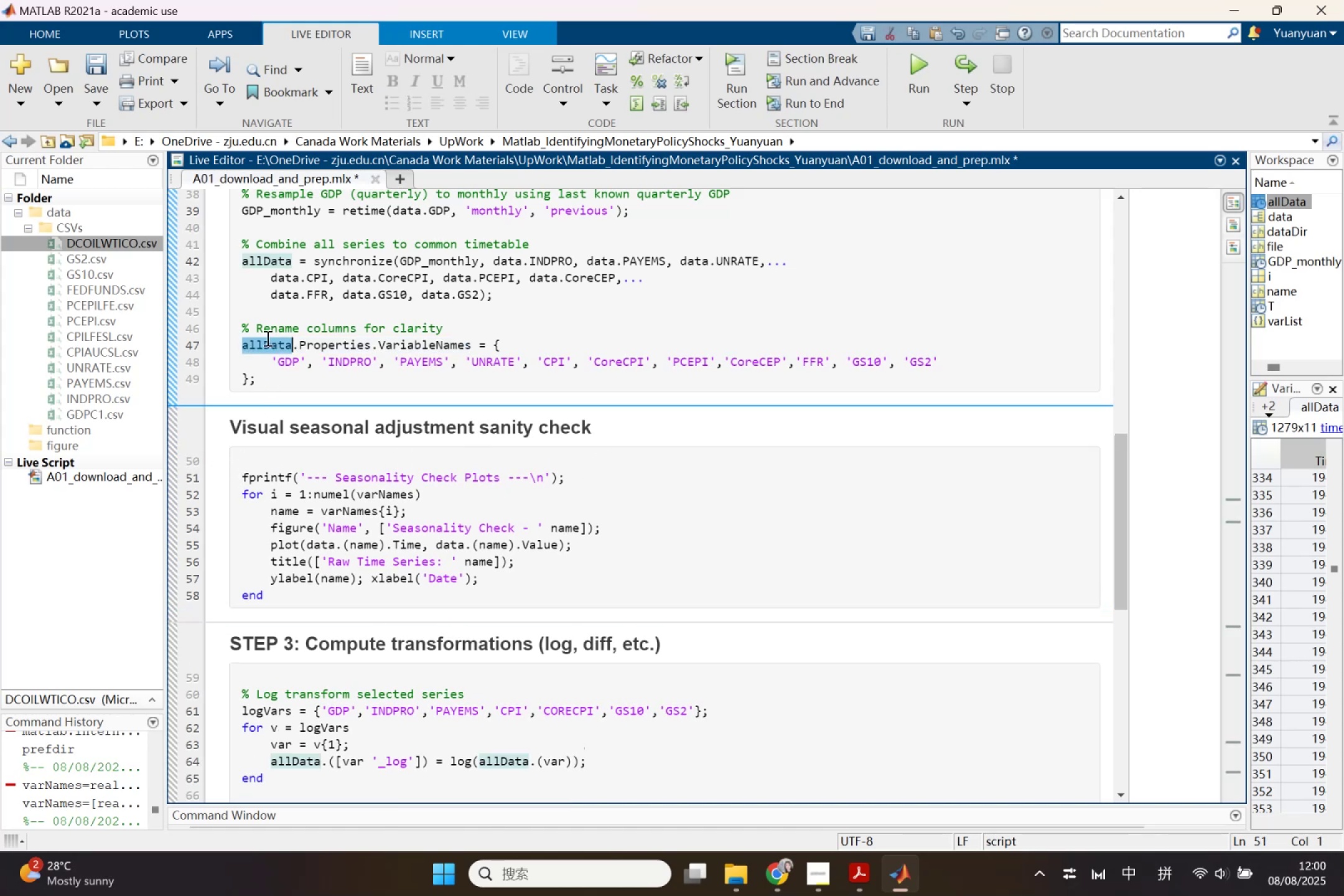 
key(Control+ControlLeft)
 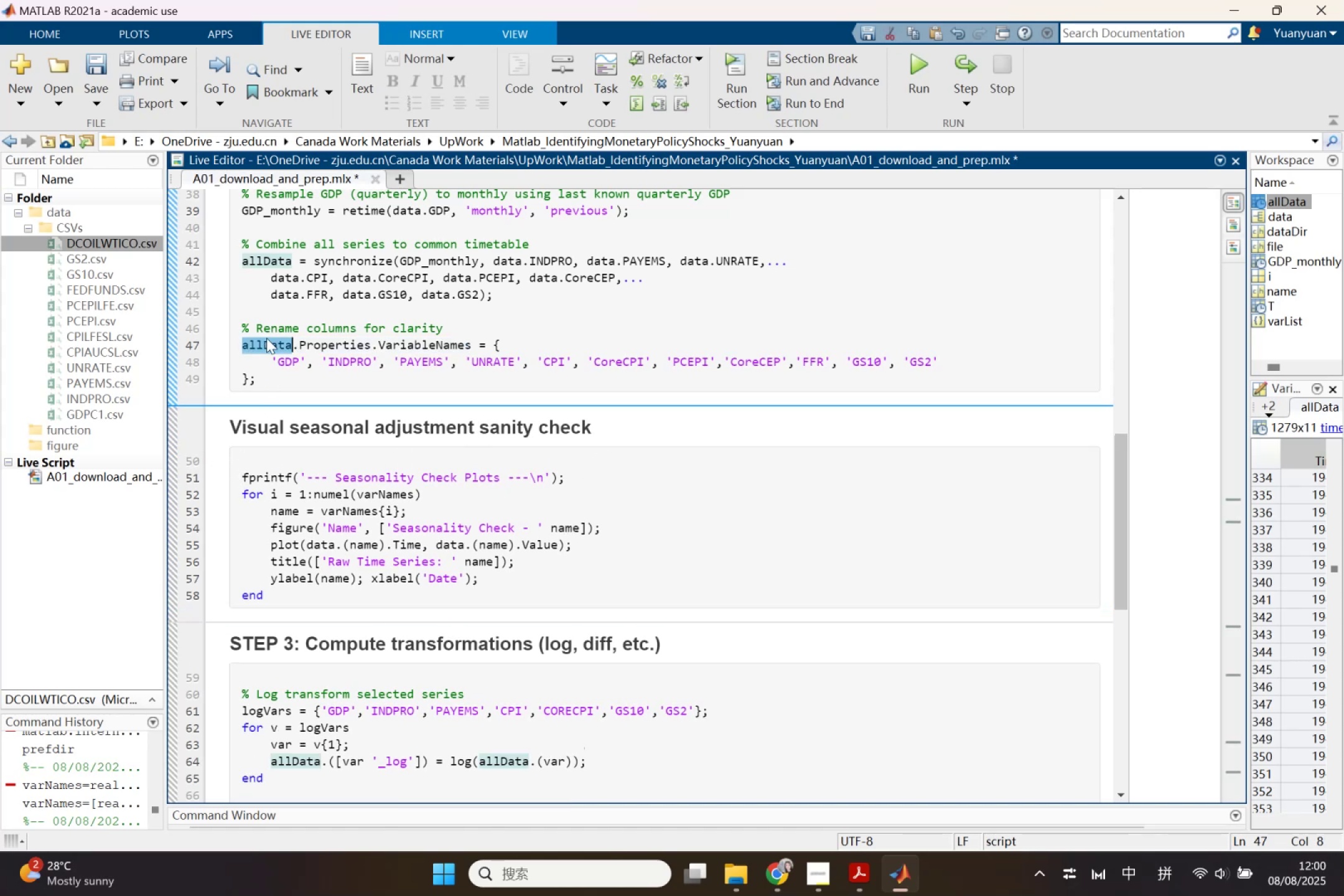 
key(Control+C)
 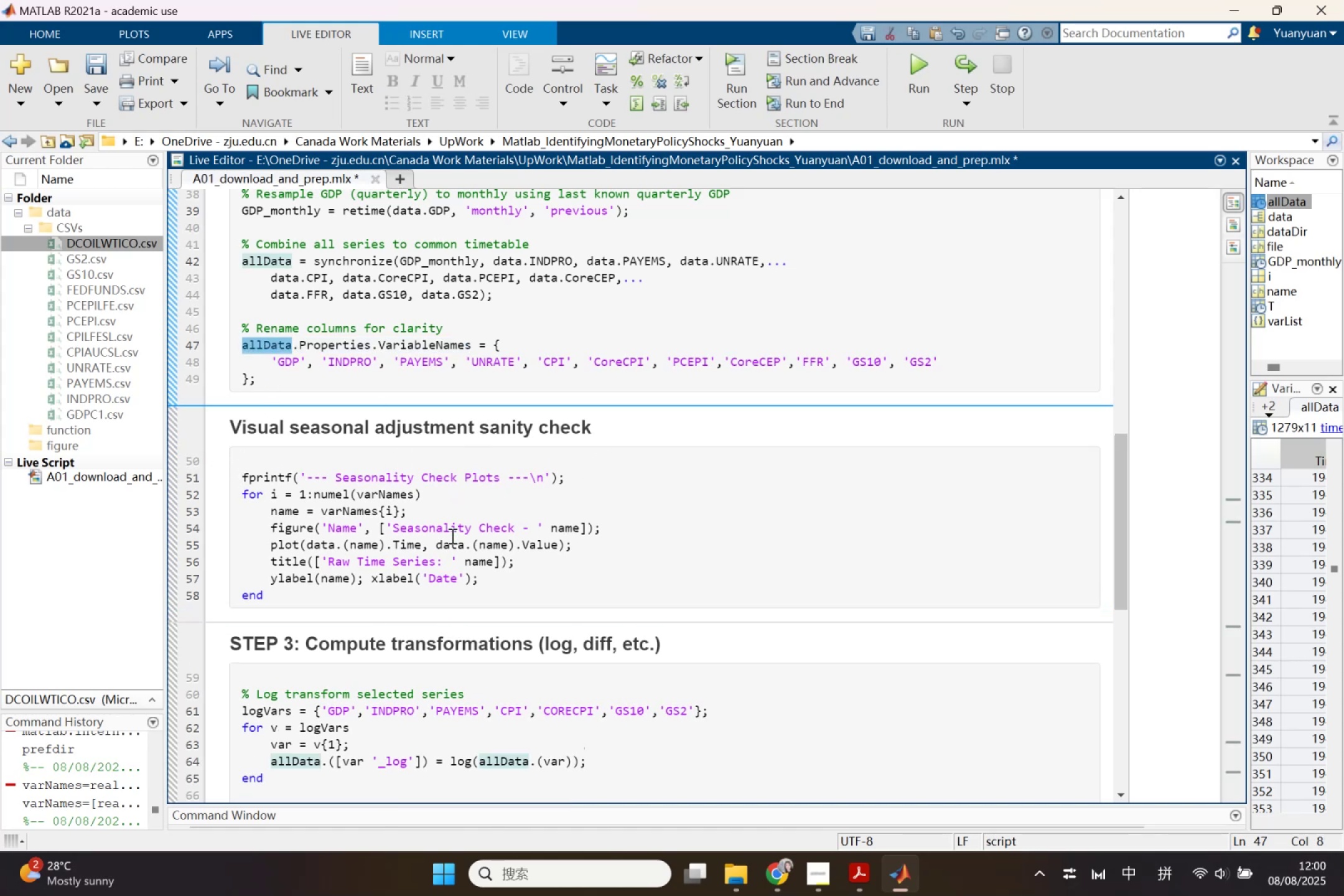 
left_click([454, 539])
 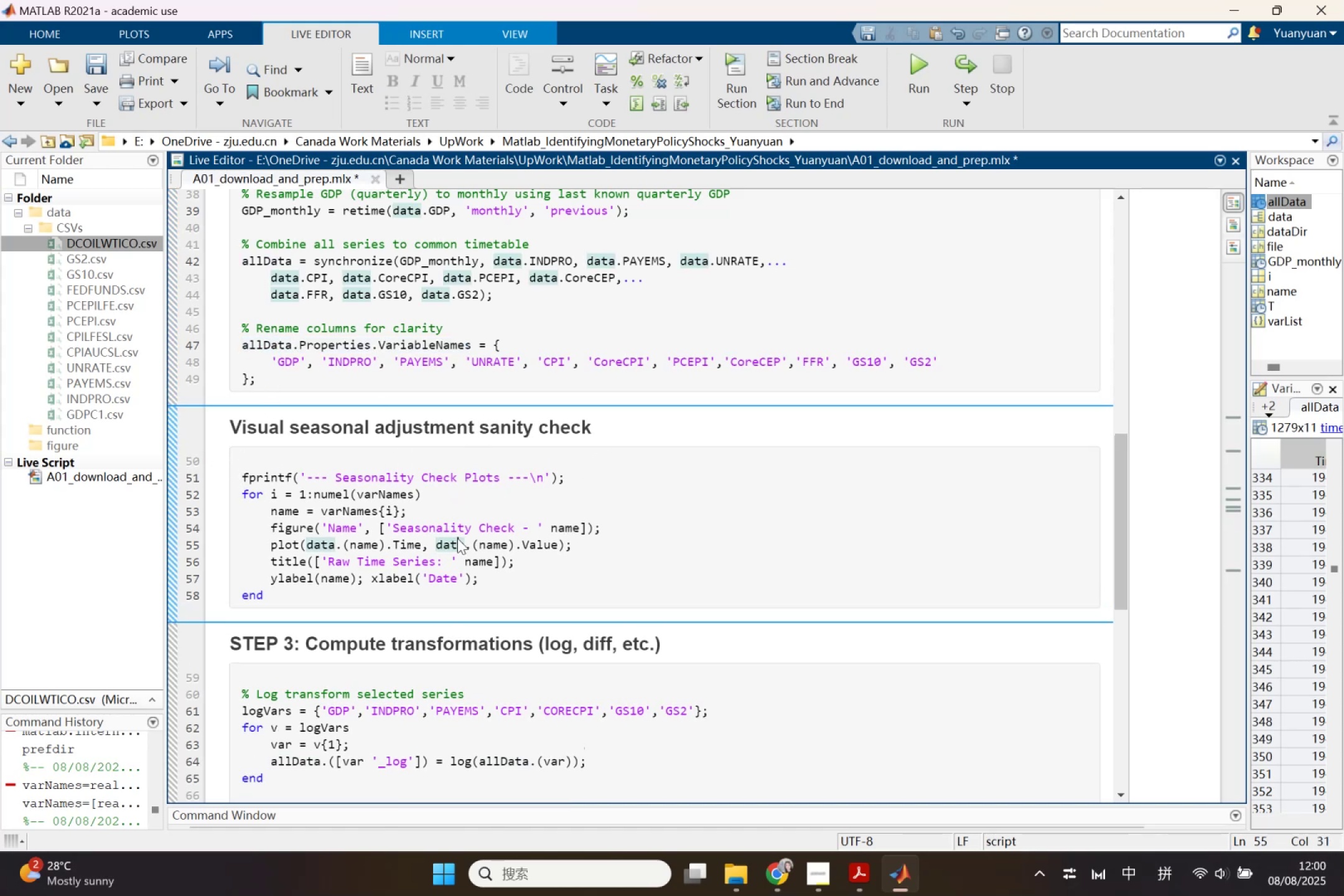 
key(Control+V)
 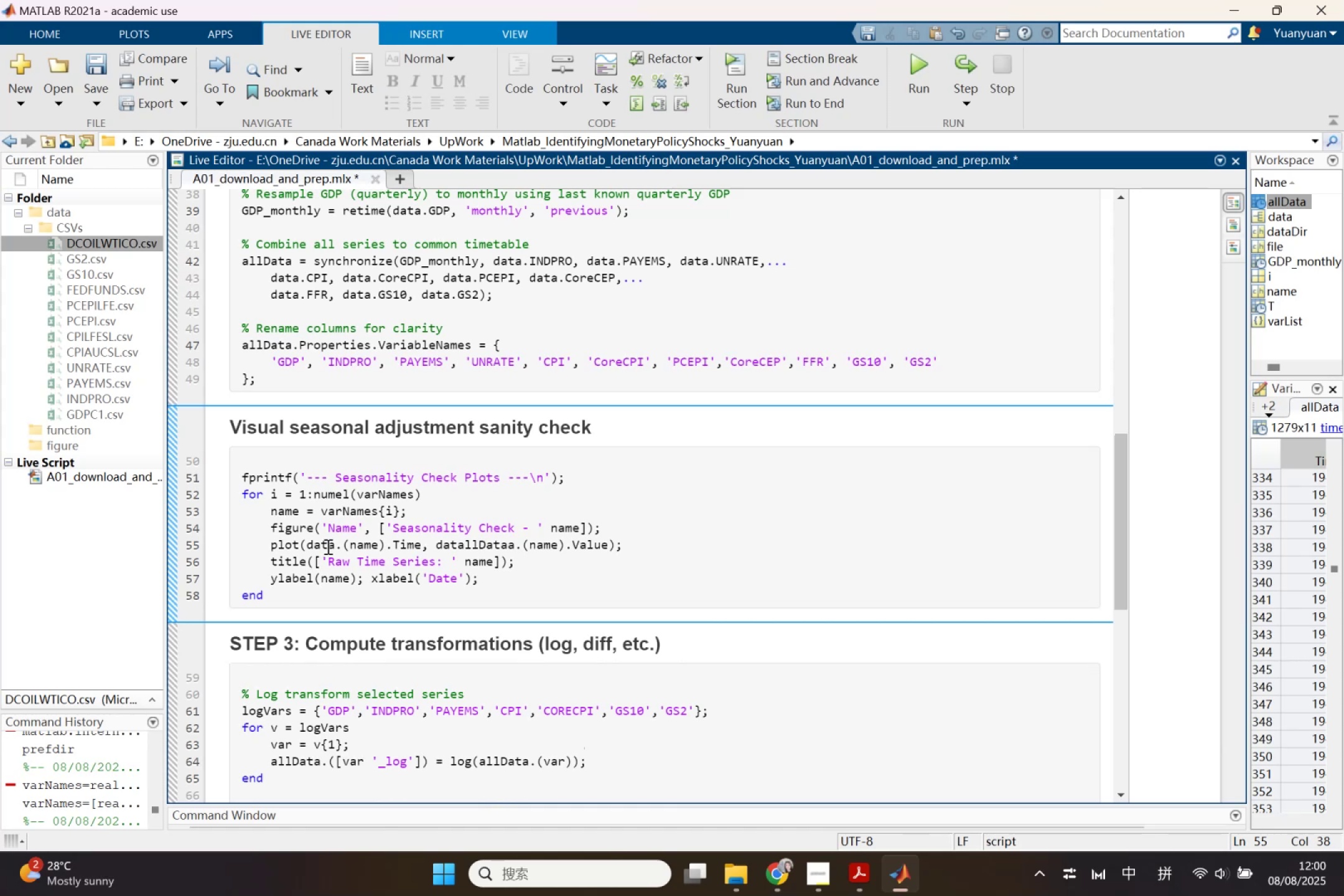 
double_click([327, 547])
 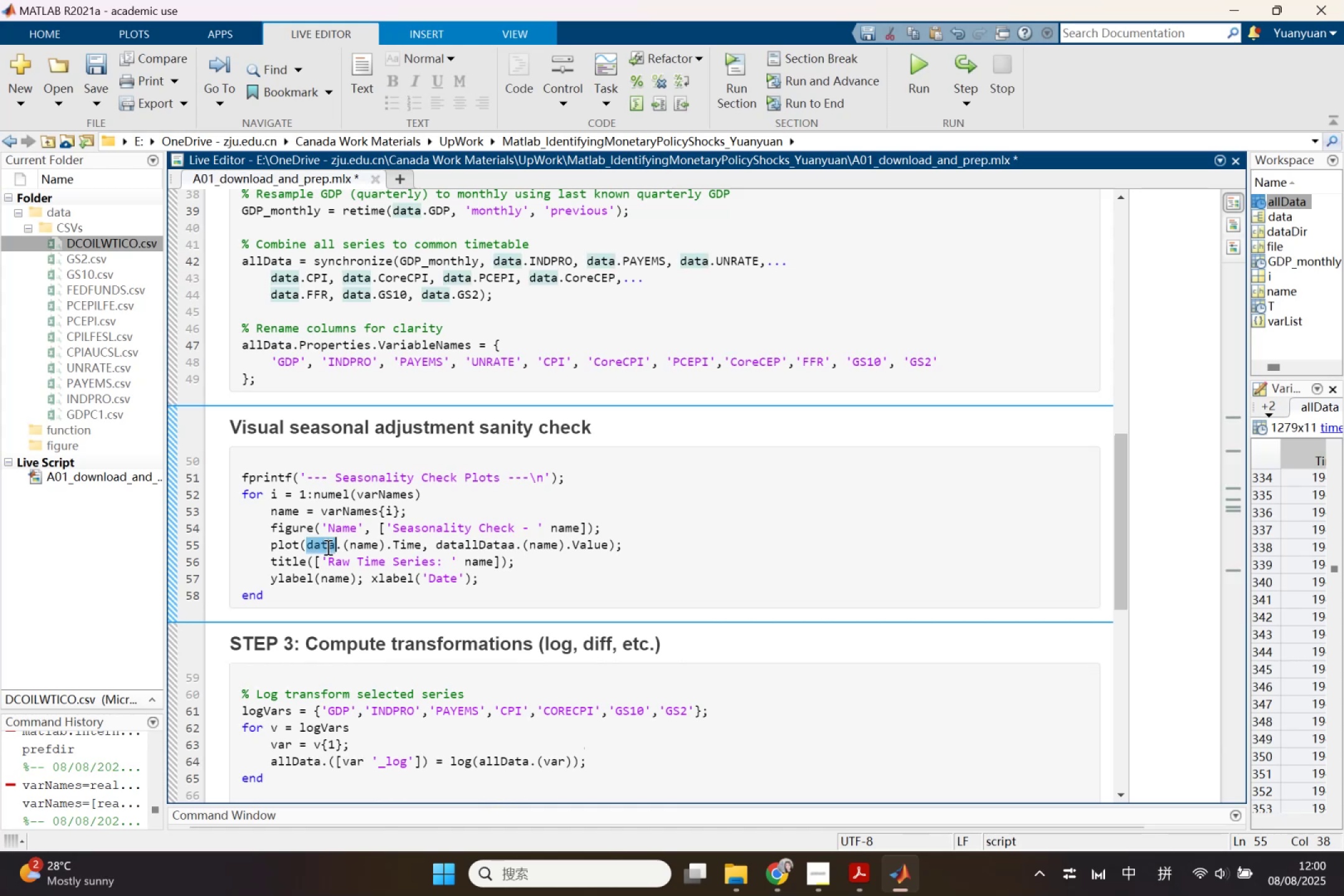 
key(Control+V)
 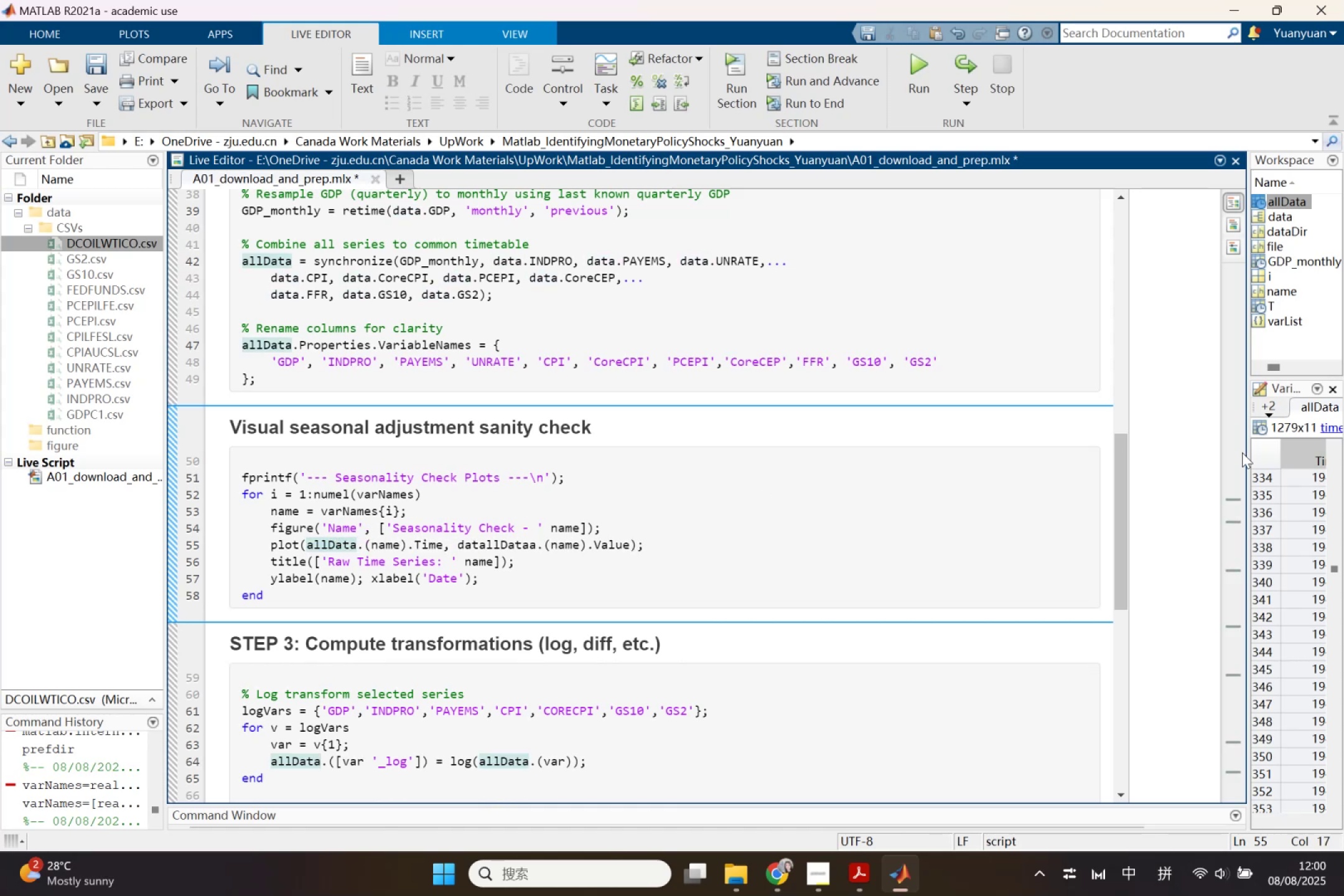 
wait(12.0)
 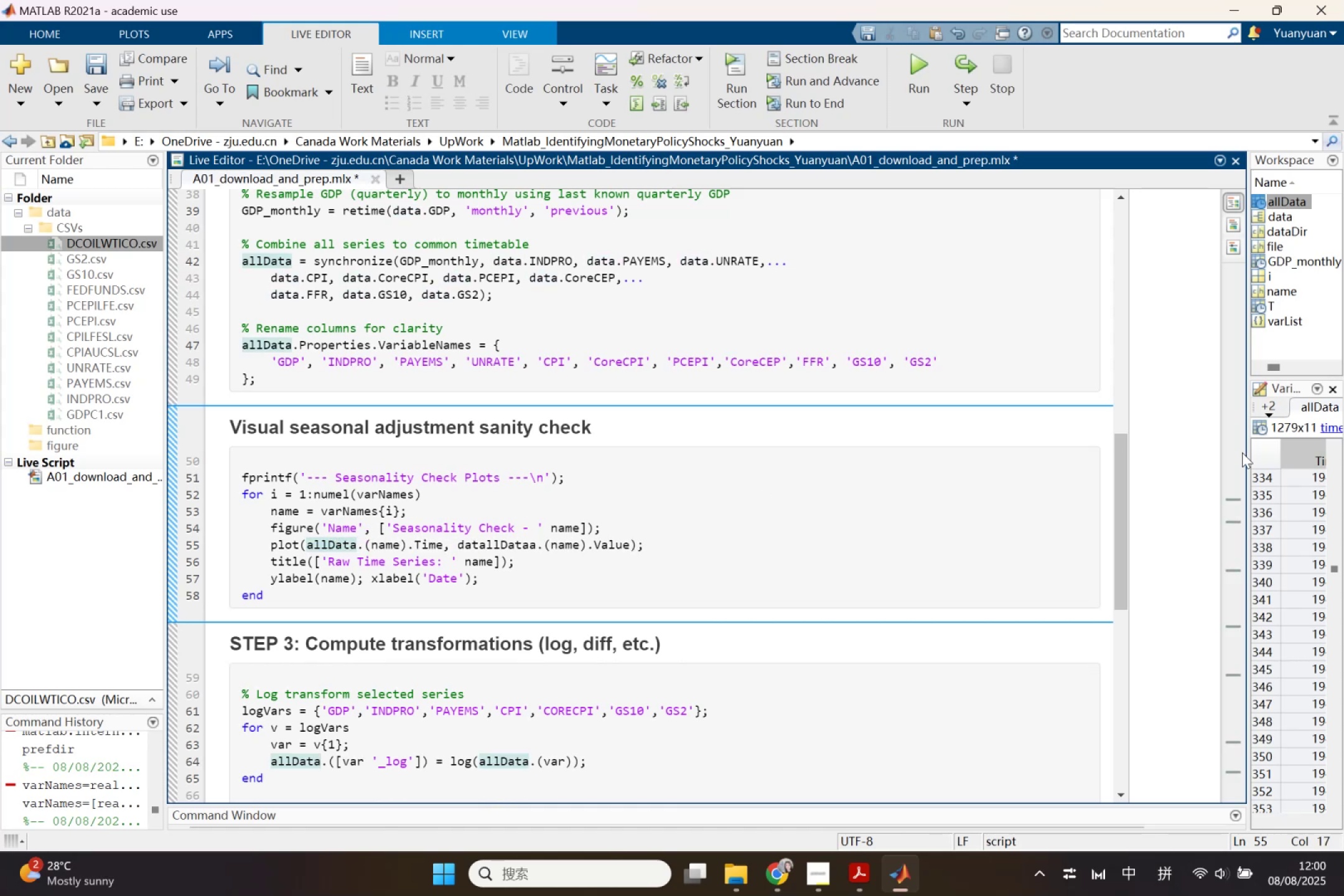 
left_click_drag(start_coordinate=[1248, 447], to_coordinate=[940, 470])
 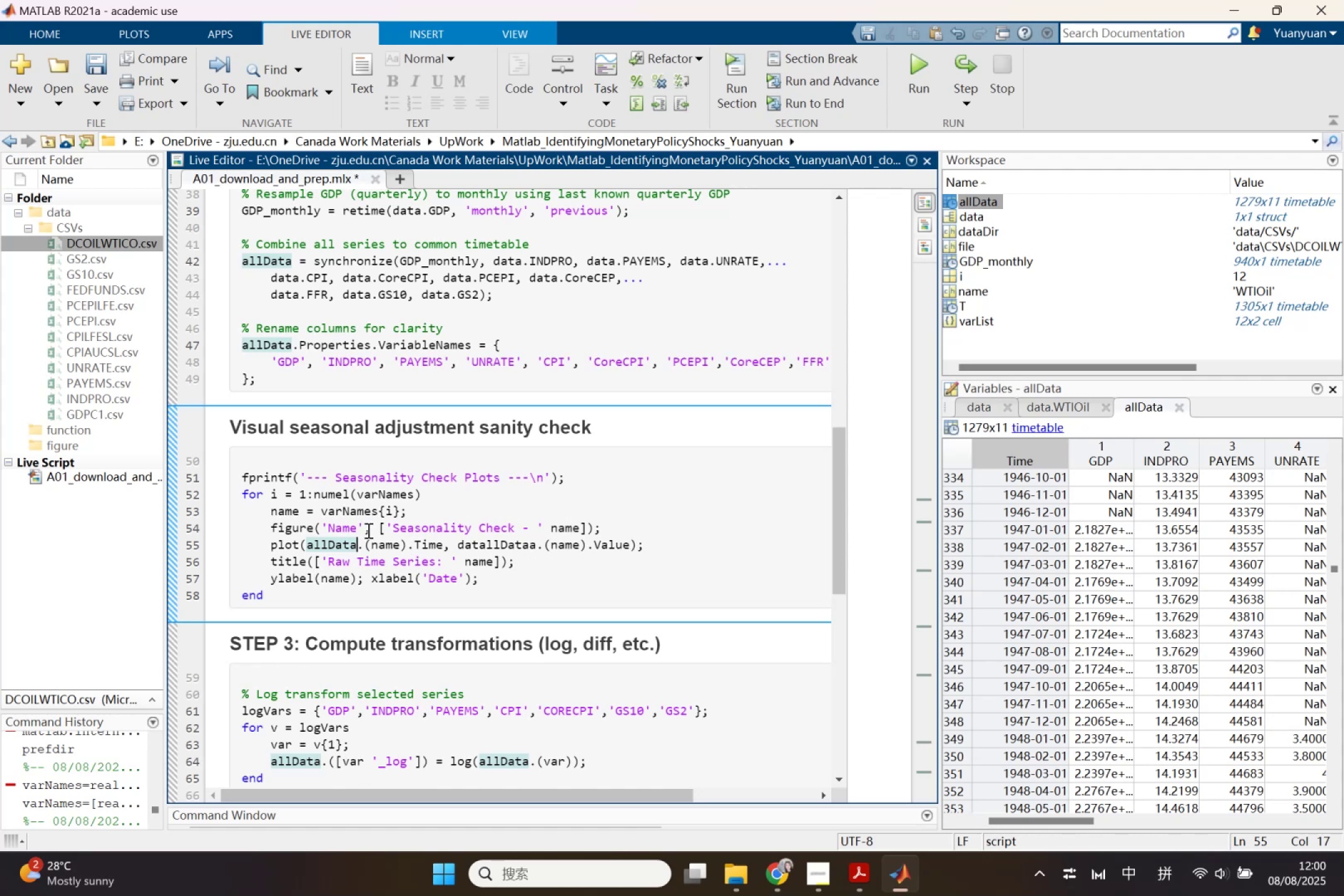 
wait(19.63)
 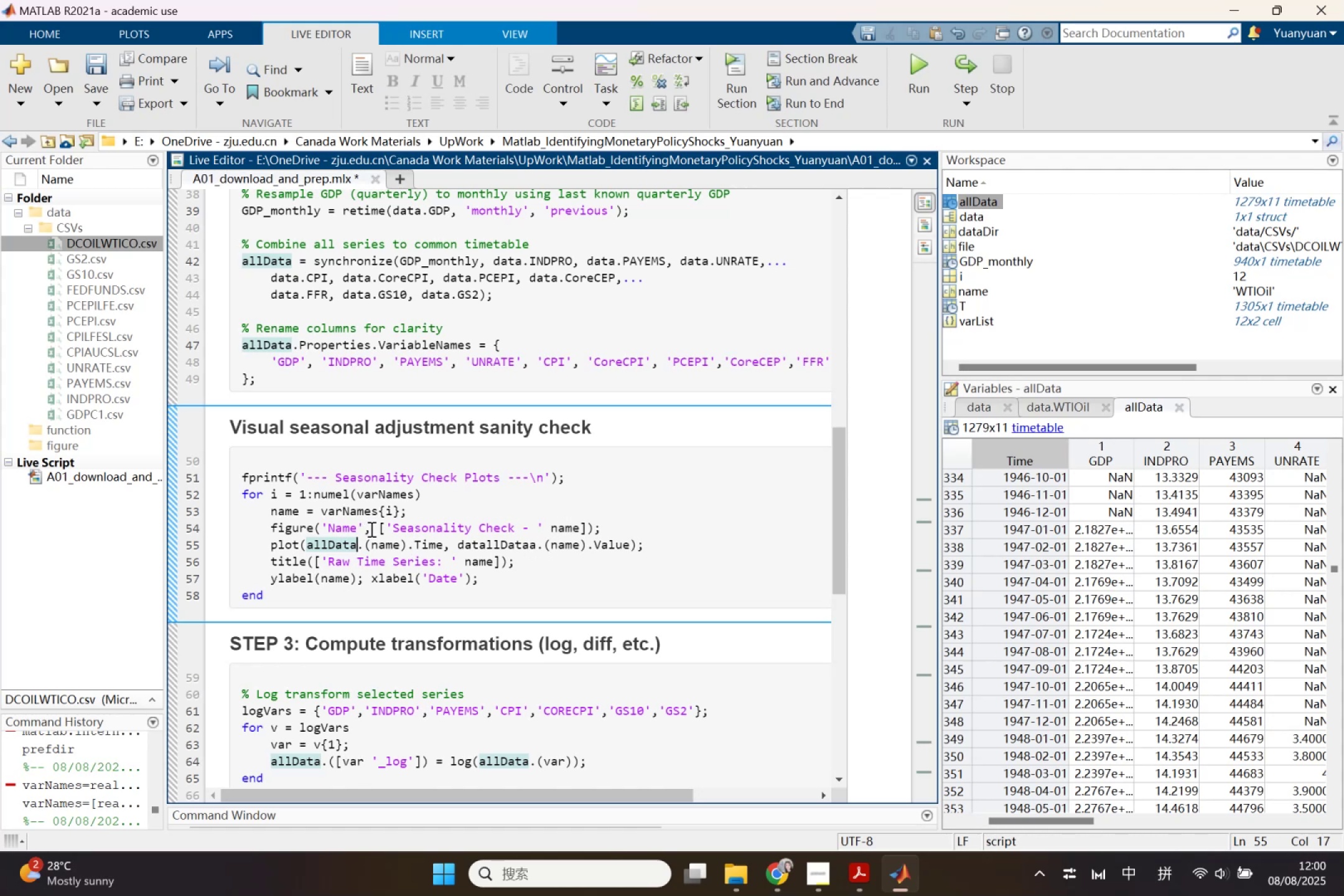 
key(Control+Z)
 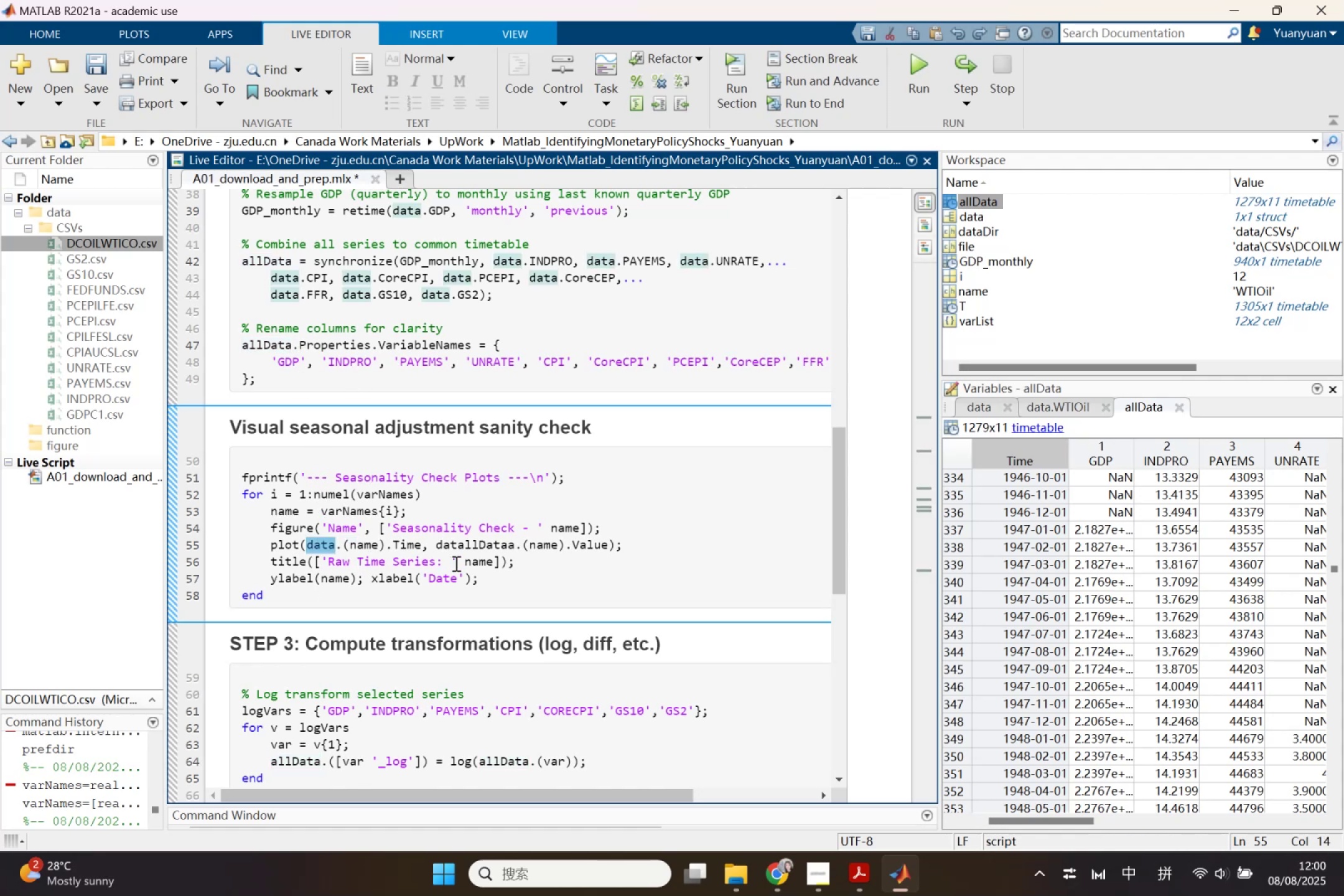 
key(Control+Z)
 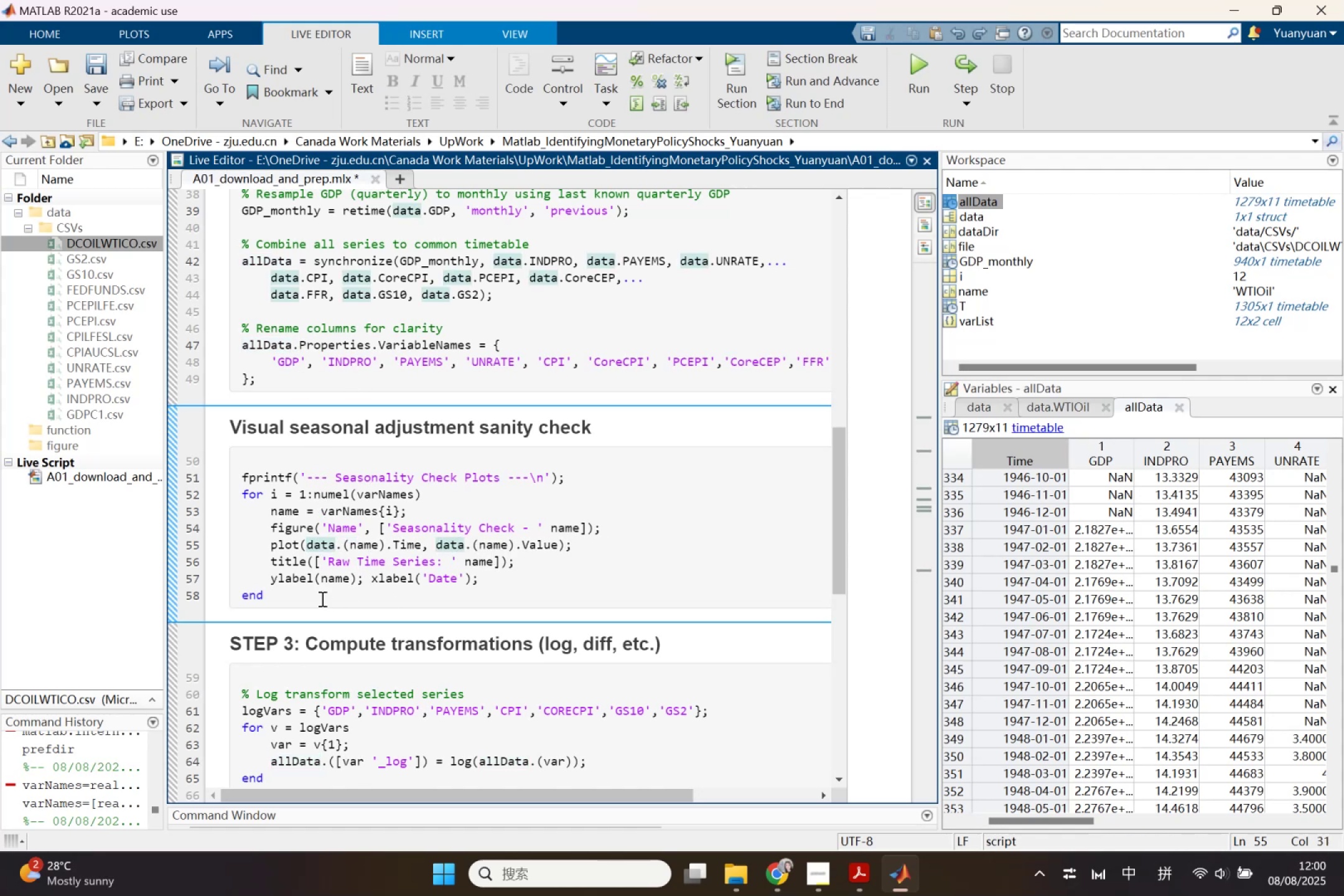 
left_click_drag(start_coordinate=[298, 604], to_coordinate=[241, 471])
 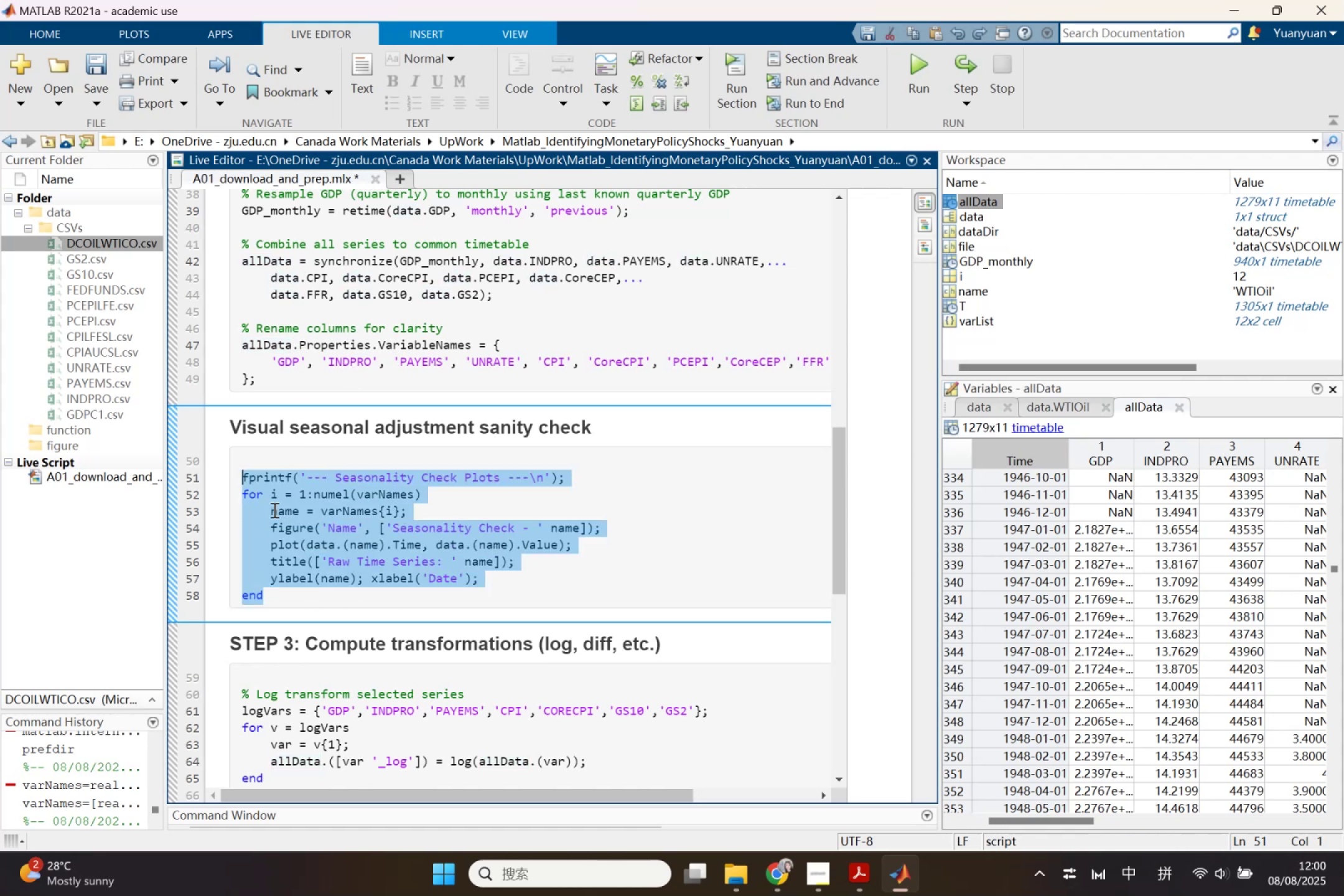 
hold_key(key=ControlLeft, duration=1.02)
 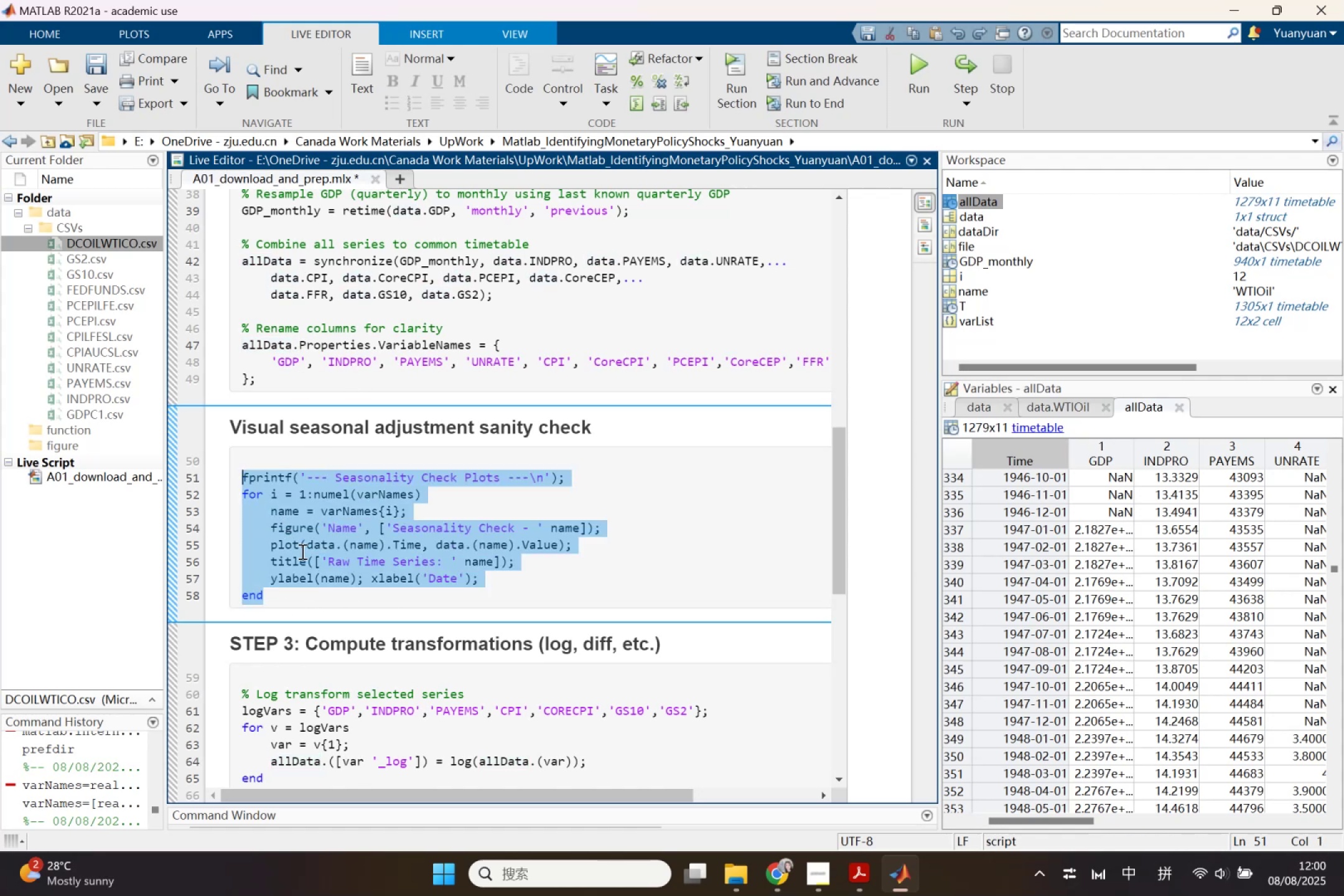 
scroll: coordinate [373, 609], scroll_direction: up, amount: 5.0
 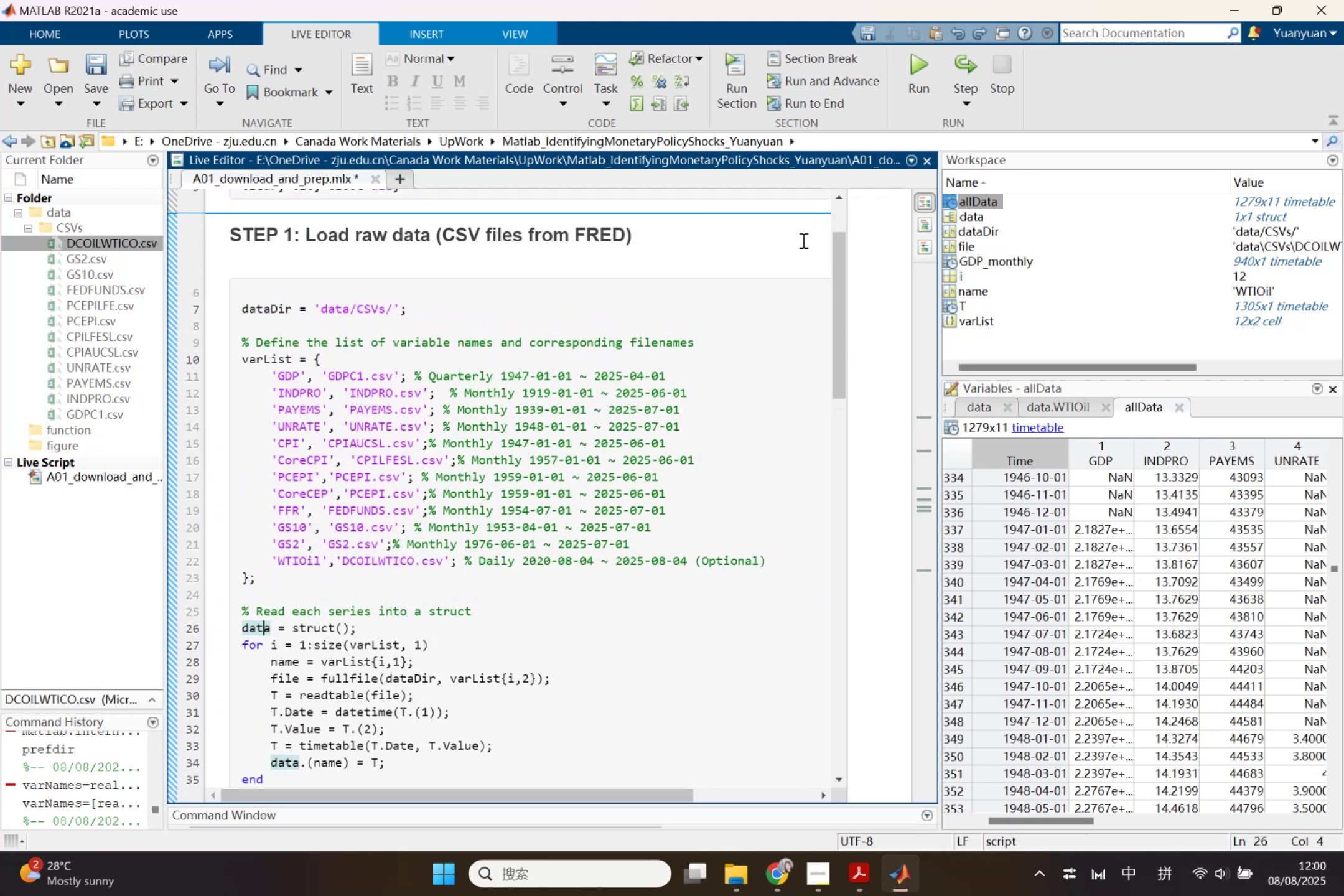 
wait(6.62)
 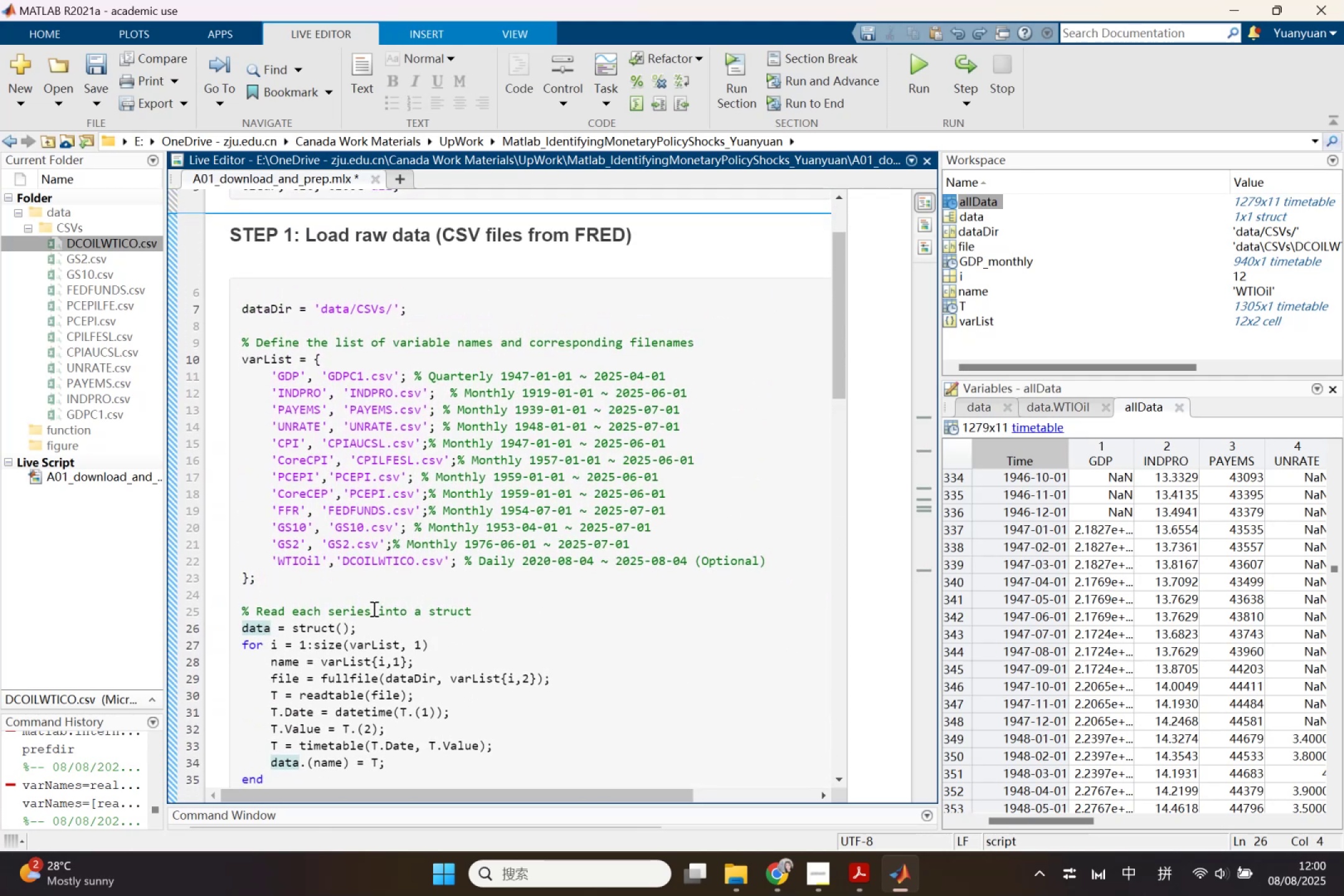 
double_click([951, 327])
 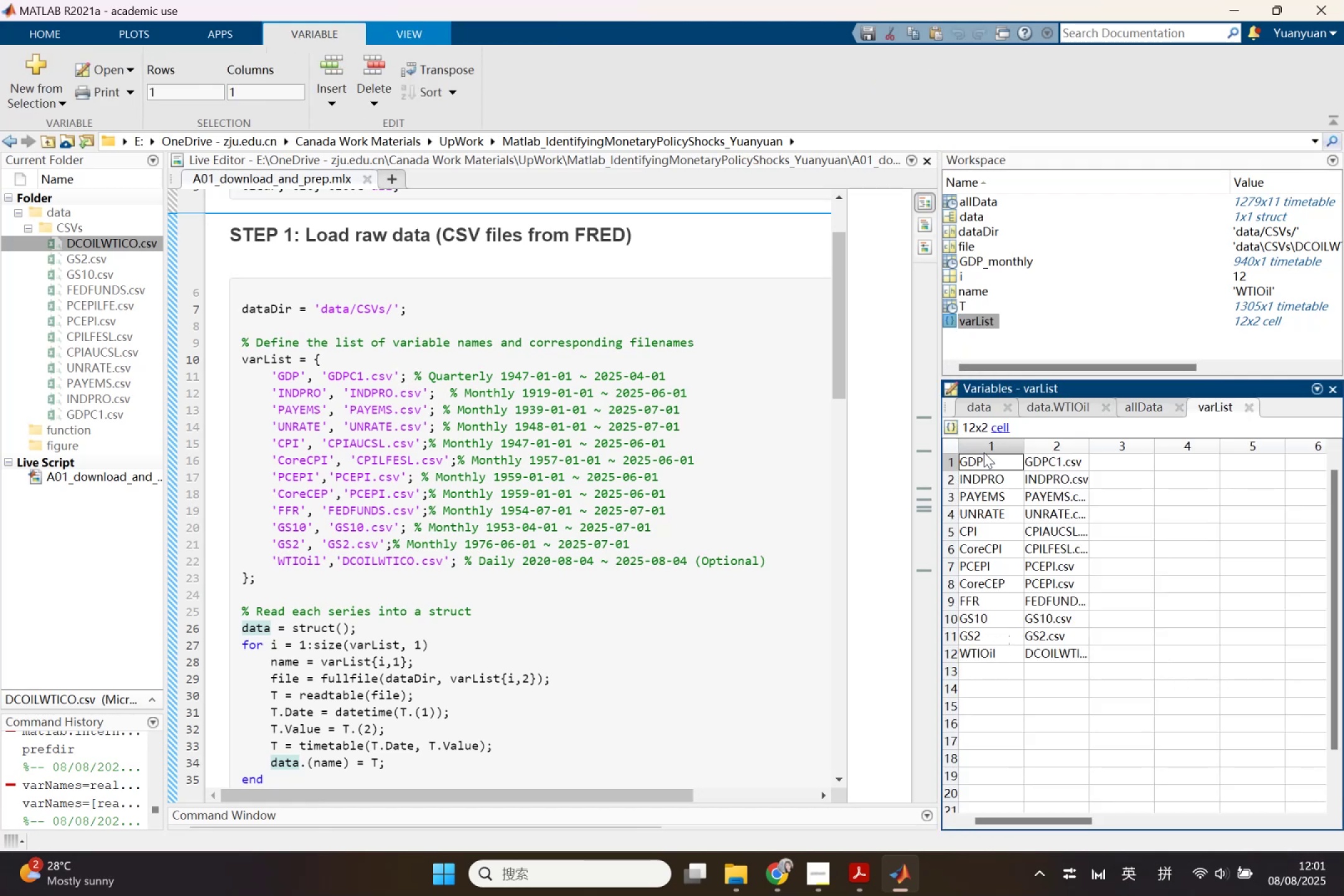 
scroll: coordinate [440, 600], scroll_direction: down, amount: 4.0
 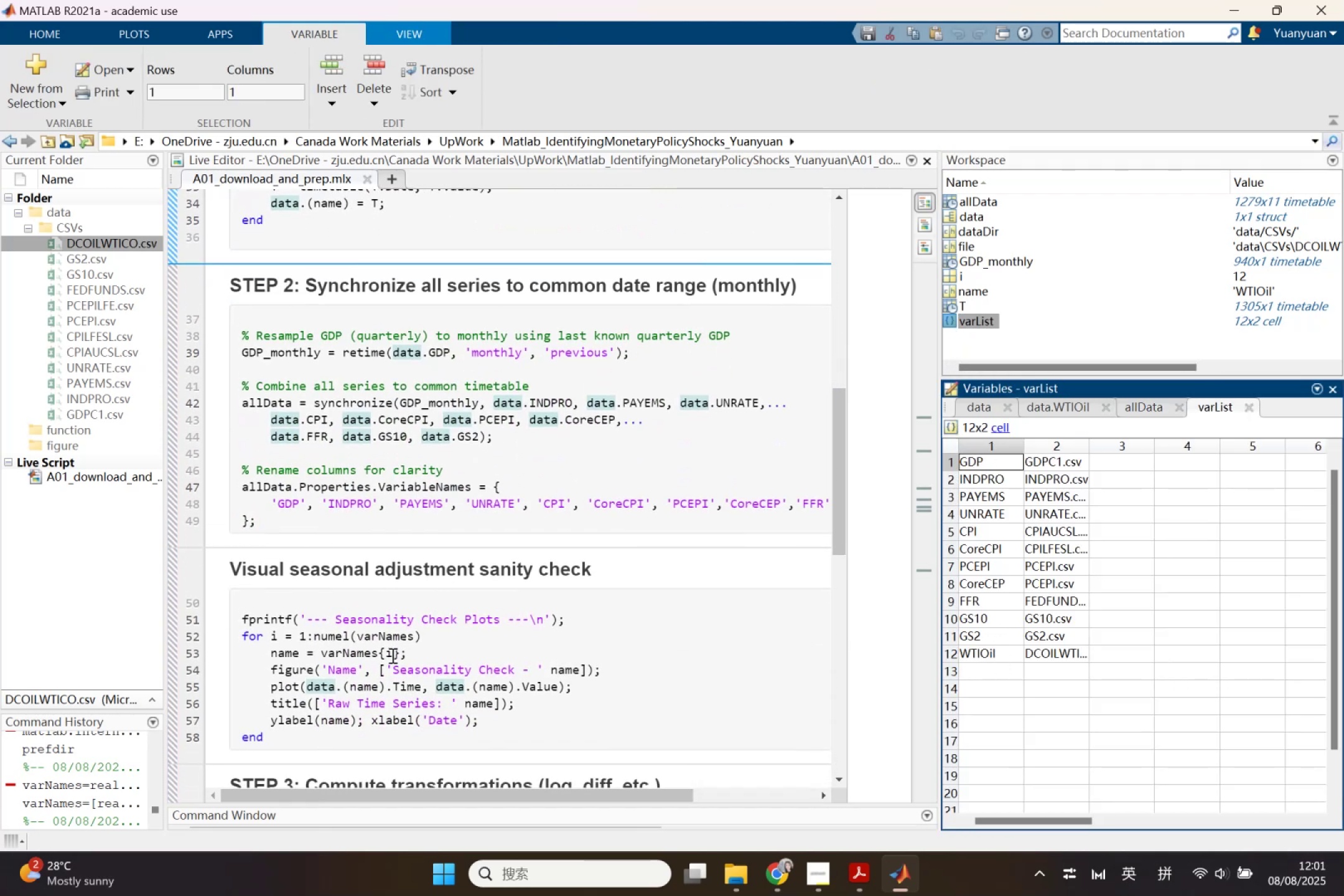 
left_click([391, 655])
 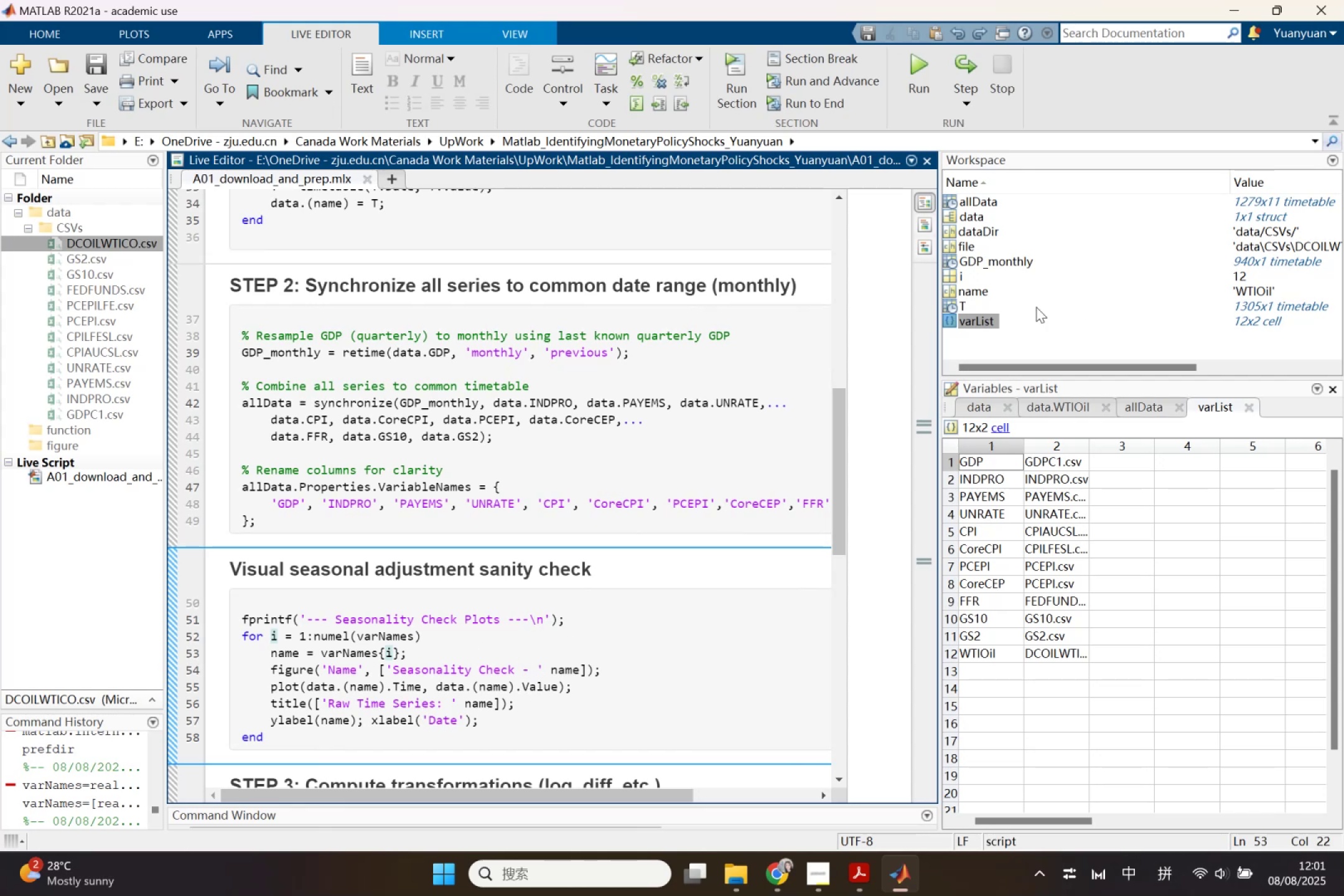 
double_click([977, 320])
 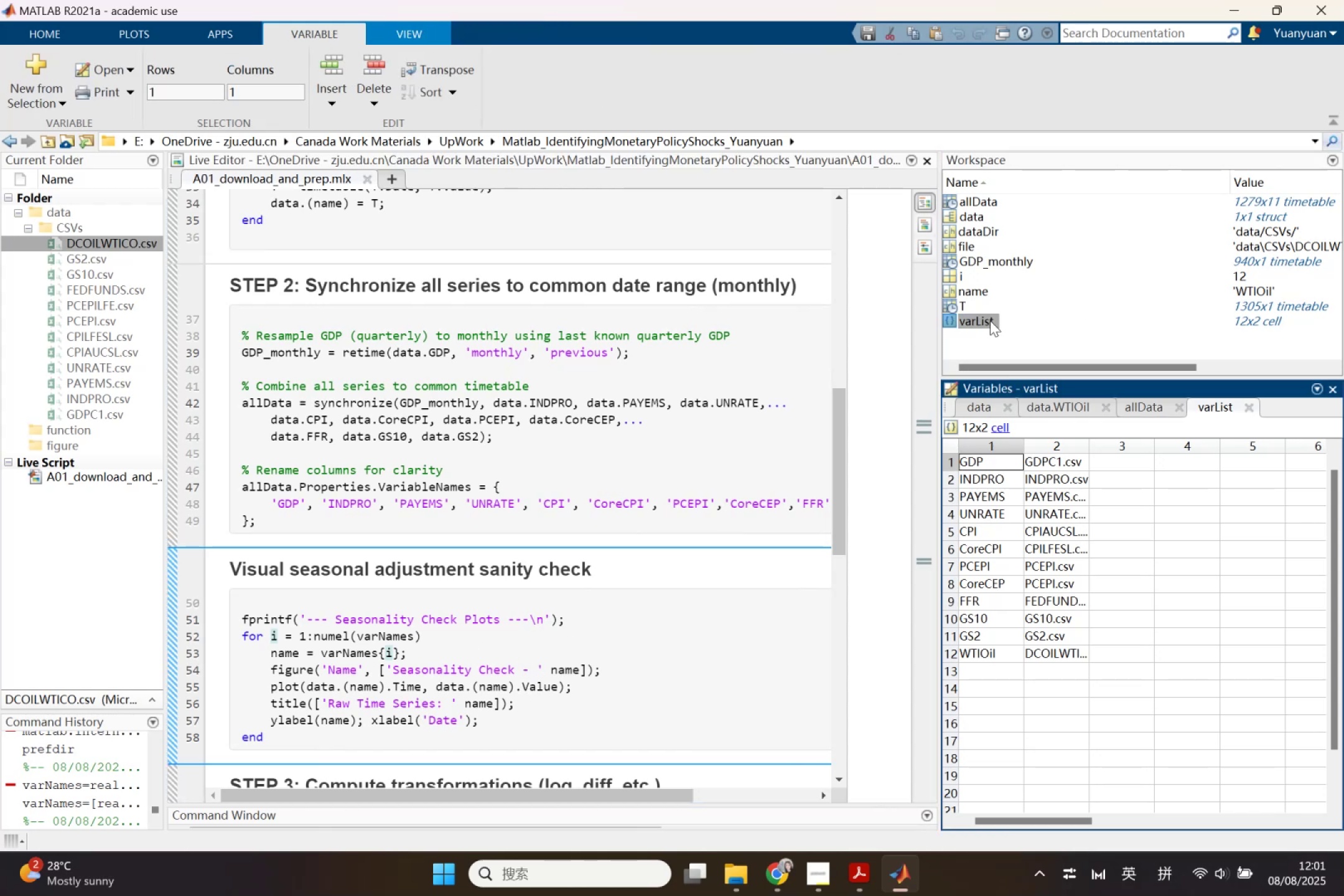 
left_click([992, 320])
 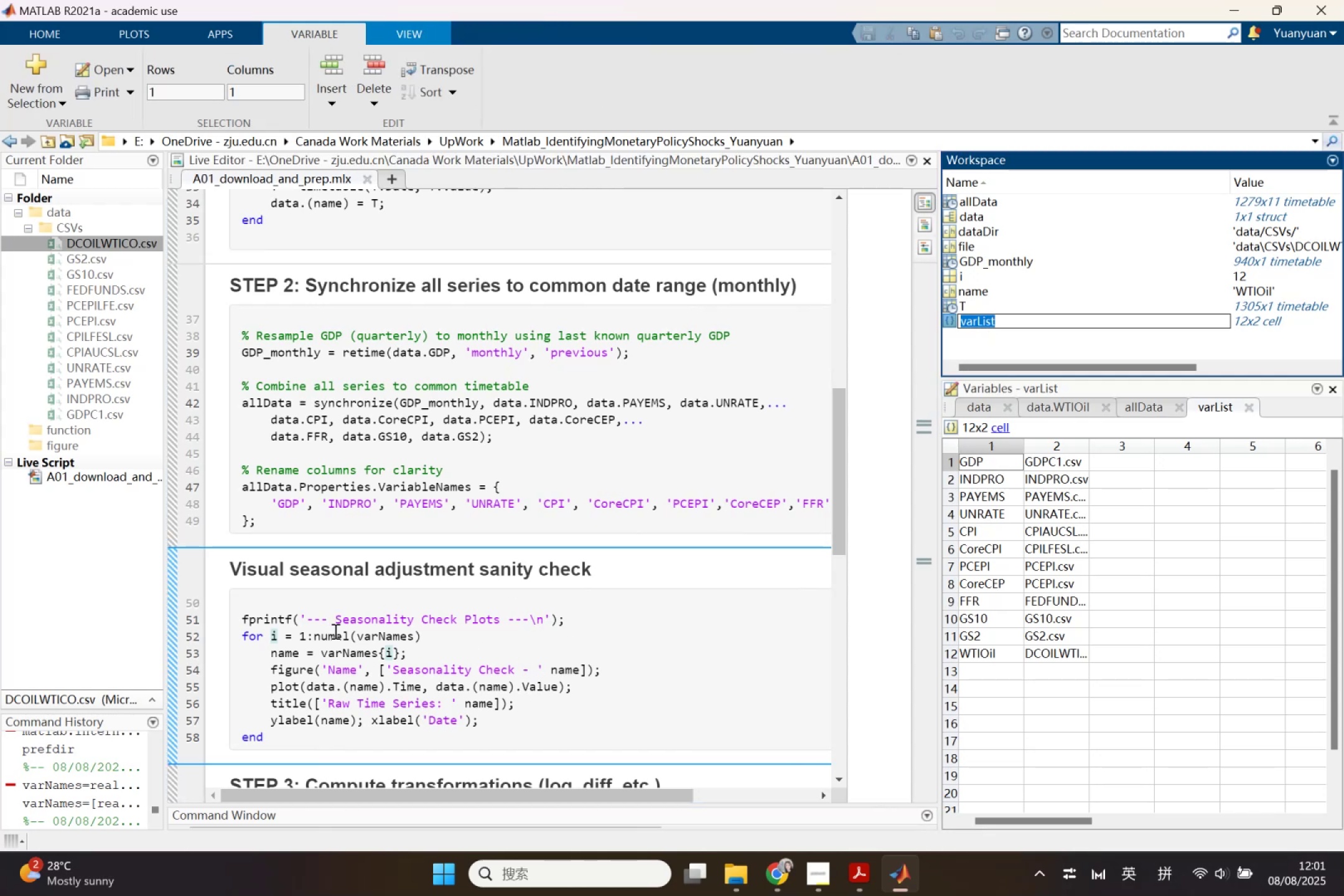 
left_click_drag(start_coordinate=[358, 638], to_coordinate=[413, 638])
 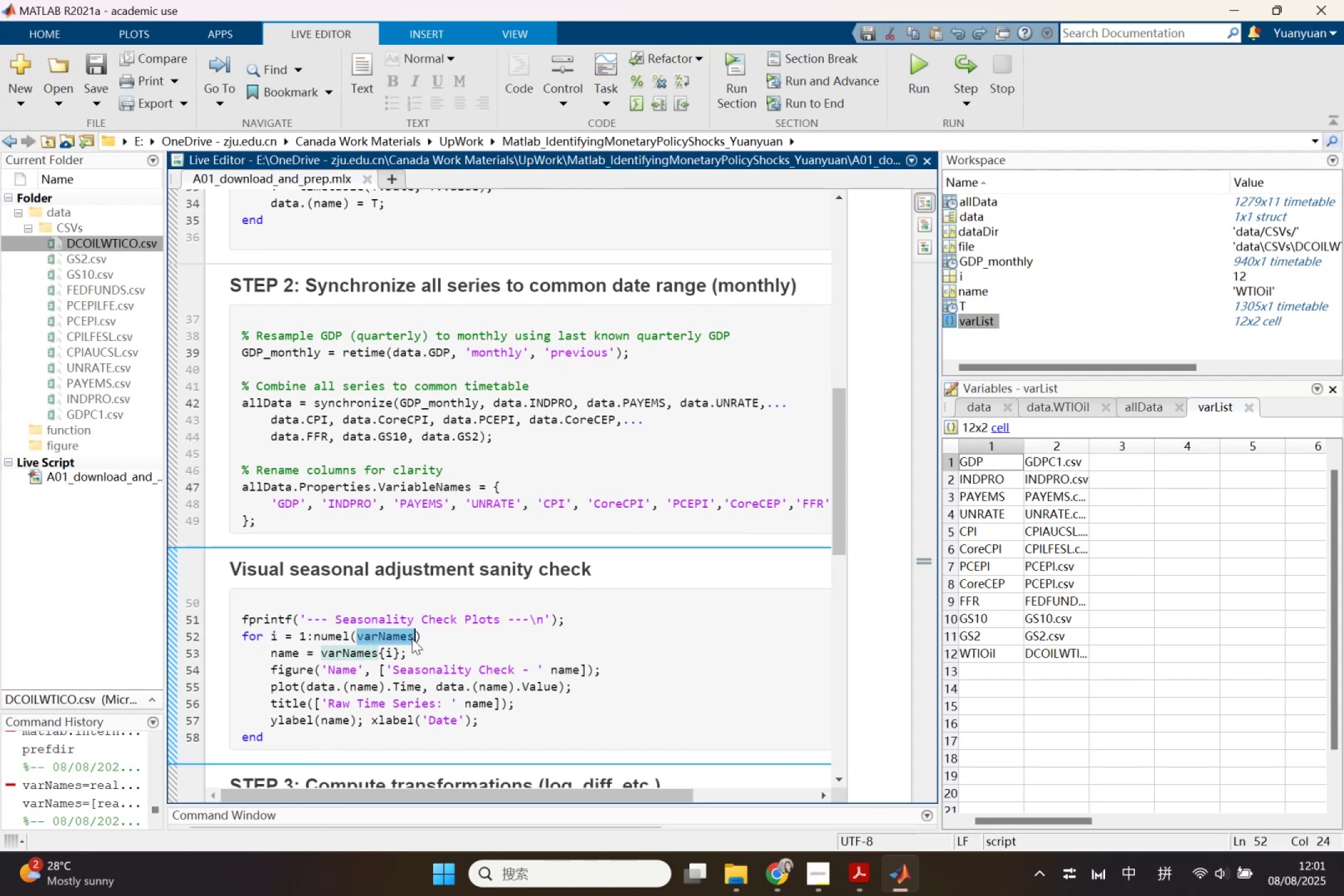 
key(Control+ControlLeft)
 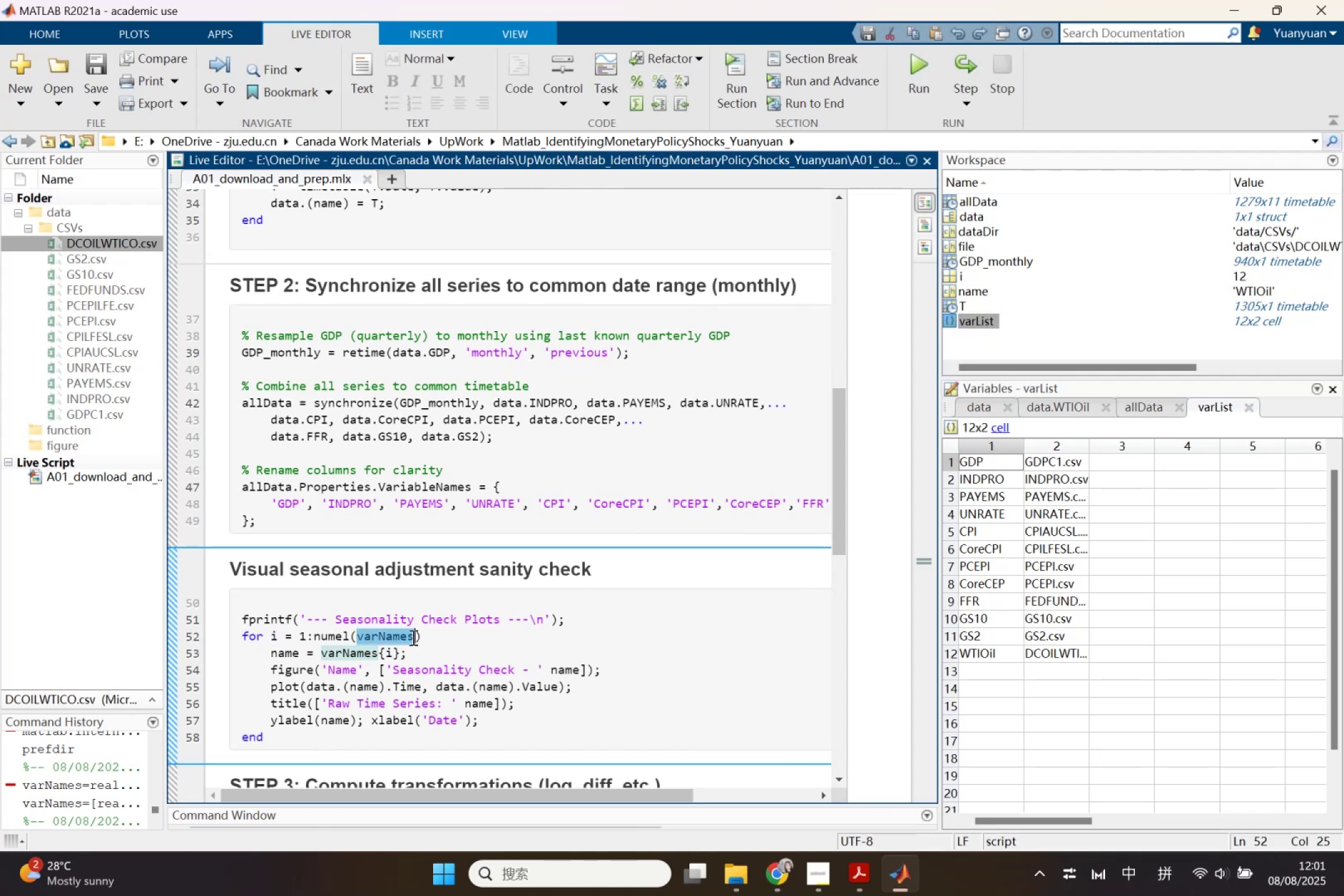 
key(Control+C)
 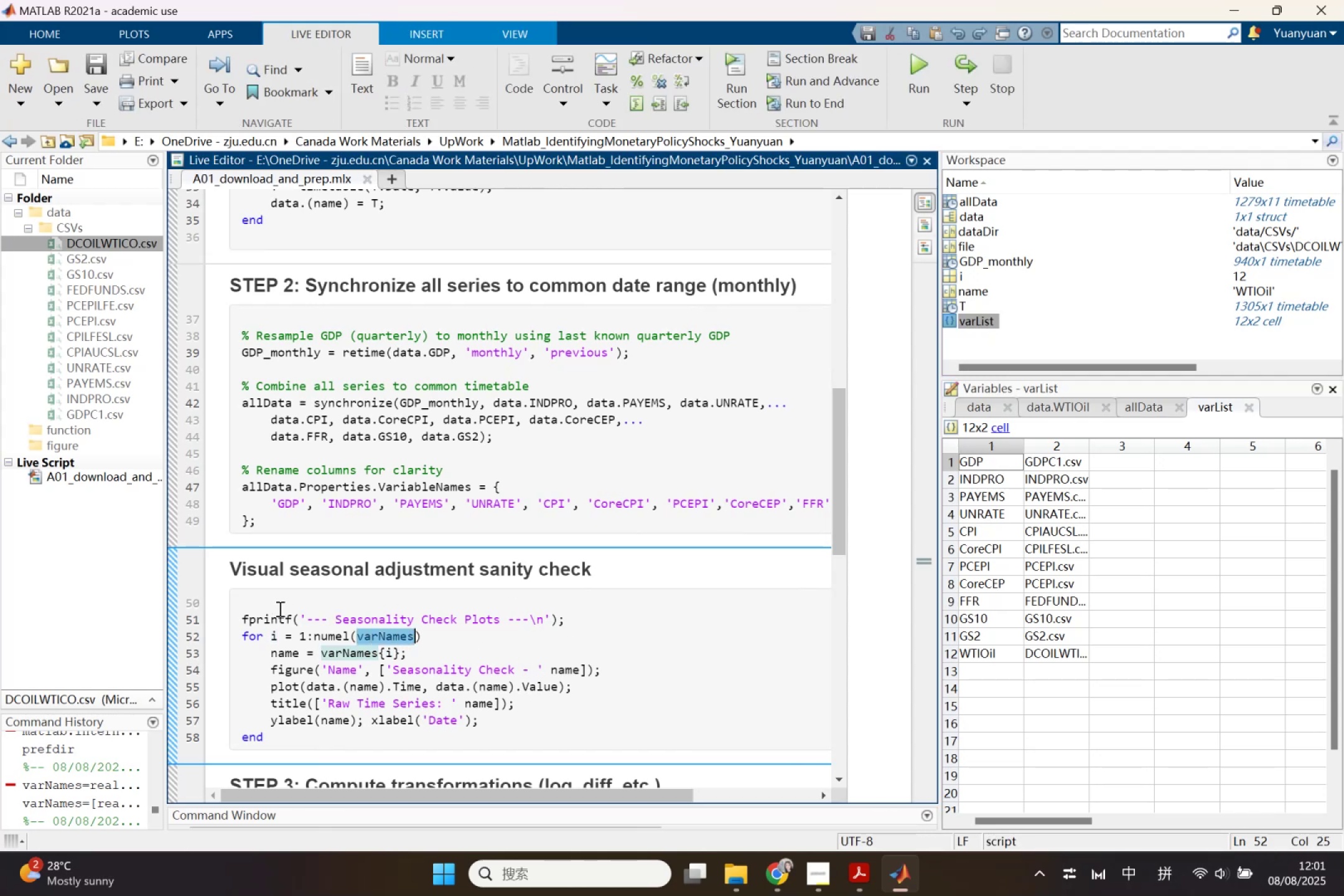 
left_click([276, 606])
 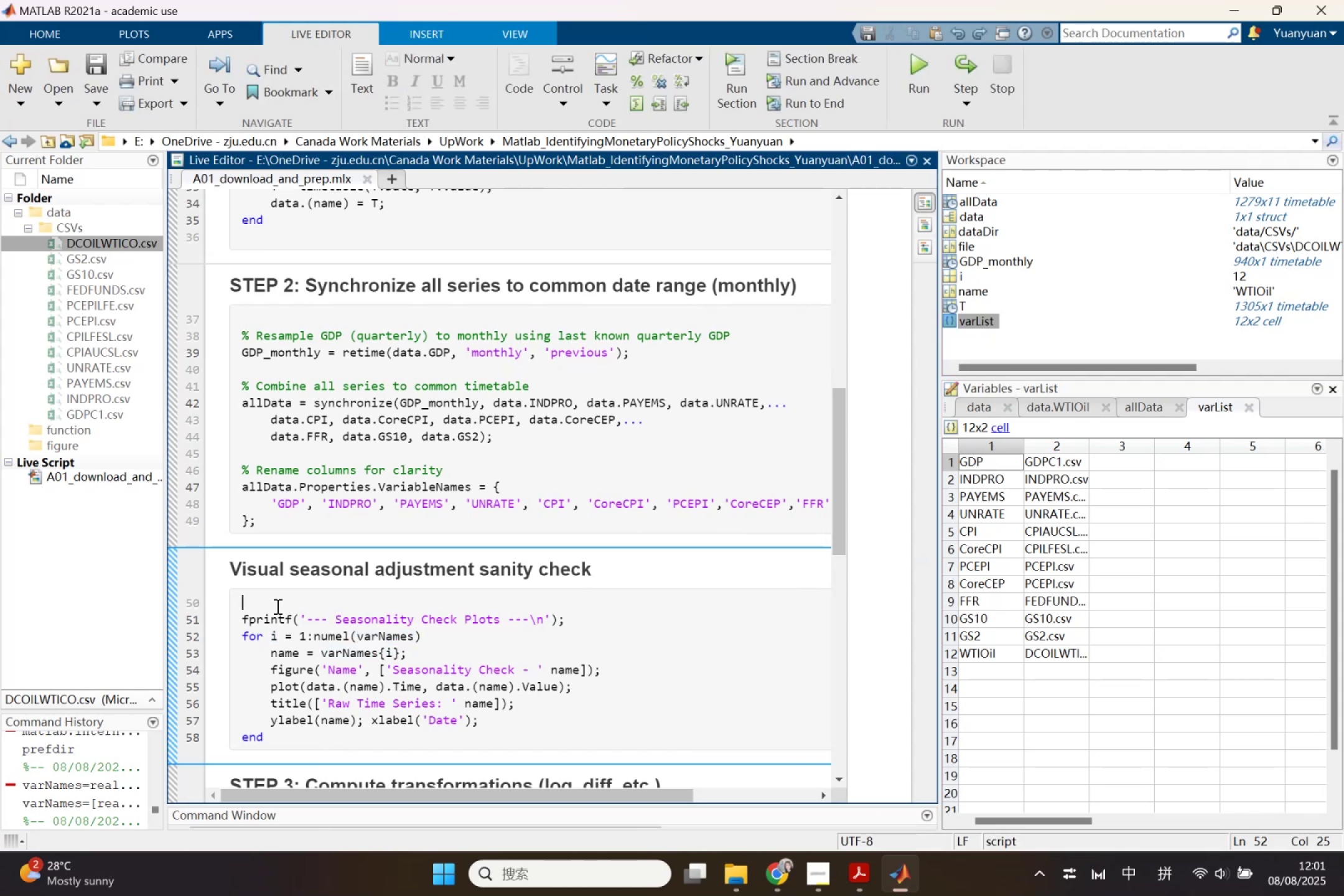 
key(Control+ControlLeft)
 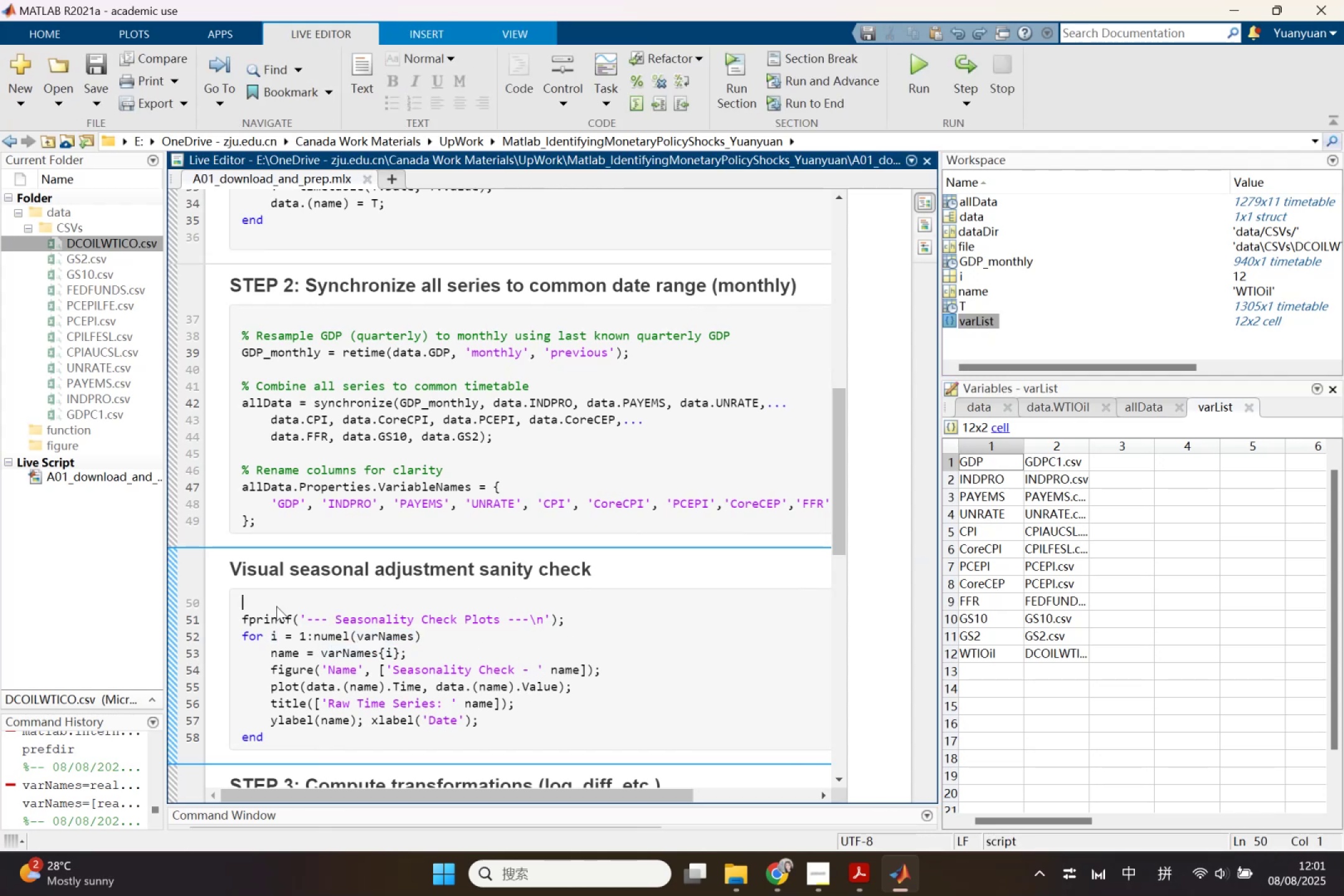 
key(Control+V)
 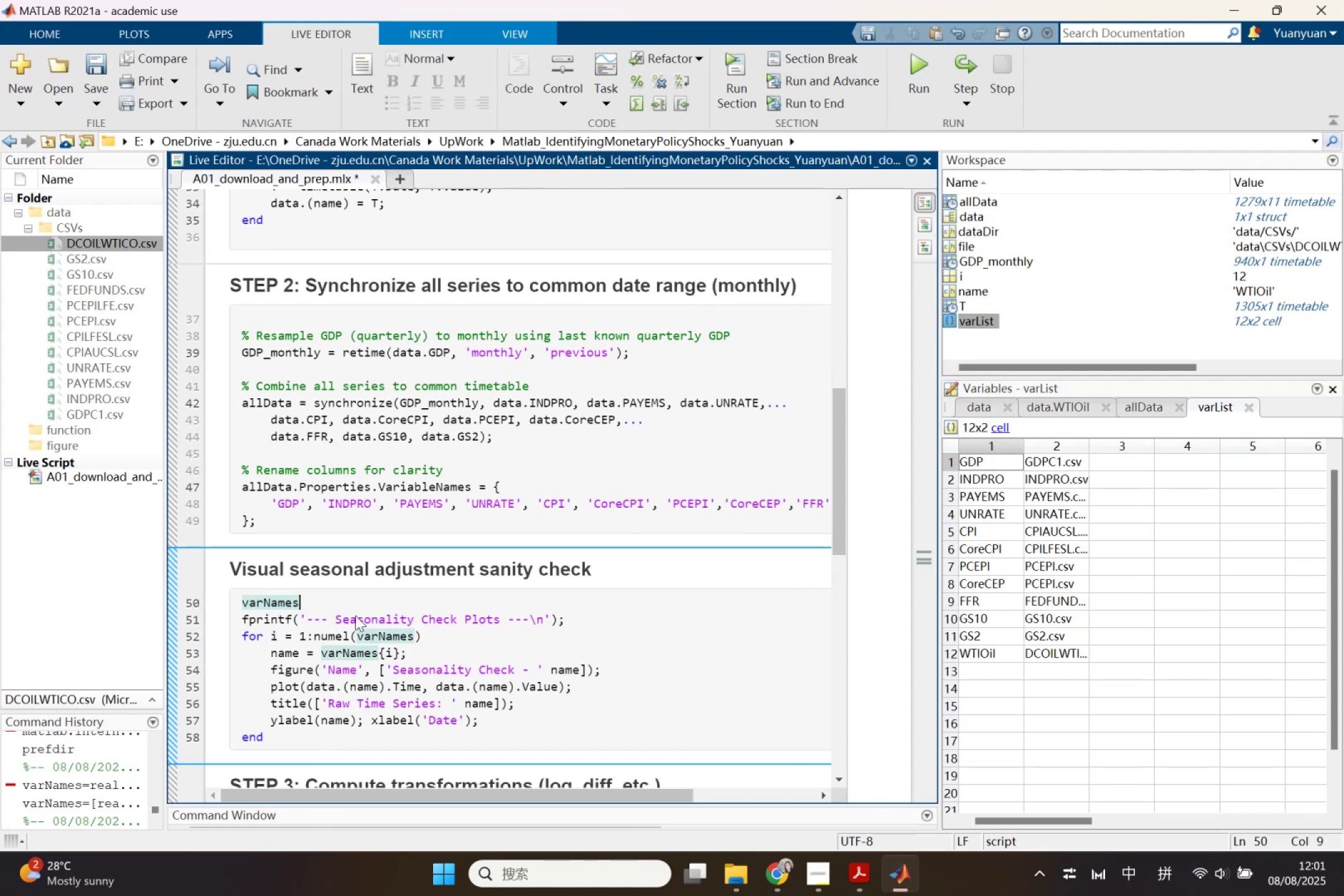 
key(Equal)
 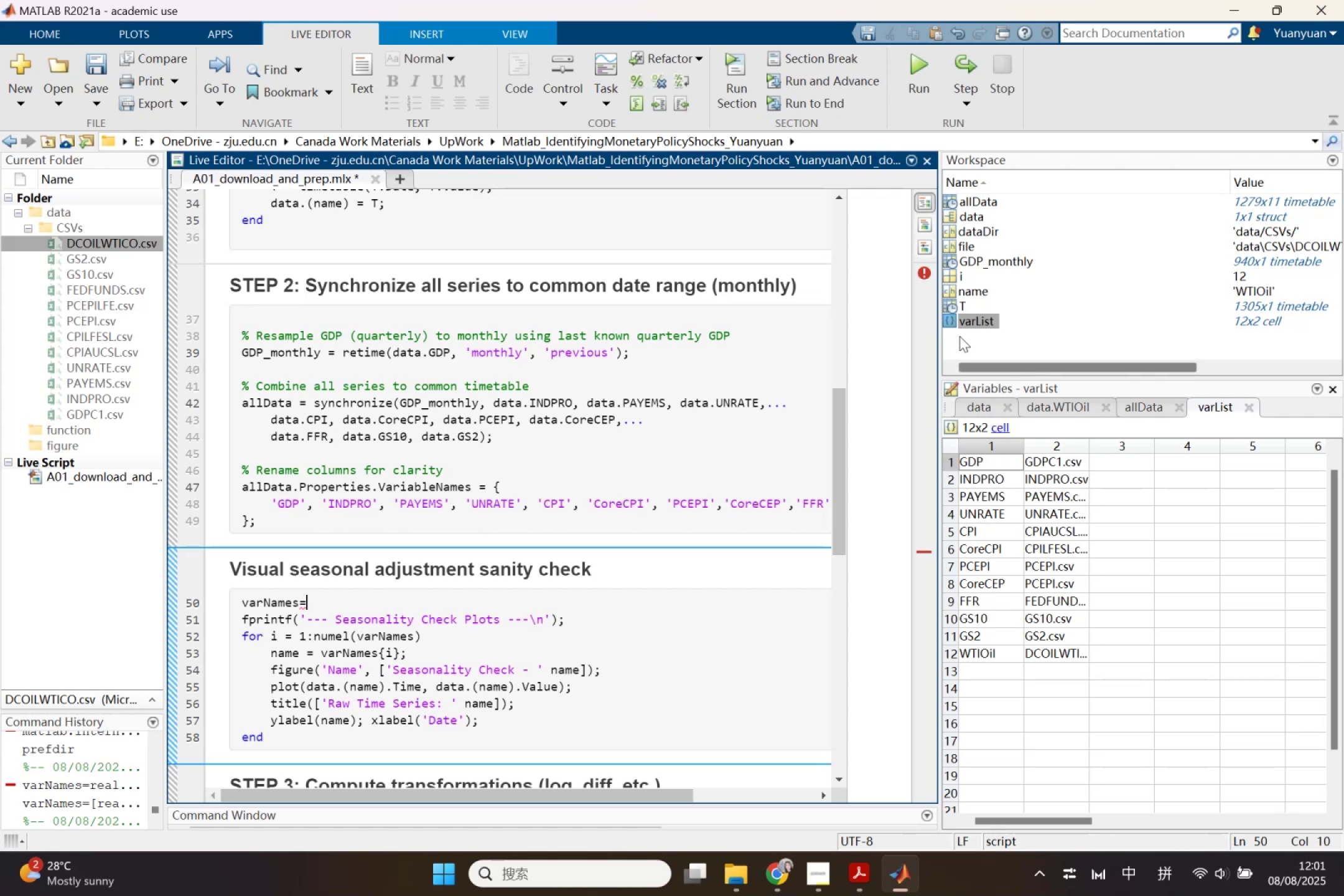 
double_click([960, 322])
 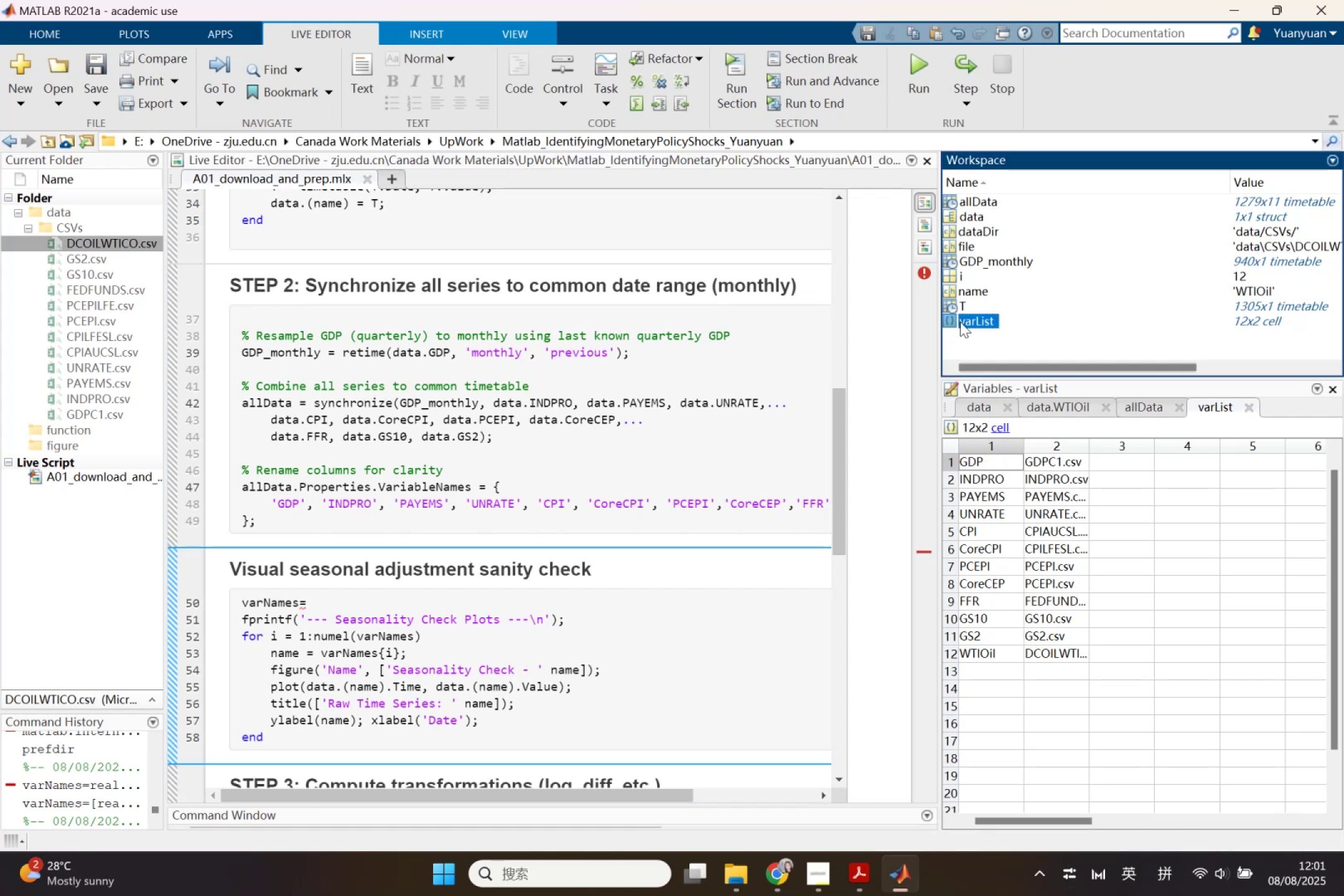 
key(Control+ControlLeft)
 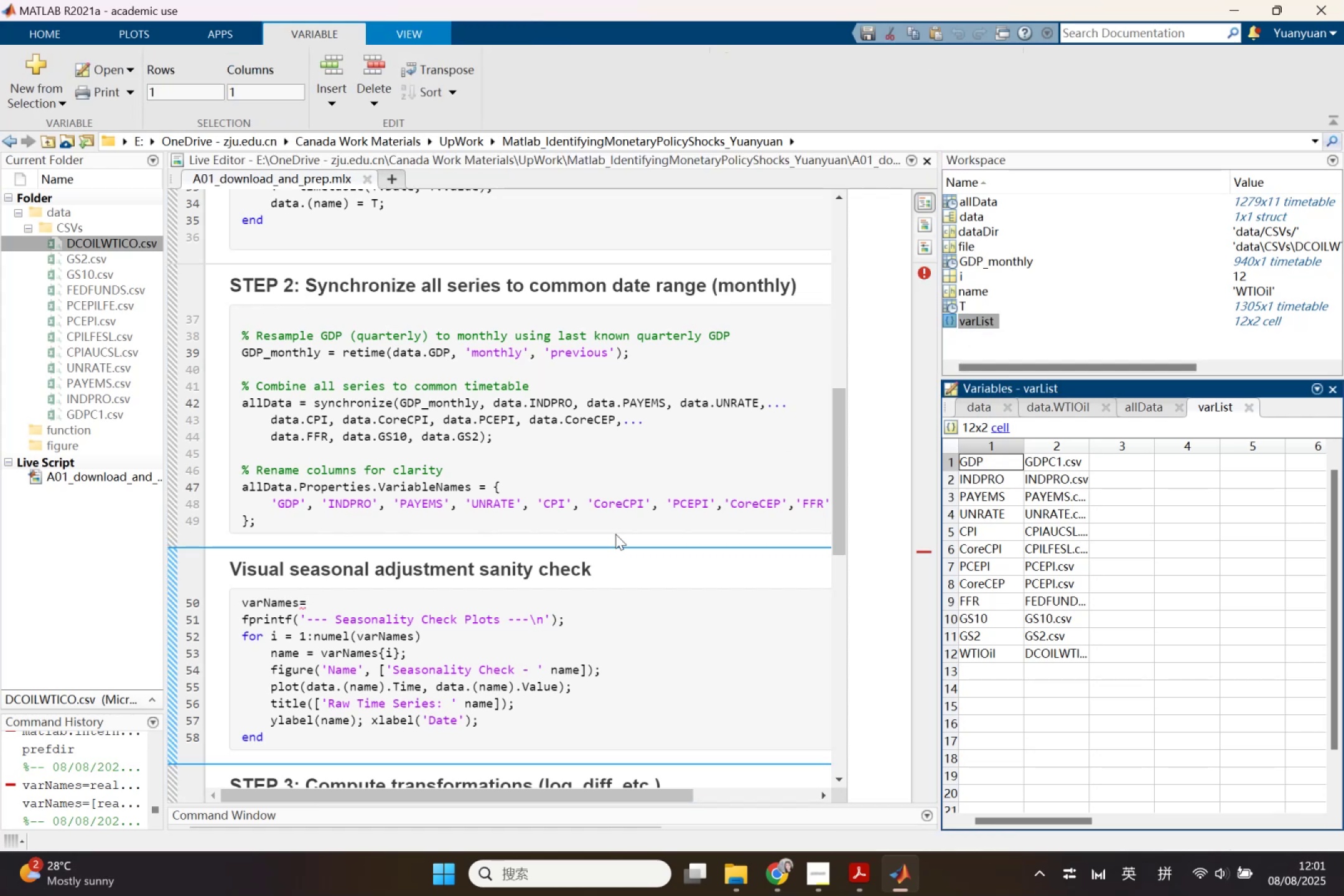 
key(Control+C)
 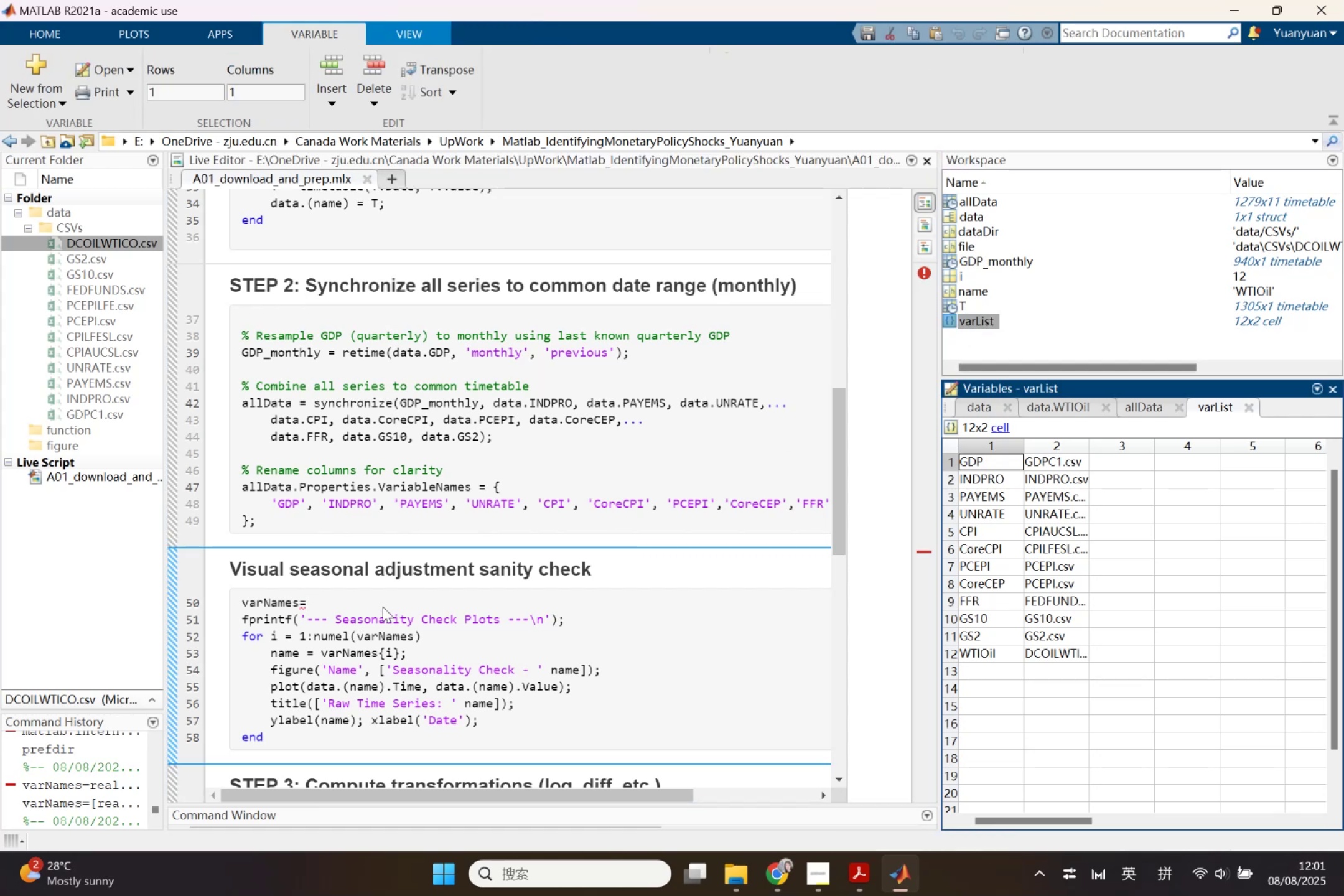 
left_click([383, 607])
 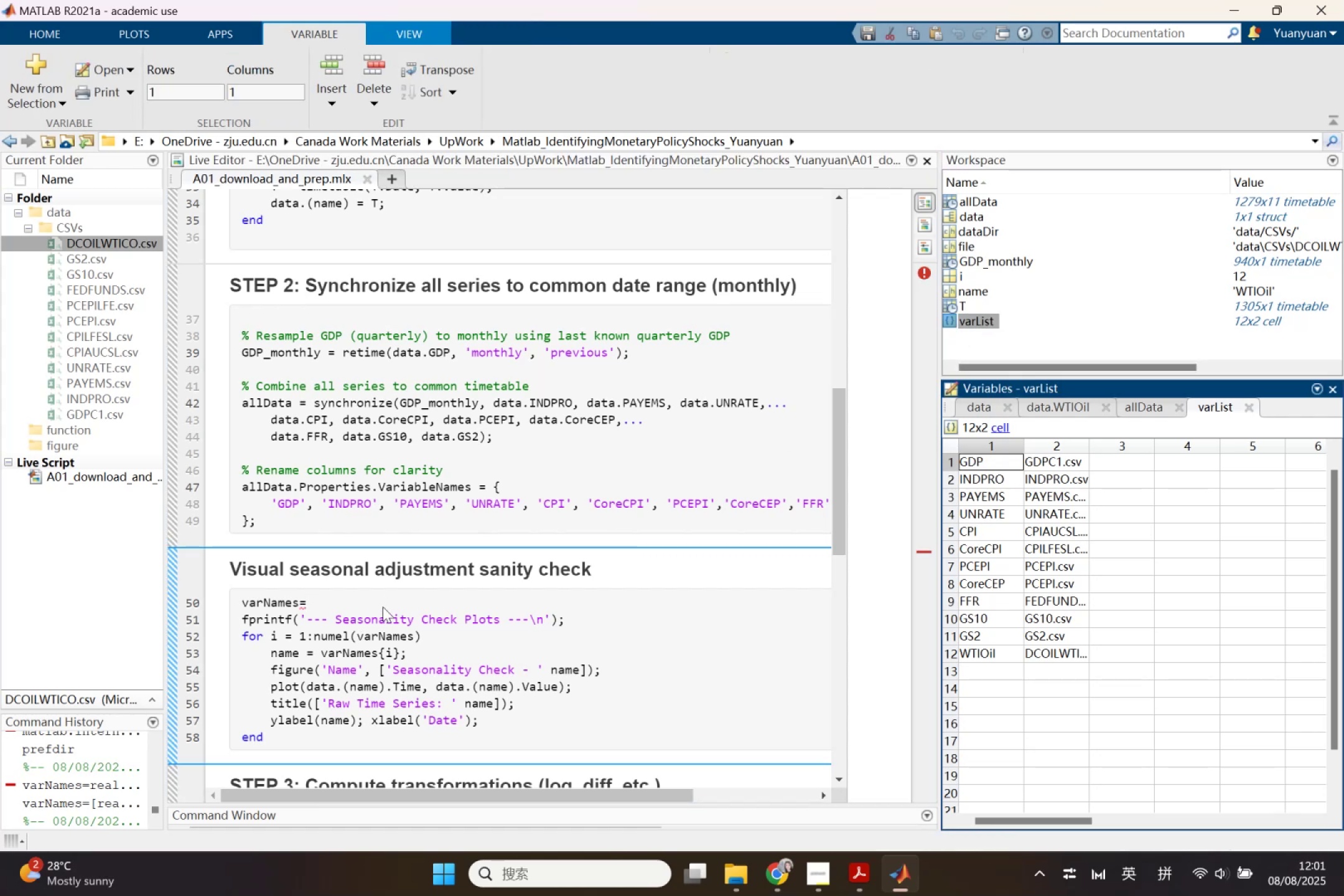 
key(Control+V)
 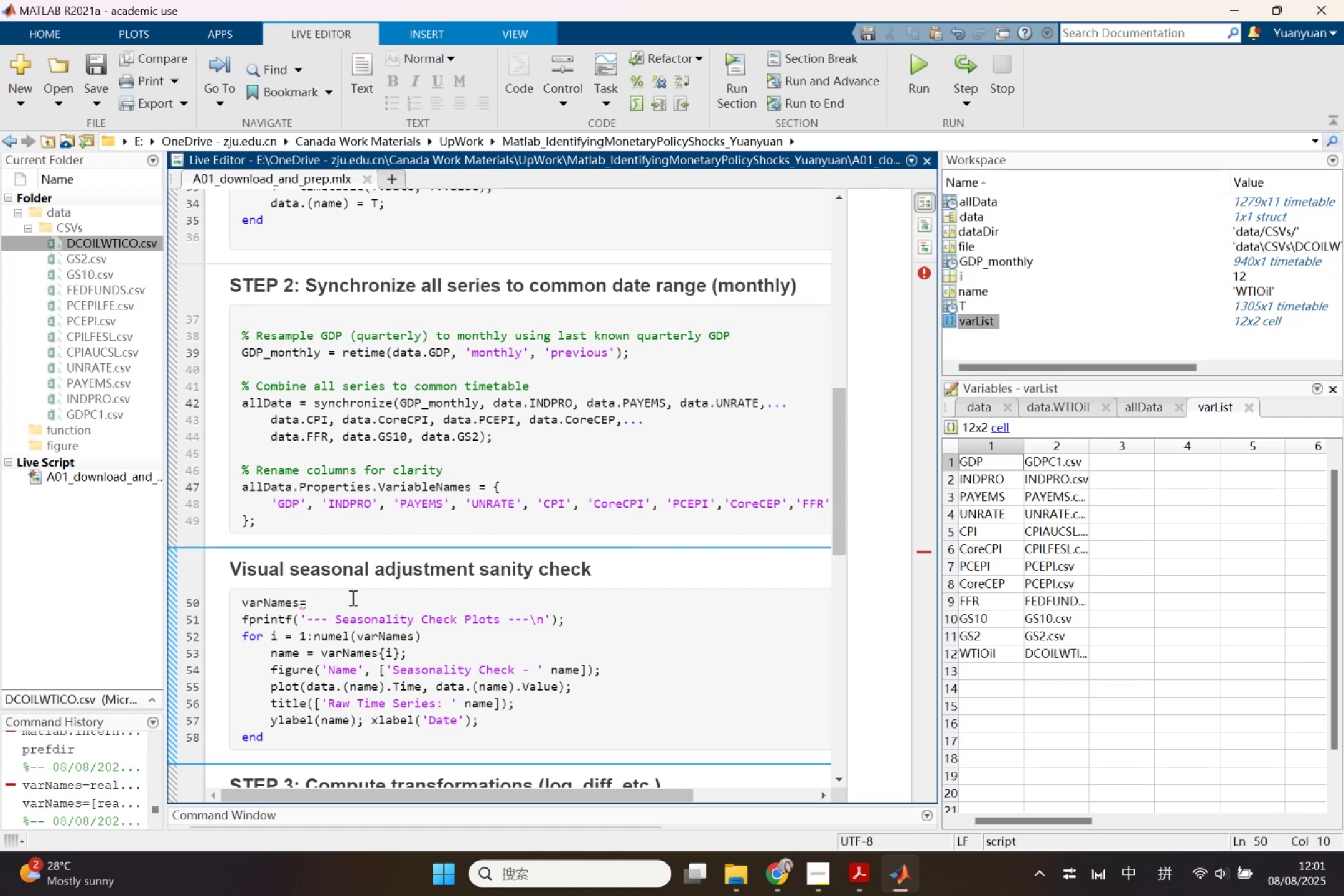 
left_click([348, 598])
 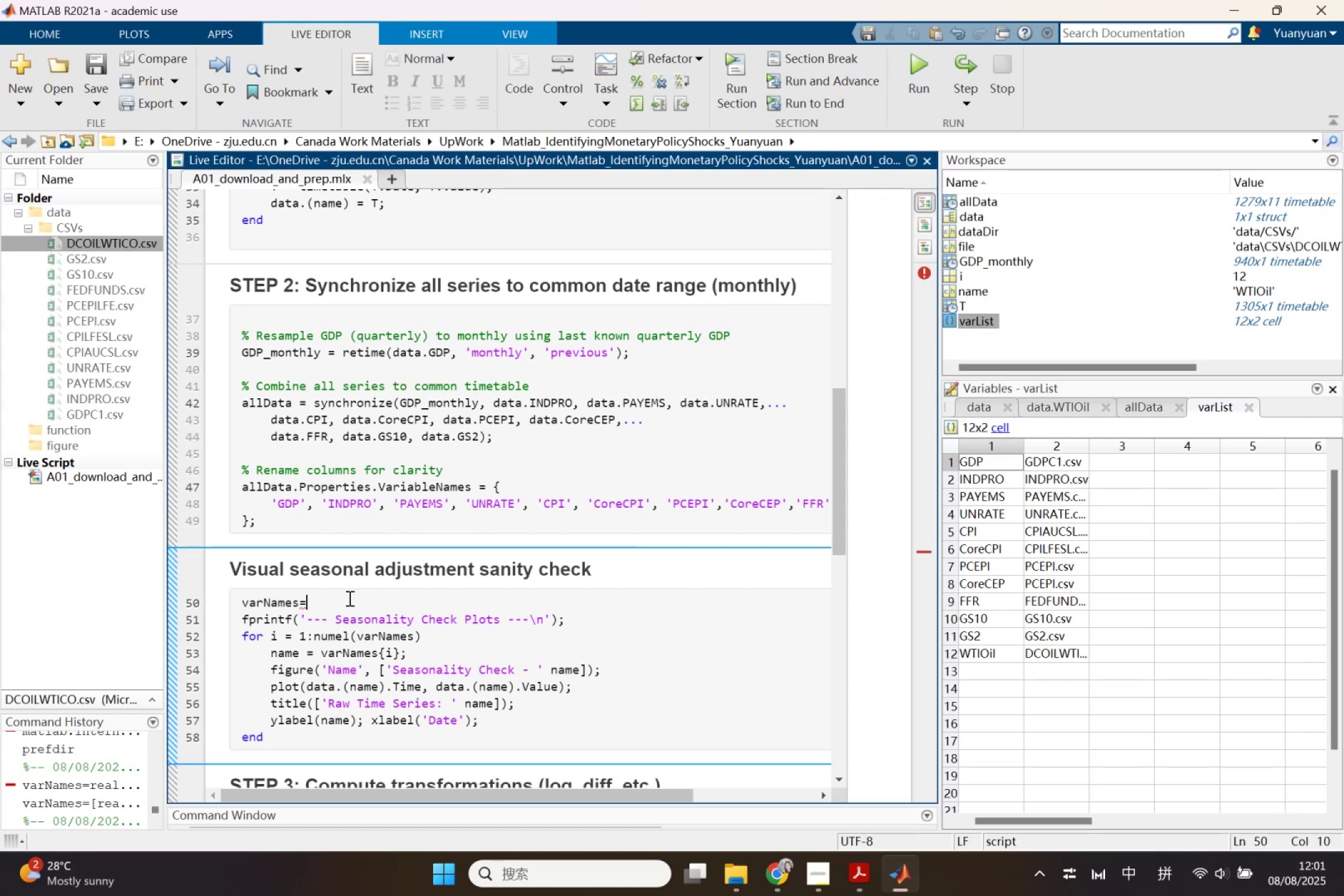 
key(Control+V)
 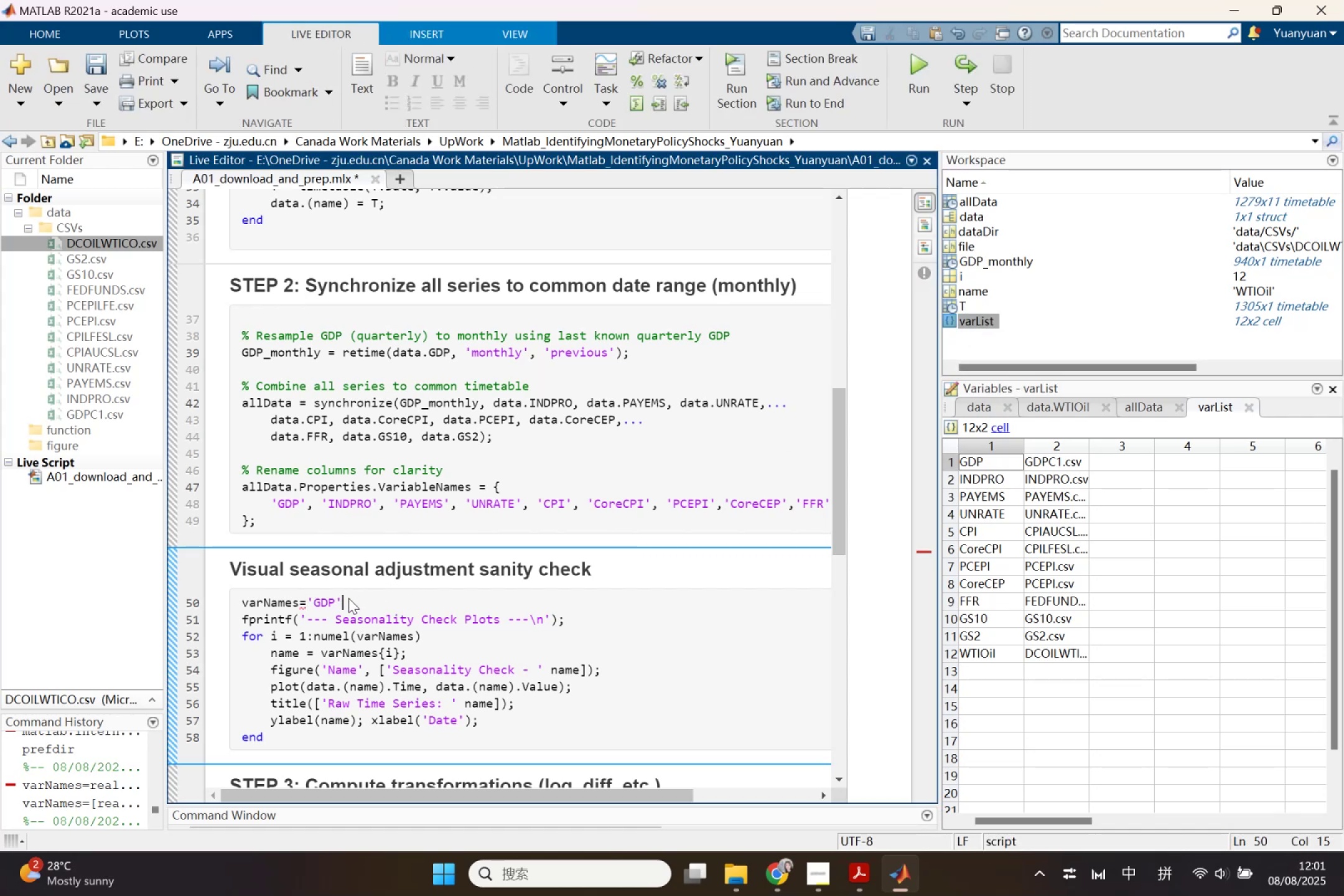 
key(Control+ControlLeft)
 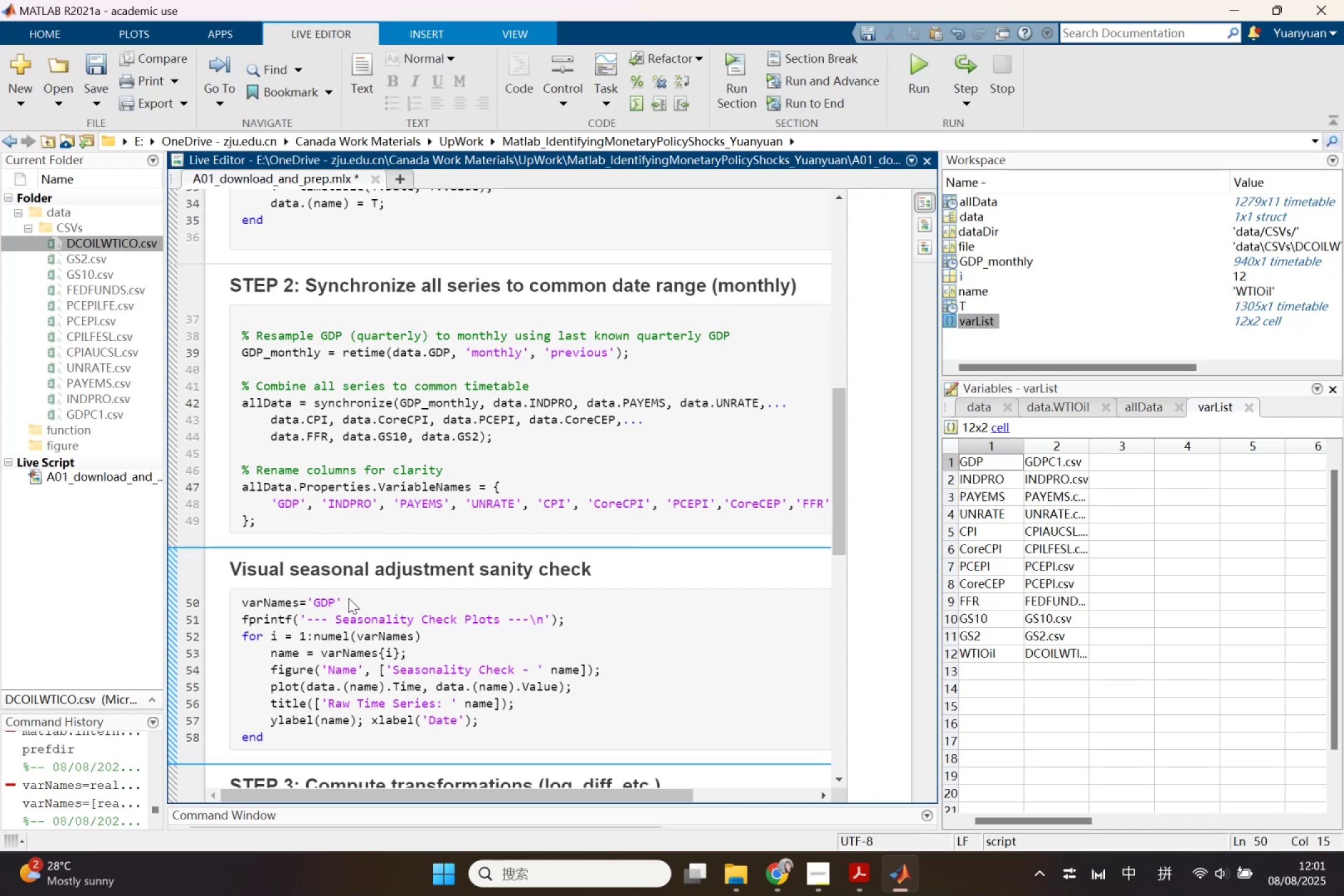 
key(Control+Z)
 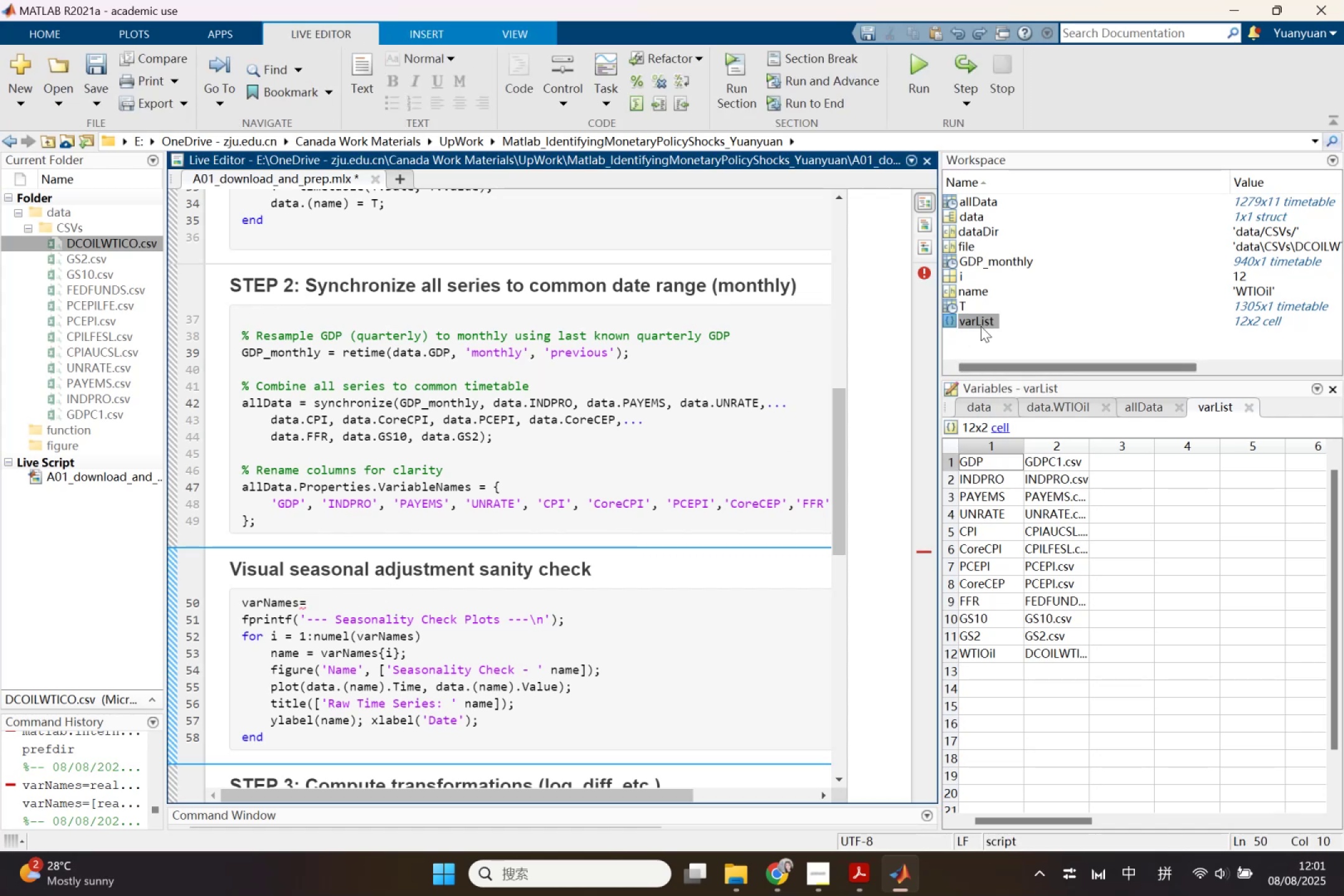 
double_click([981, 326])
 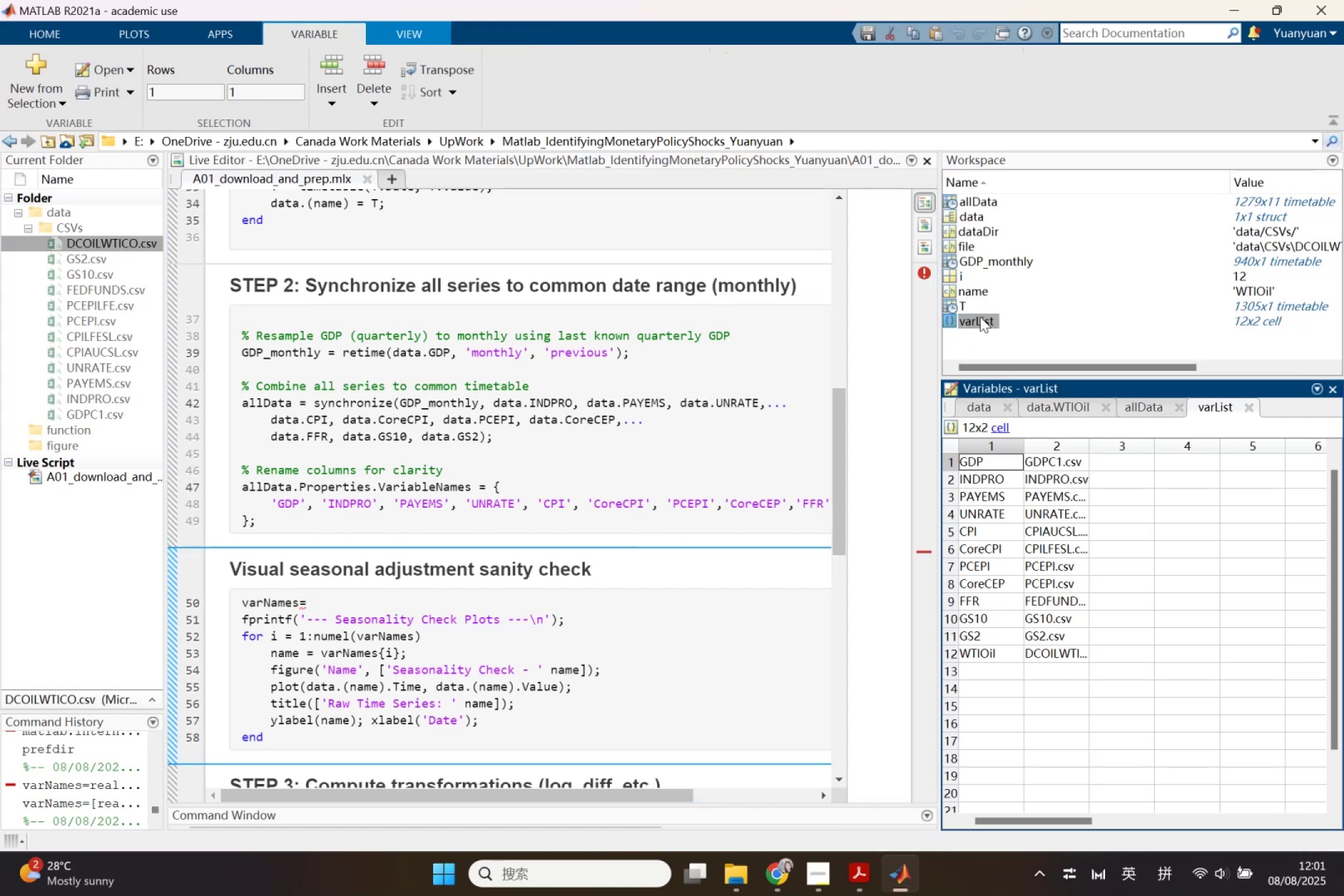 
double_click([980, 317])
 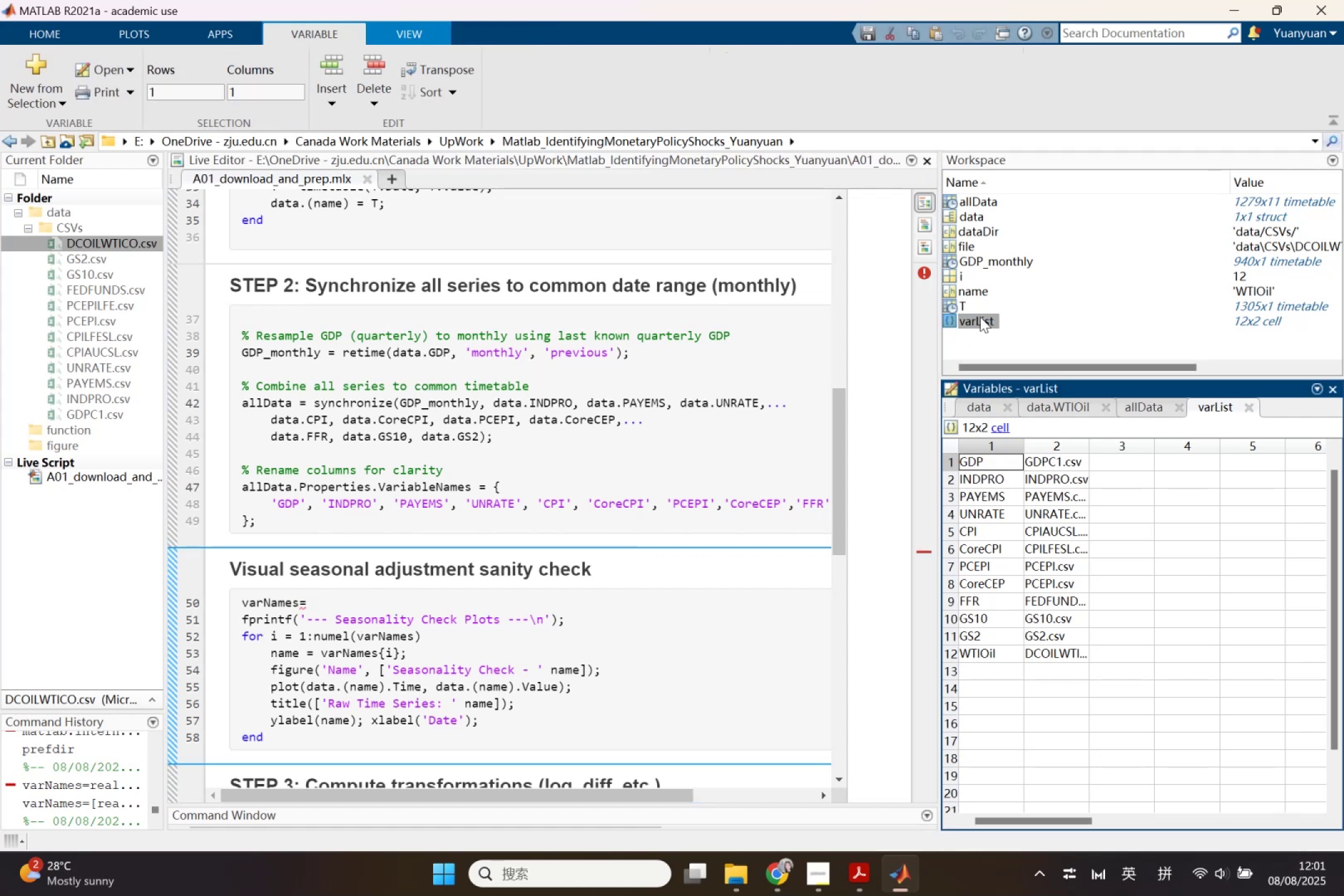 
left_click([980, 317])
 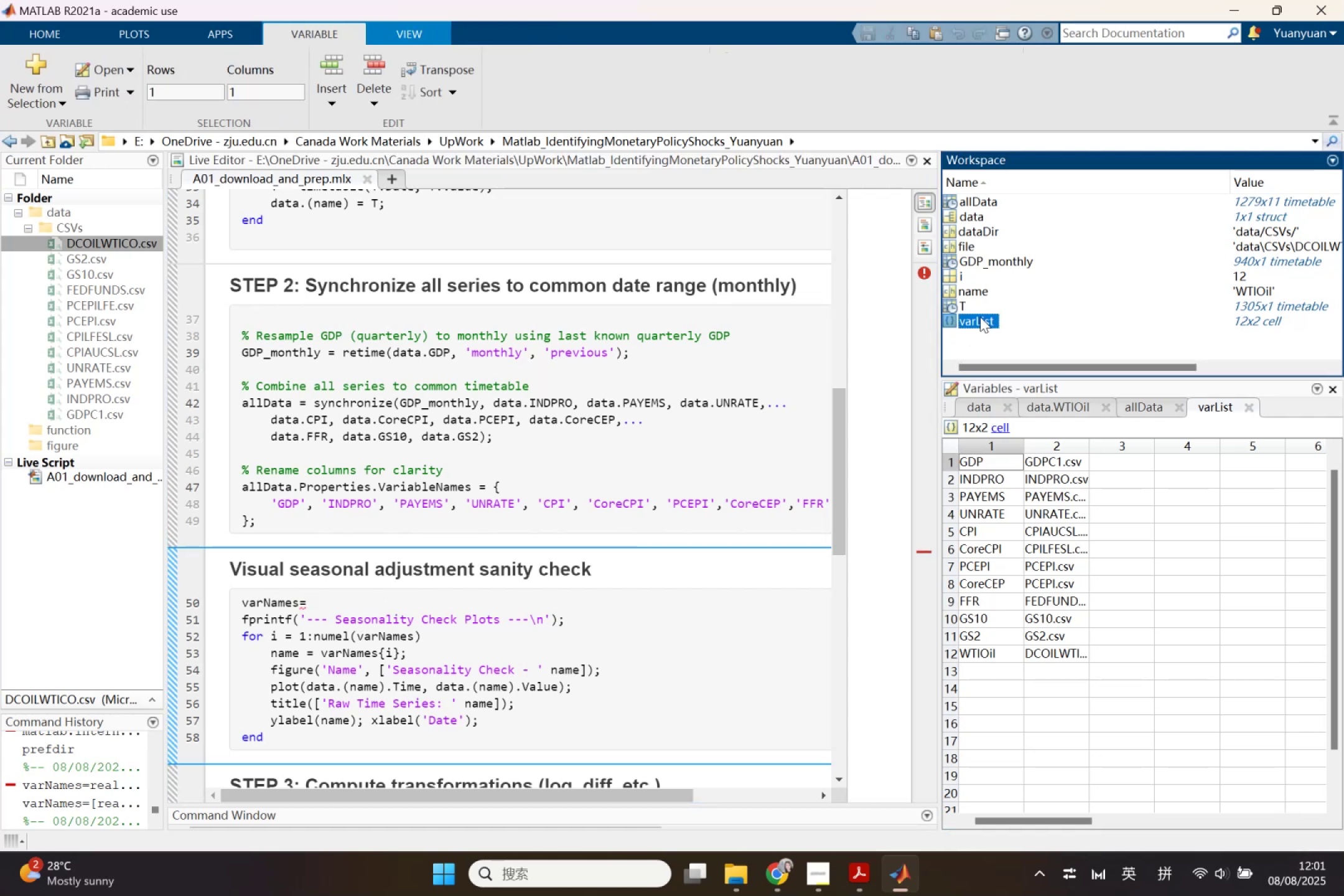 
key(Control+ControlLeft)
 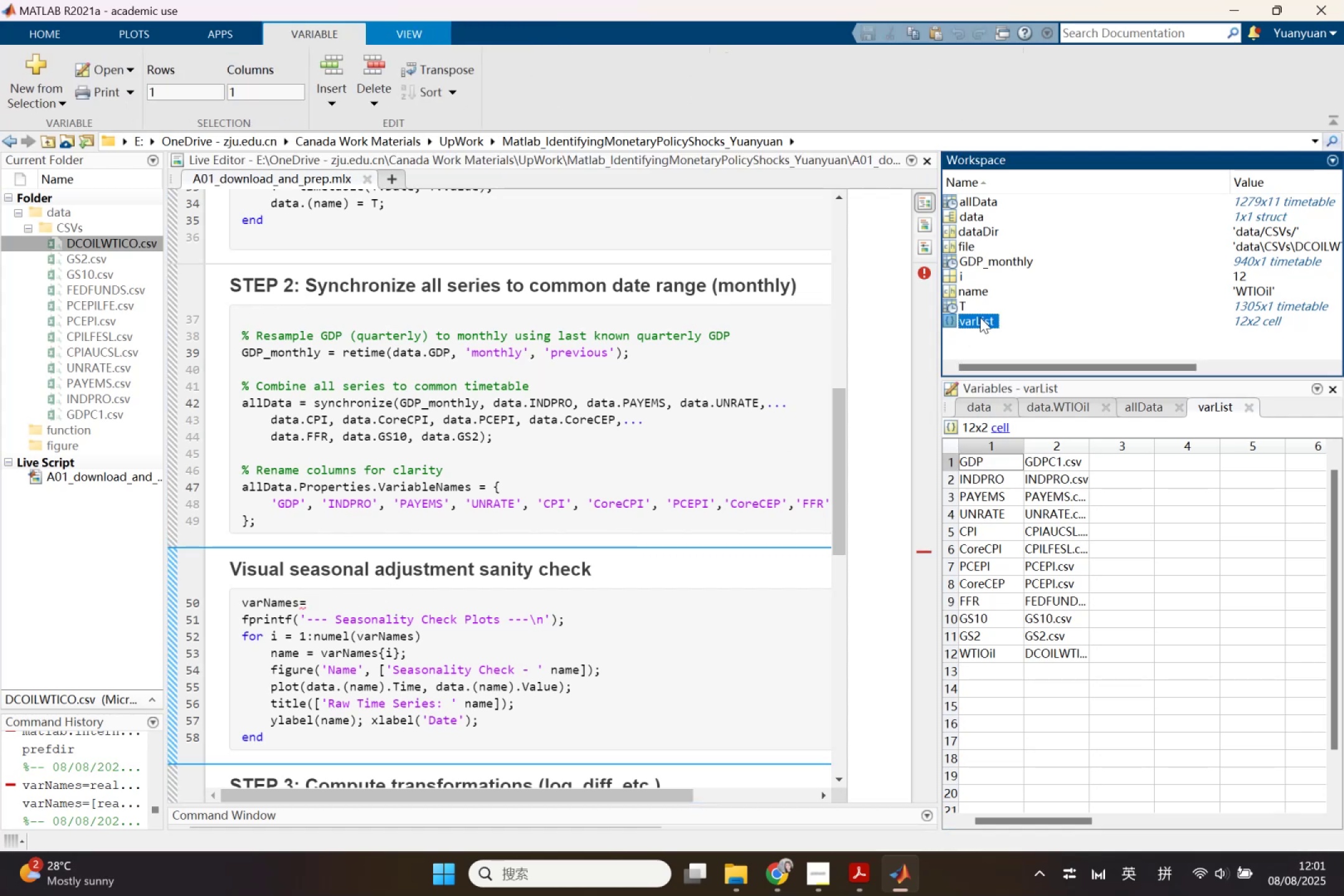 
key(Control+C)
 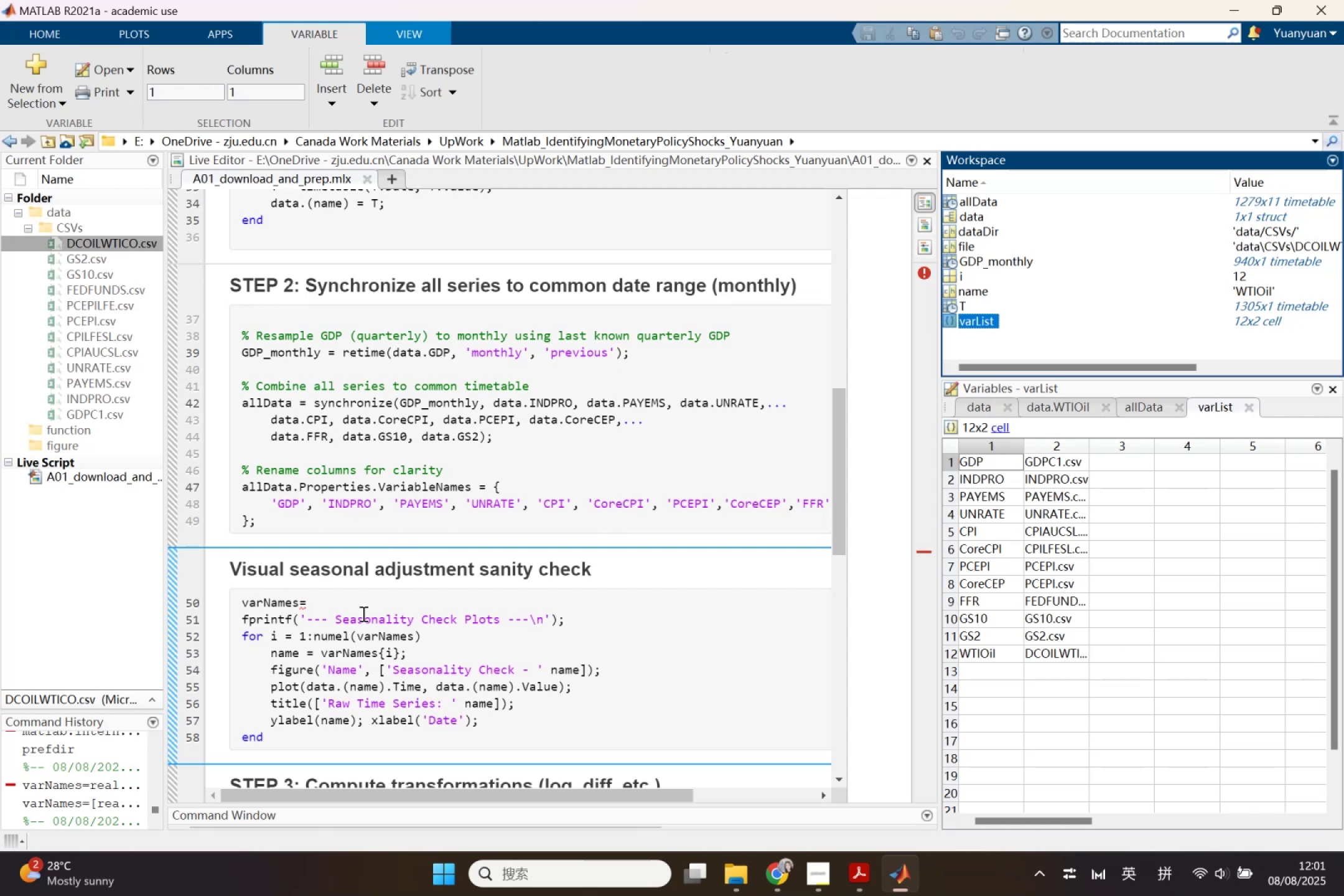 
left_click([360, 618])
 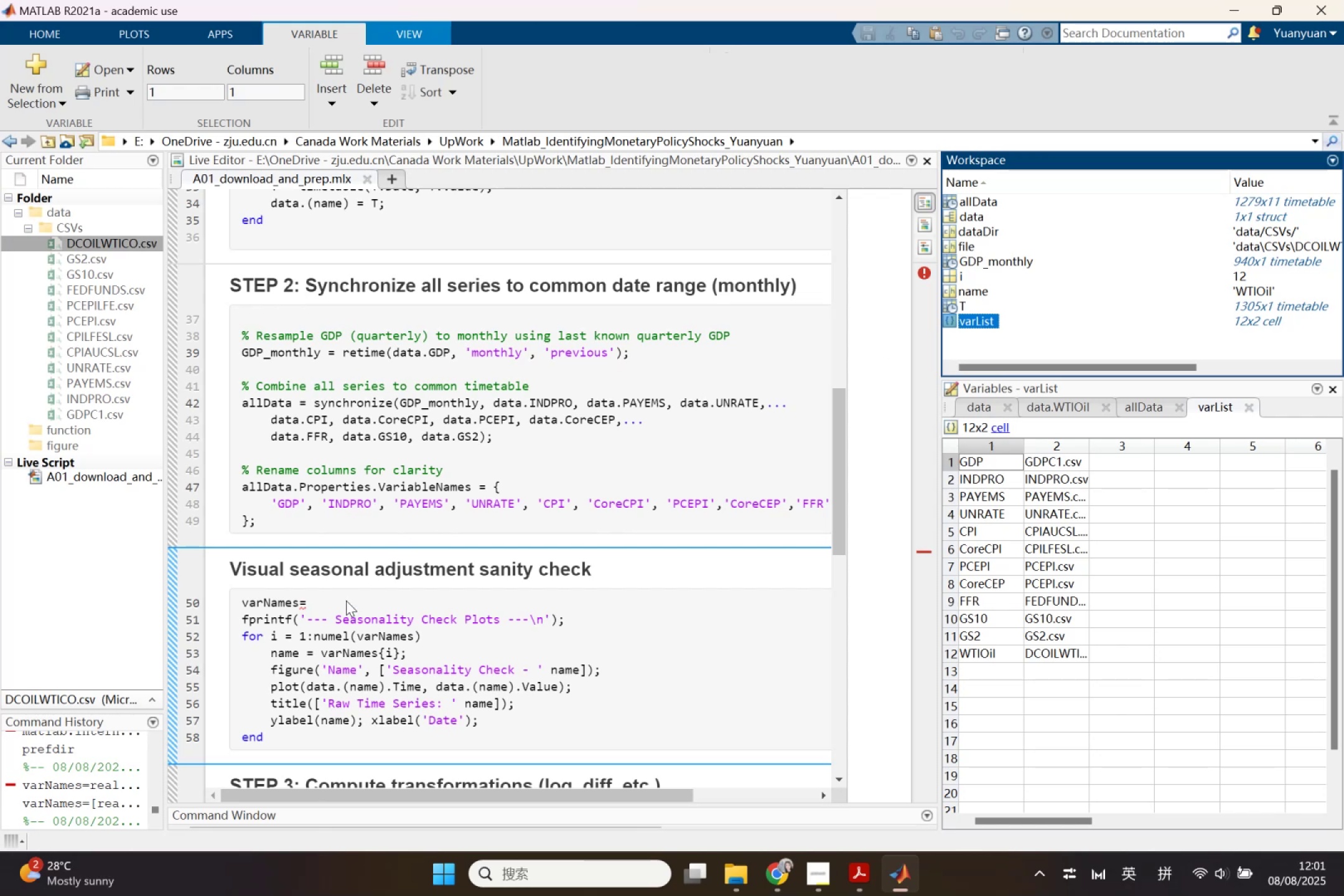 
key(Control+ControlLeft)
 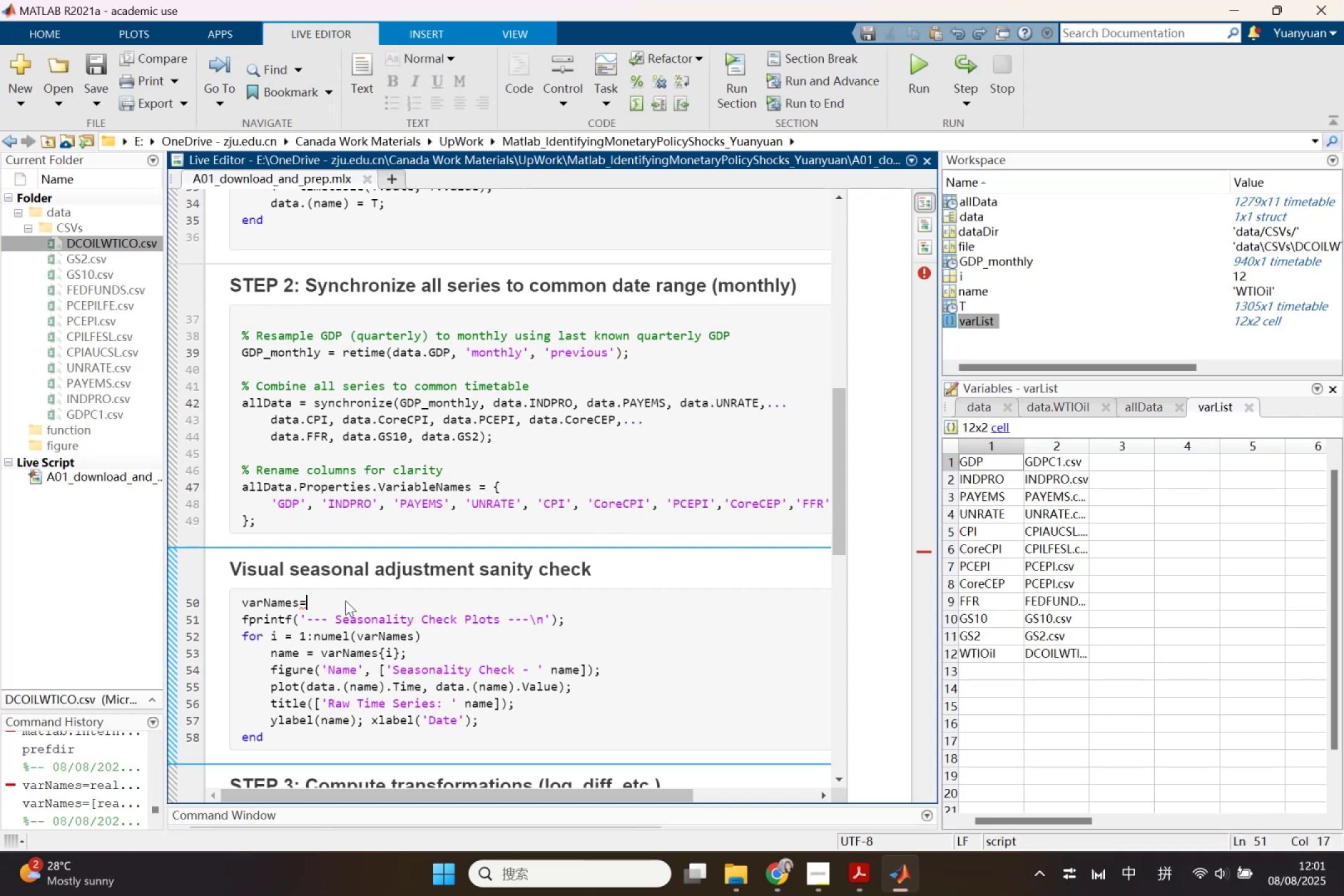 
key(Control+V)
 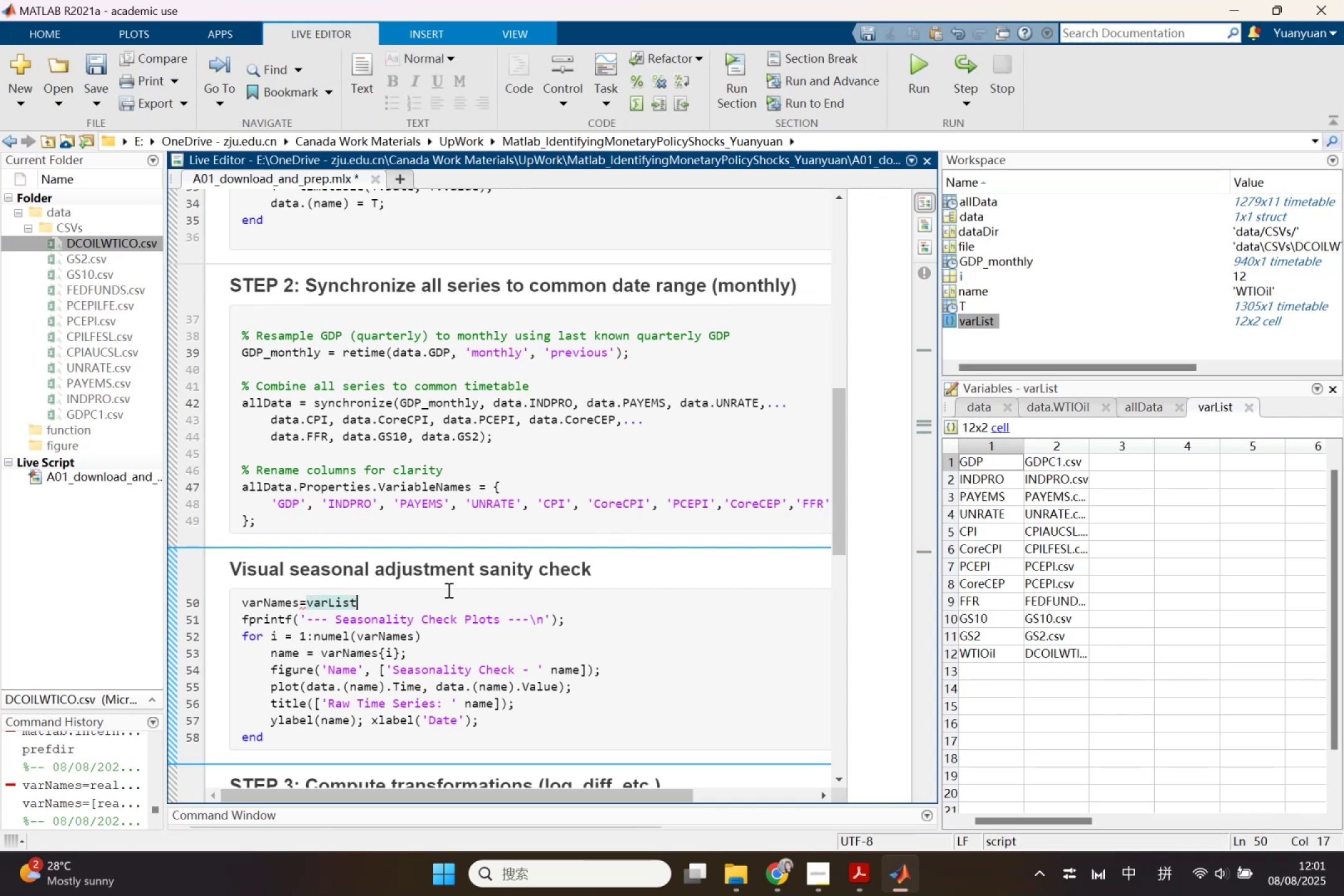 
key(Shift+BracketLeft)
 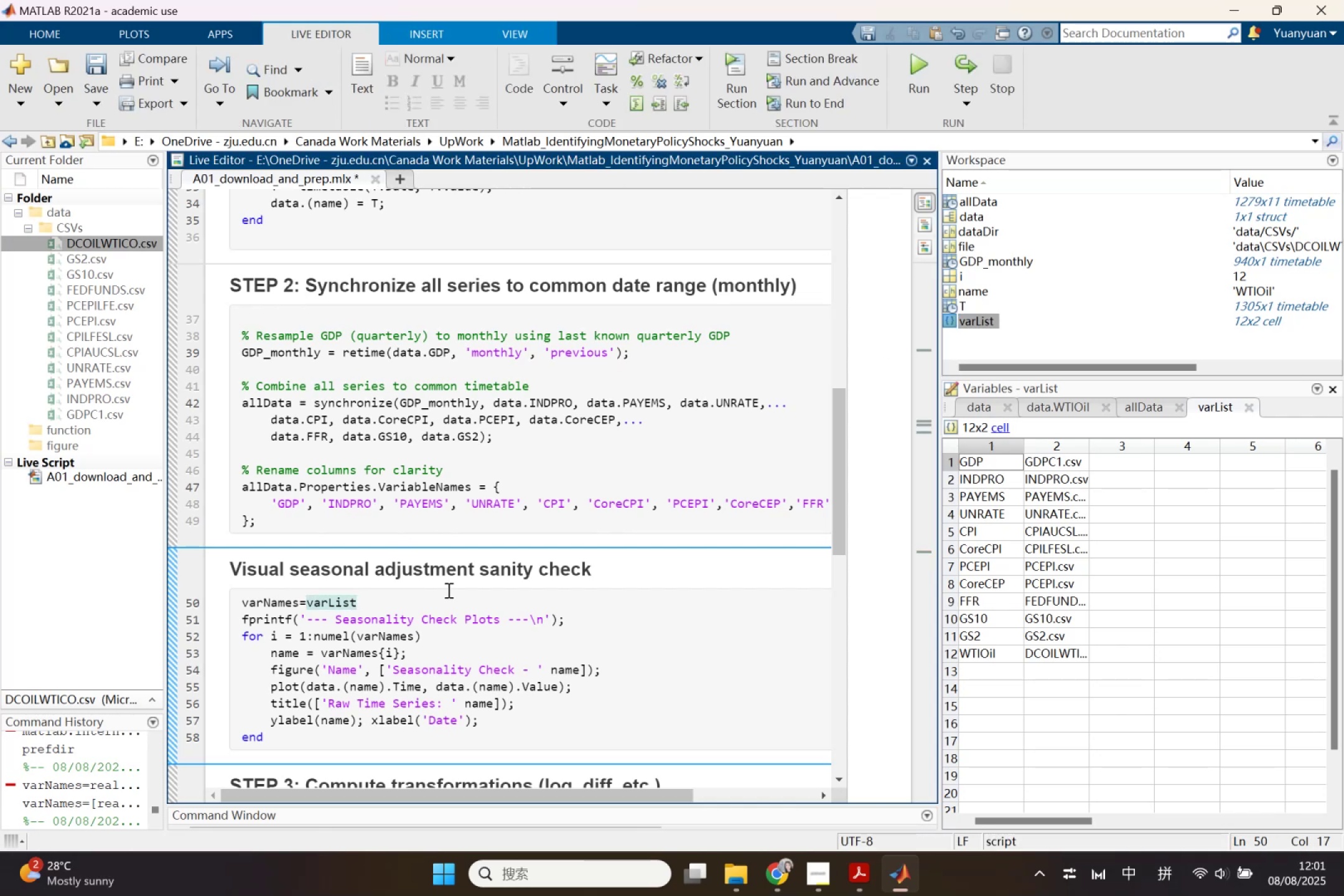 
key(Shift+BracketRight)
 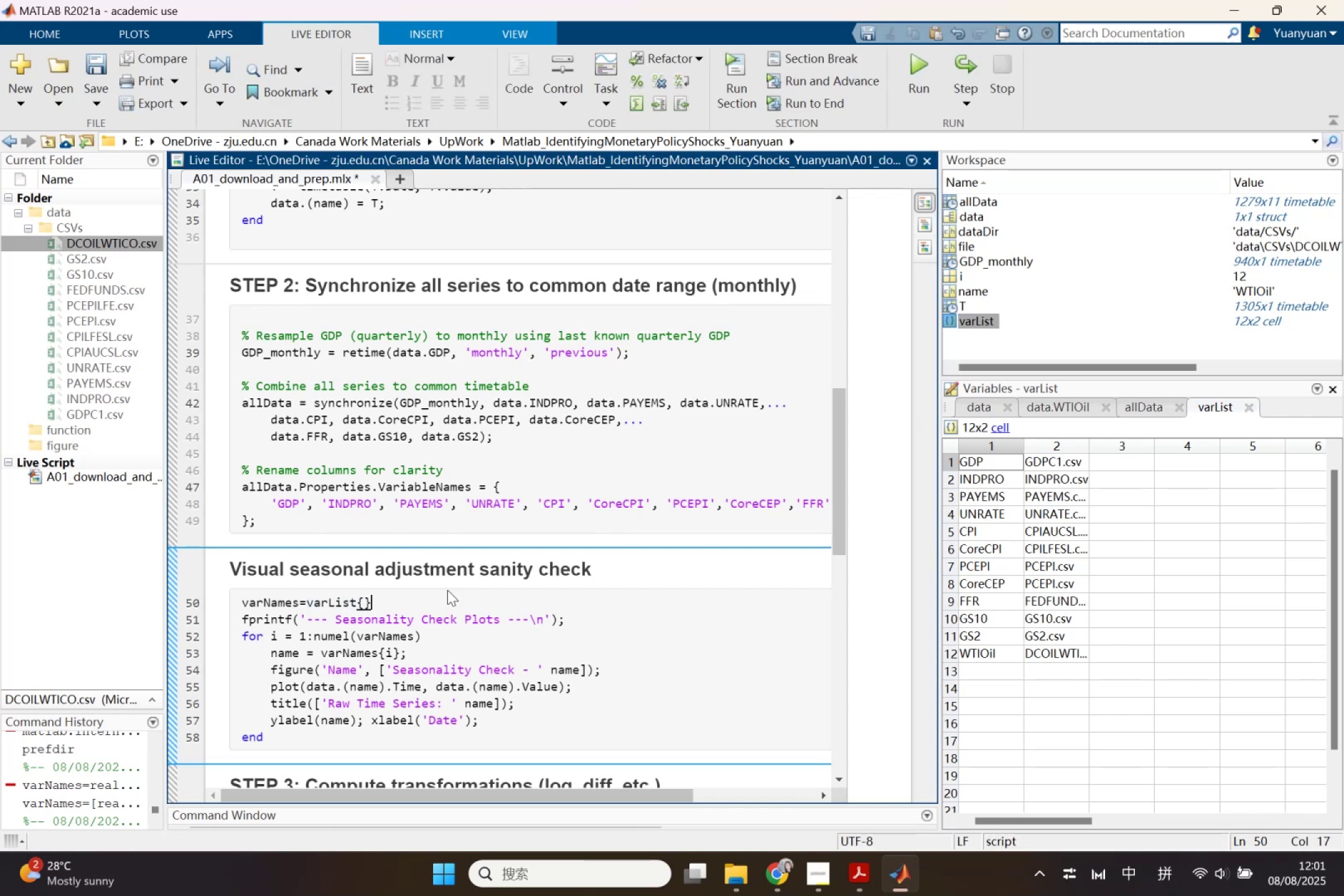 
key(ArrowLeft)
 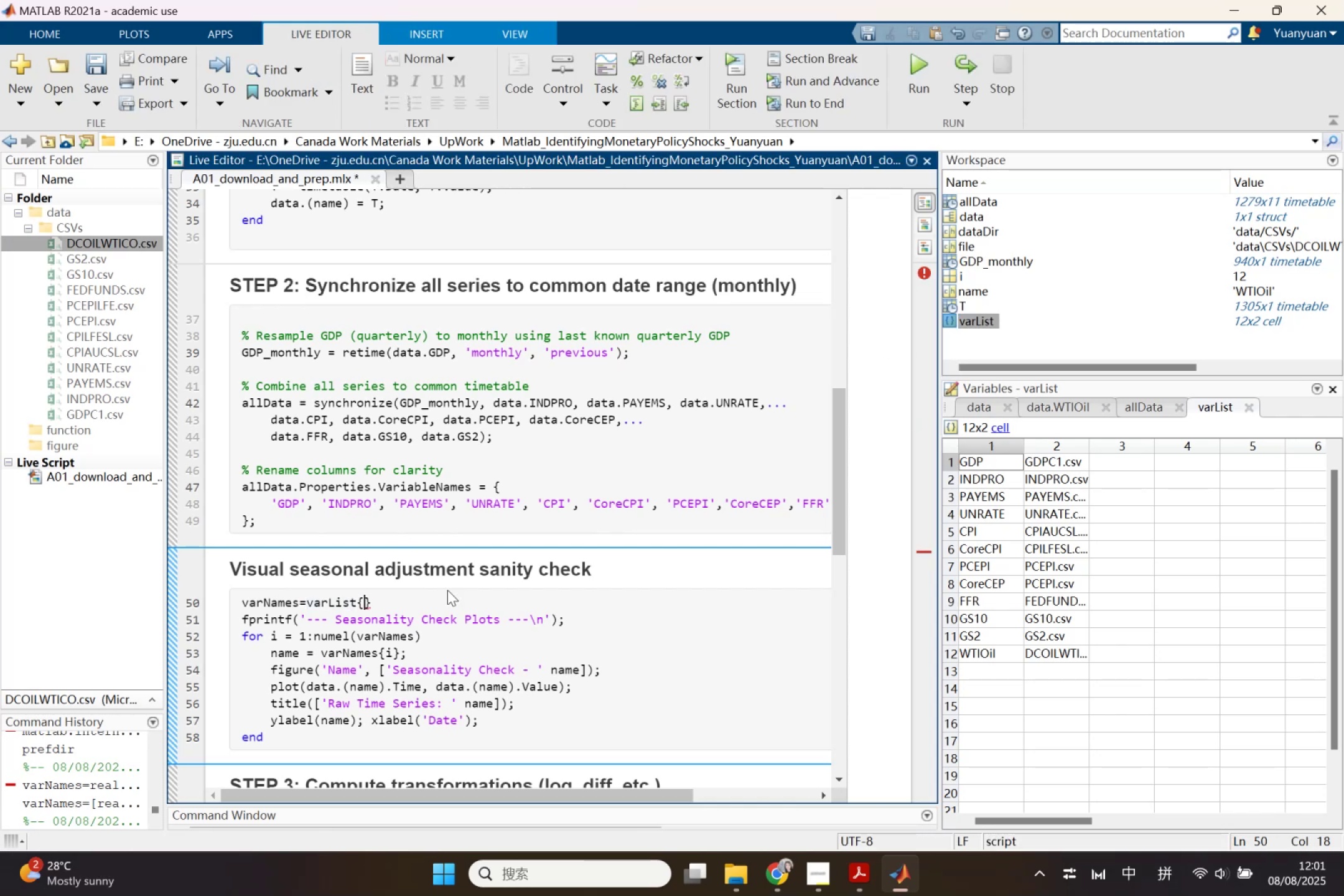 
key(1)
 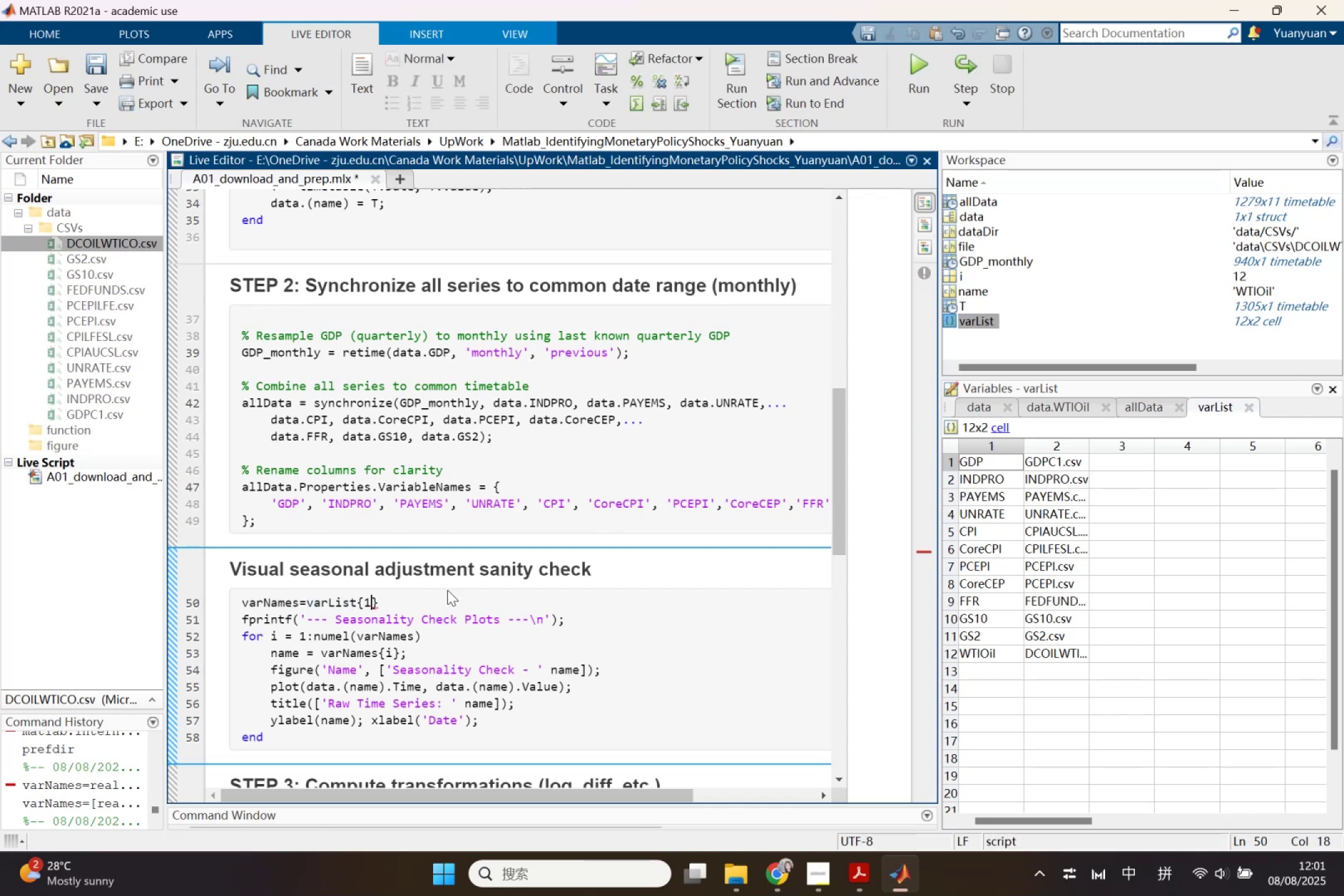 
key(Comma)
 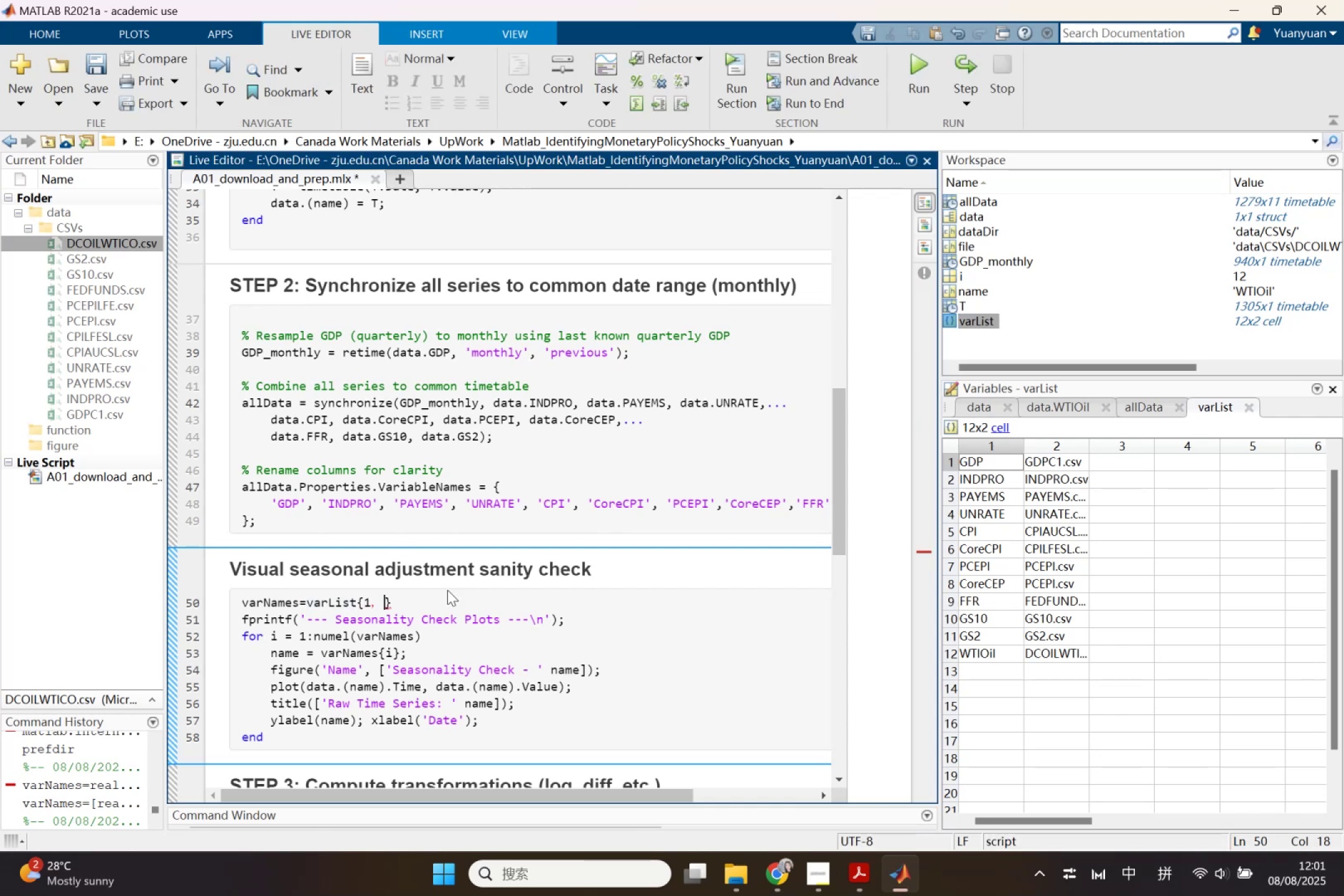 
key(Shift+Semicolon)
 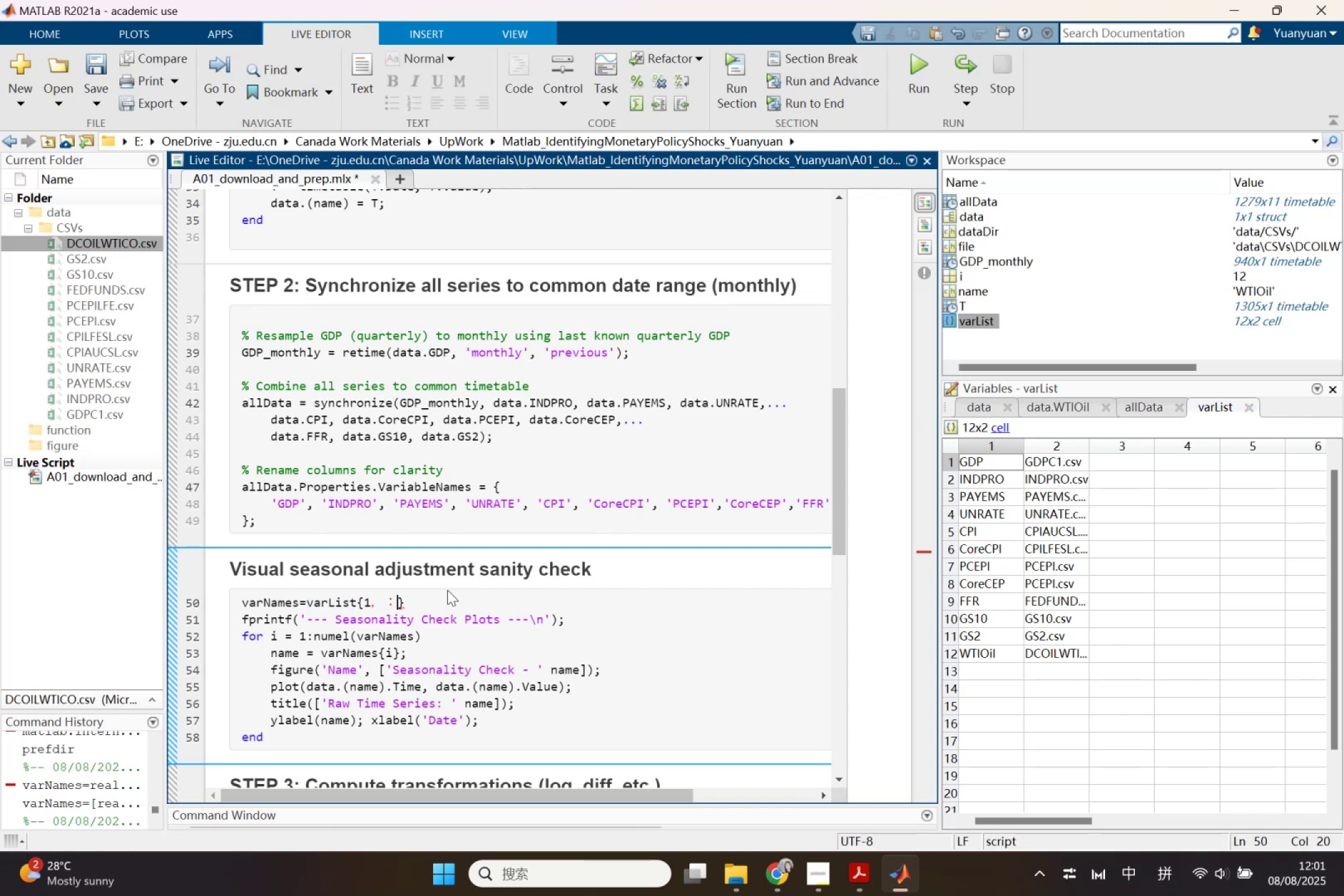 
key(Backspace)
 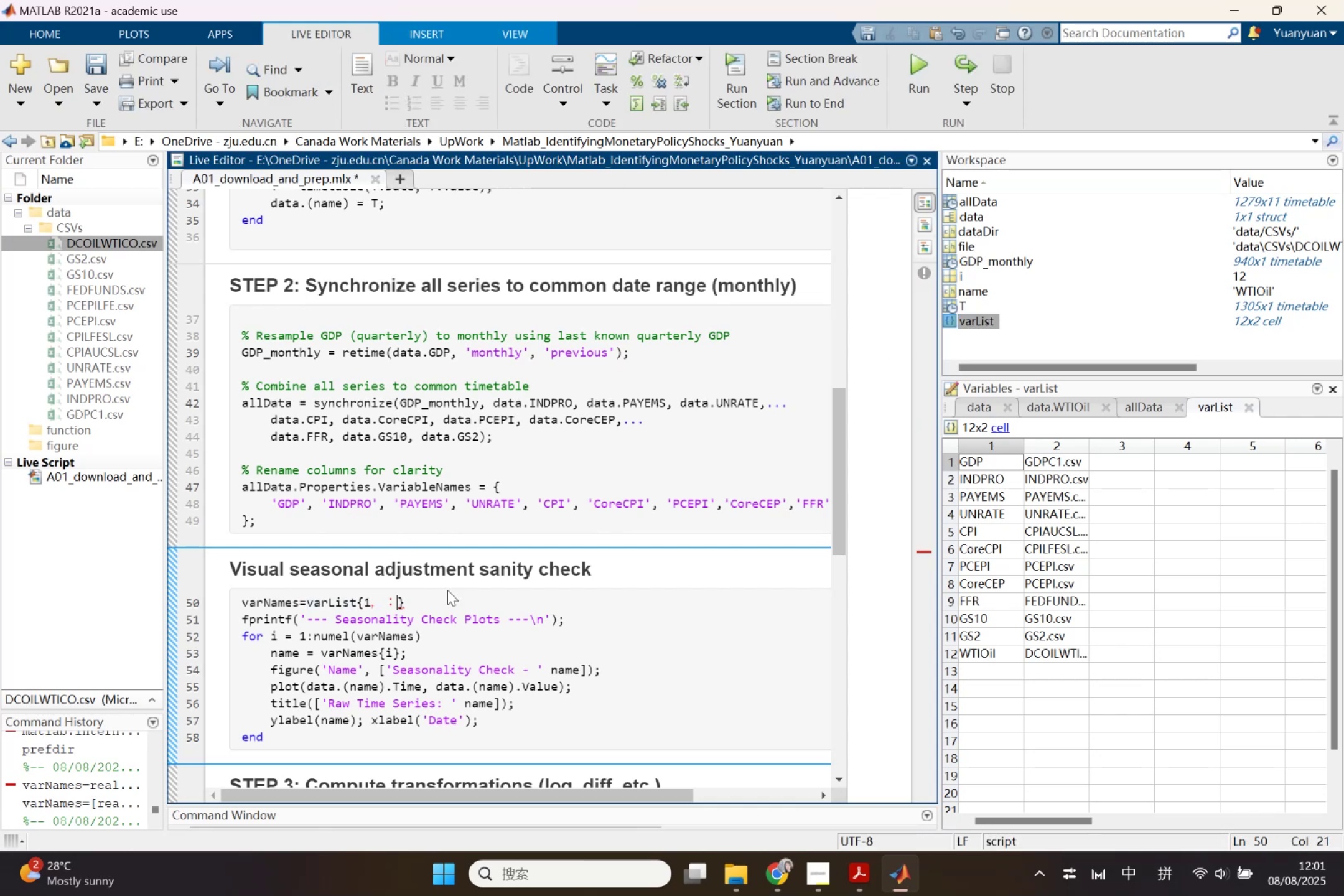 
key(Backspace)
 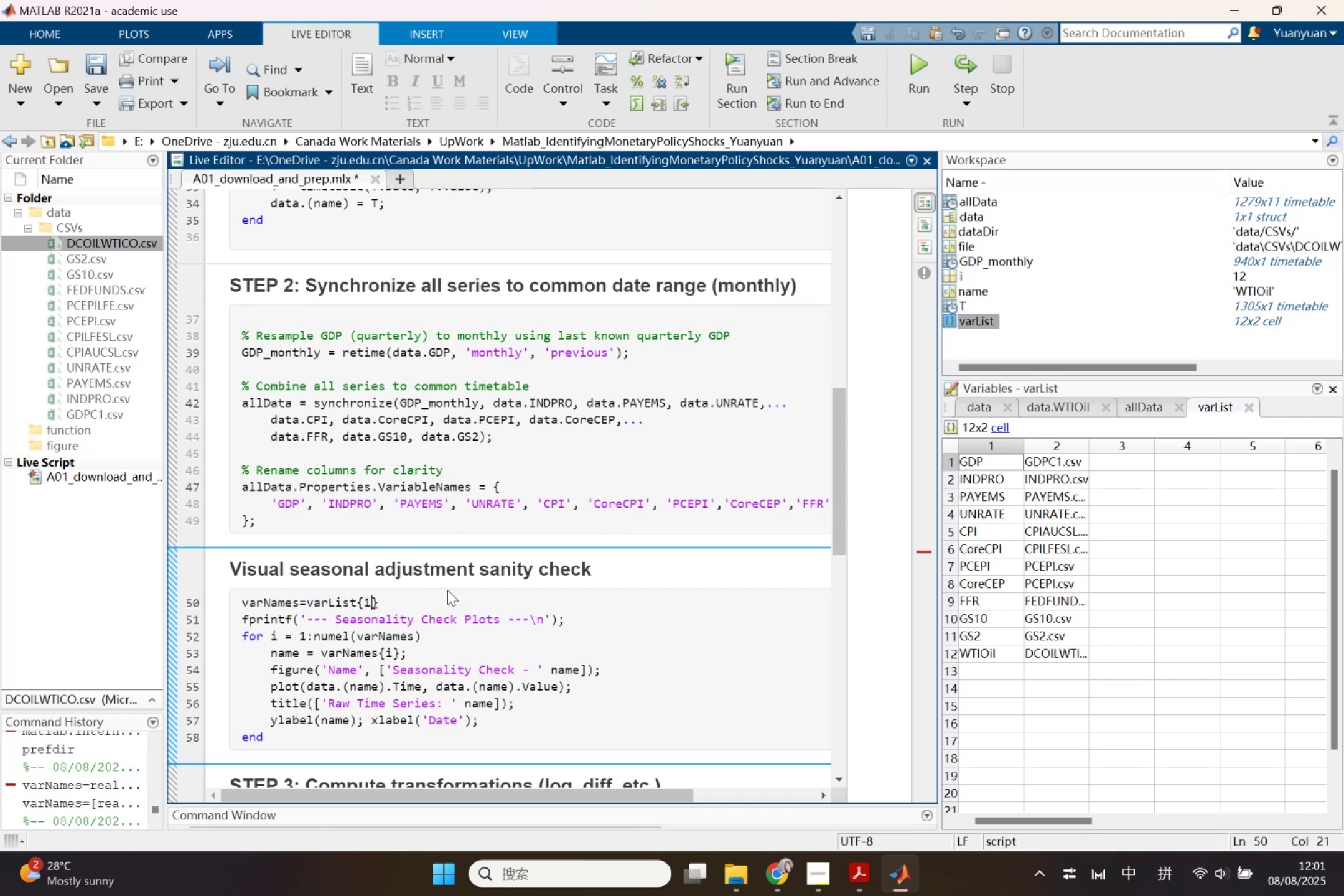 
key(Shift+ShiftLeft)
 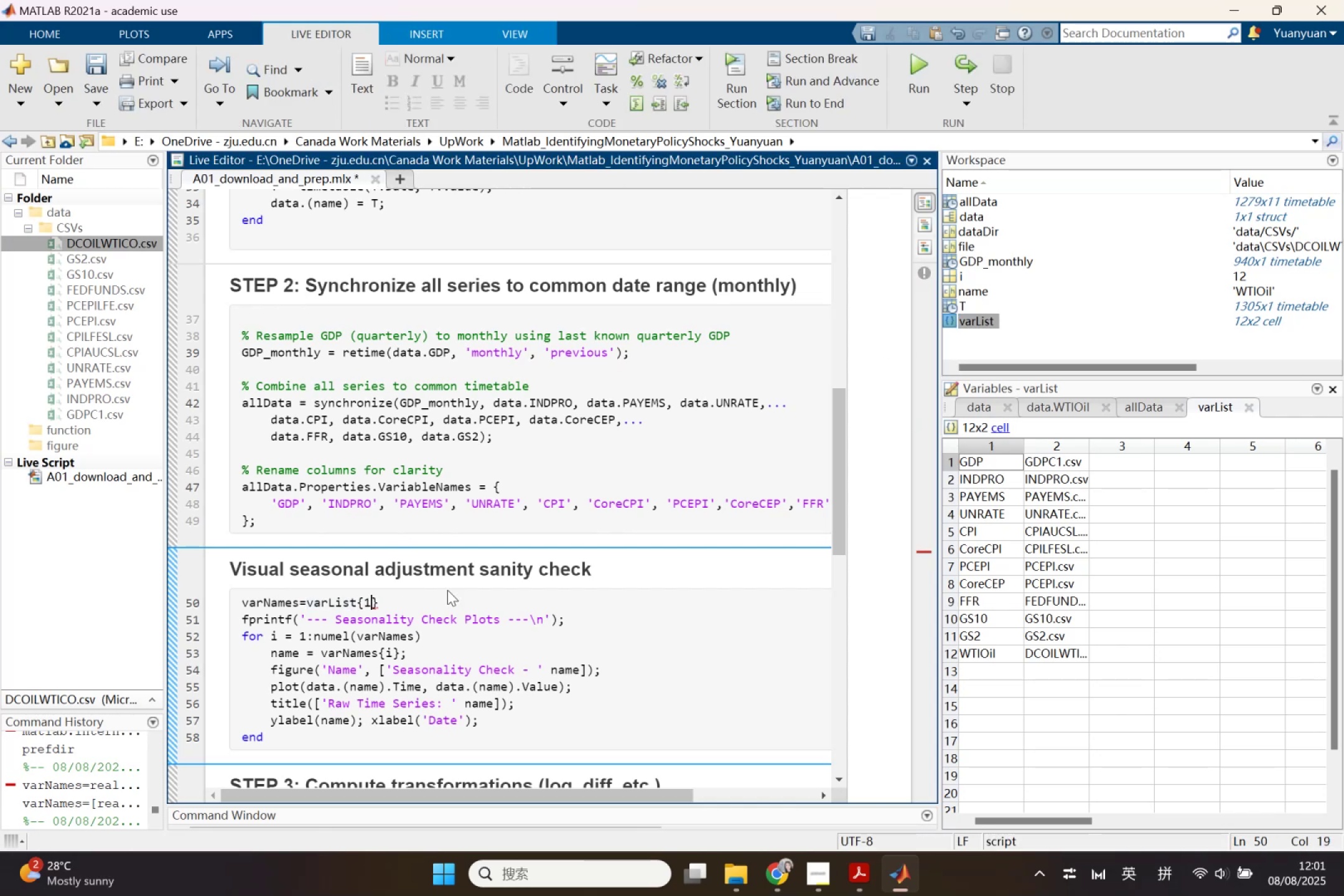 
key(Shift+ShiftLeft)
 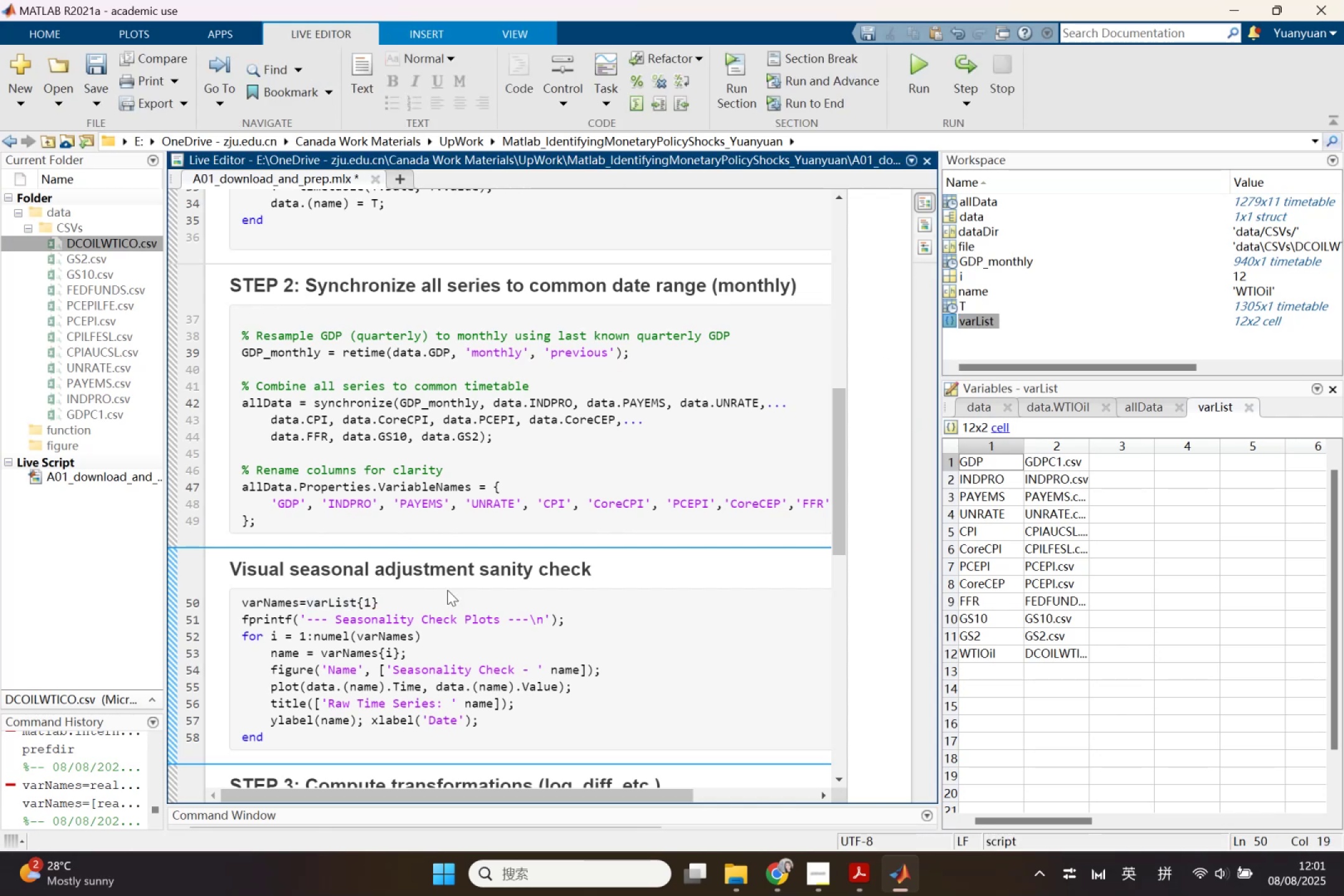 
hold_key(key=ShiftLeft, duration=0.39)
 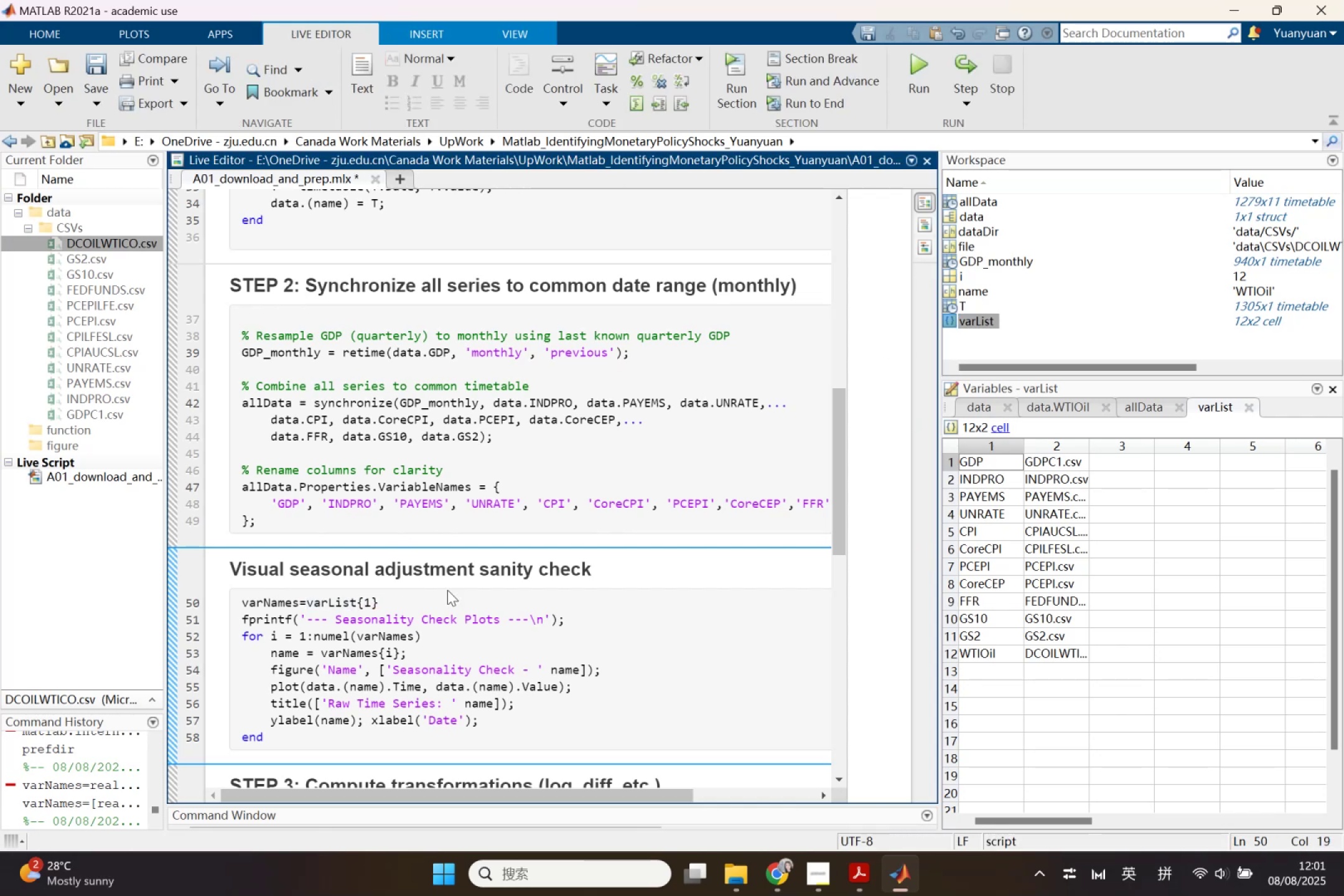 
key(Comma)
 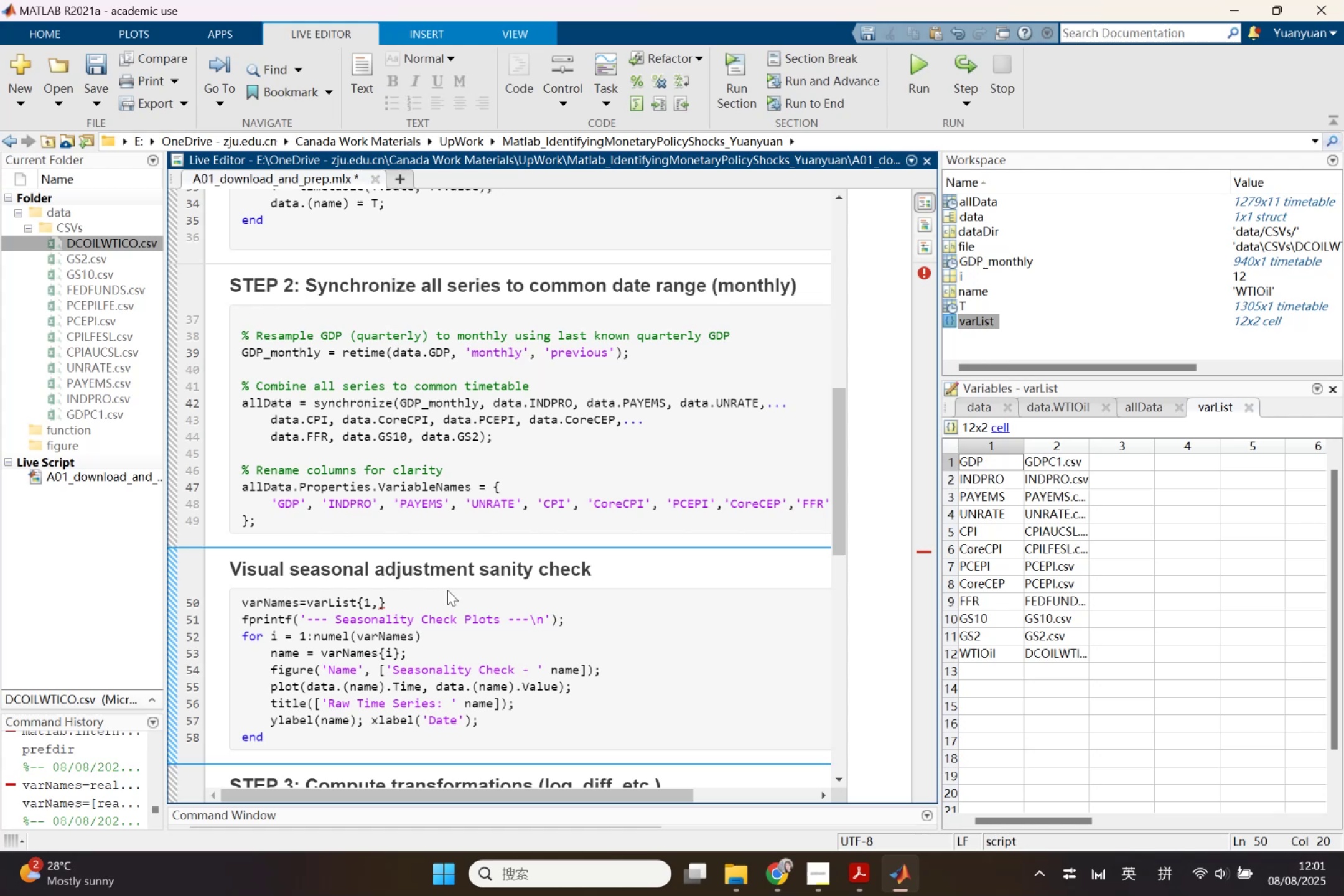 
key(ArrowLeft)
 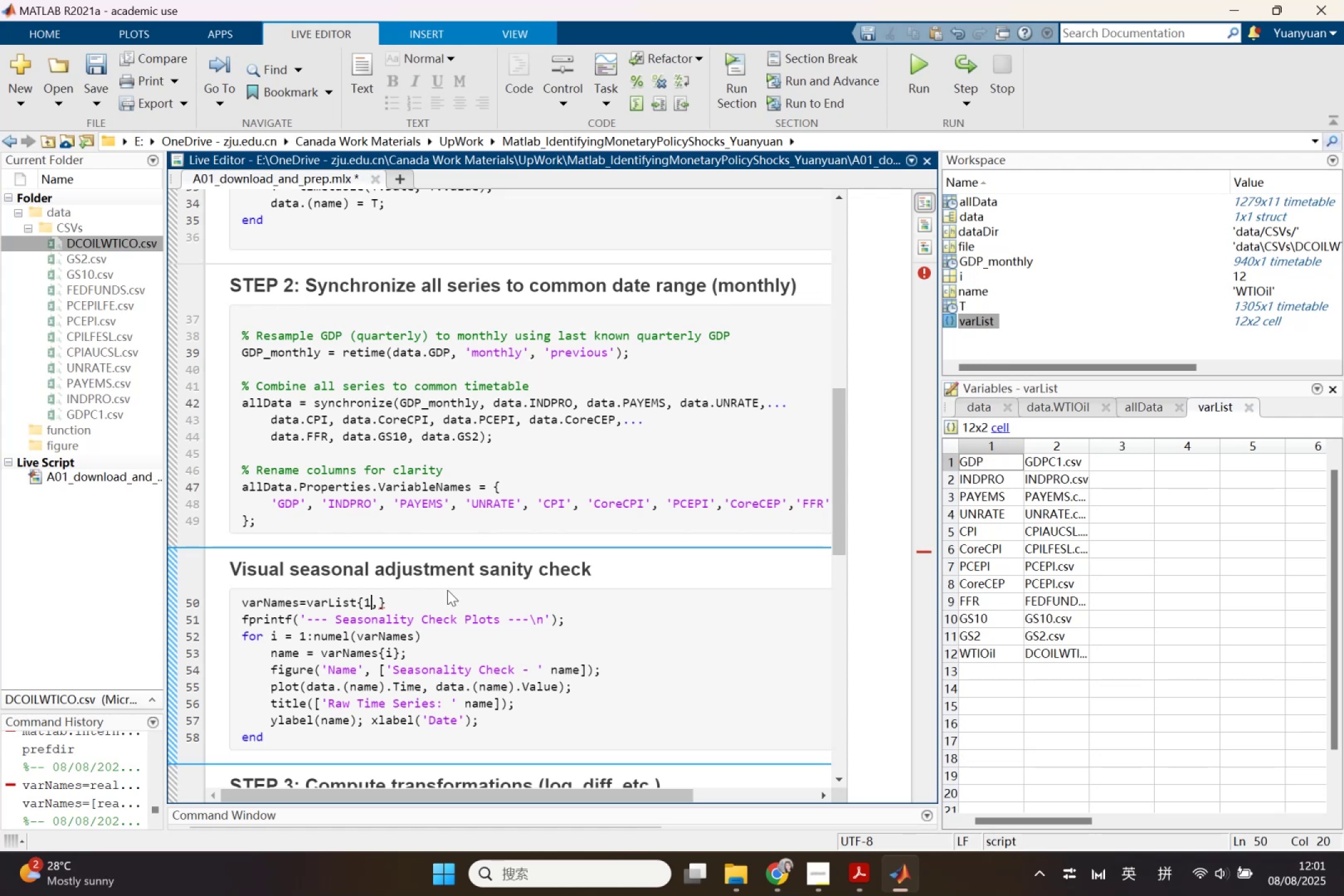 
key(ArrowLeft)
 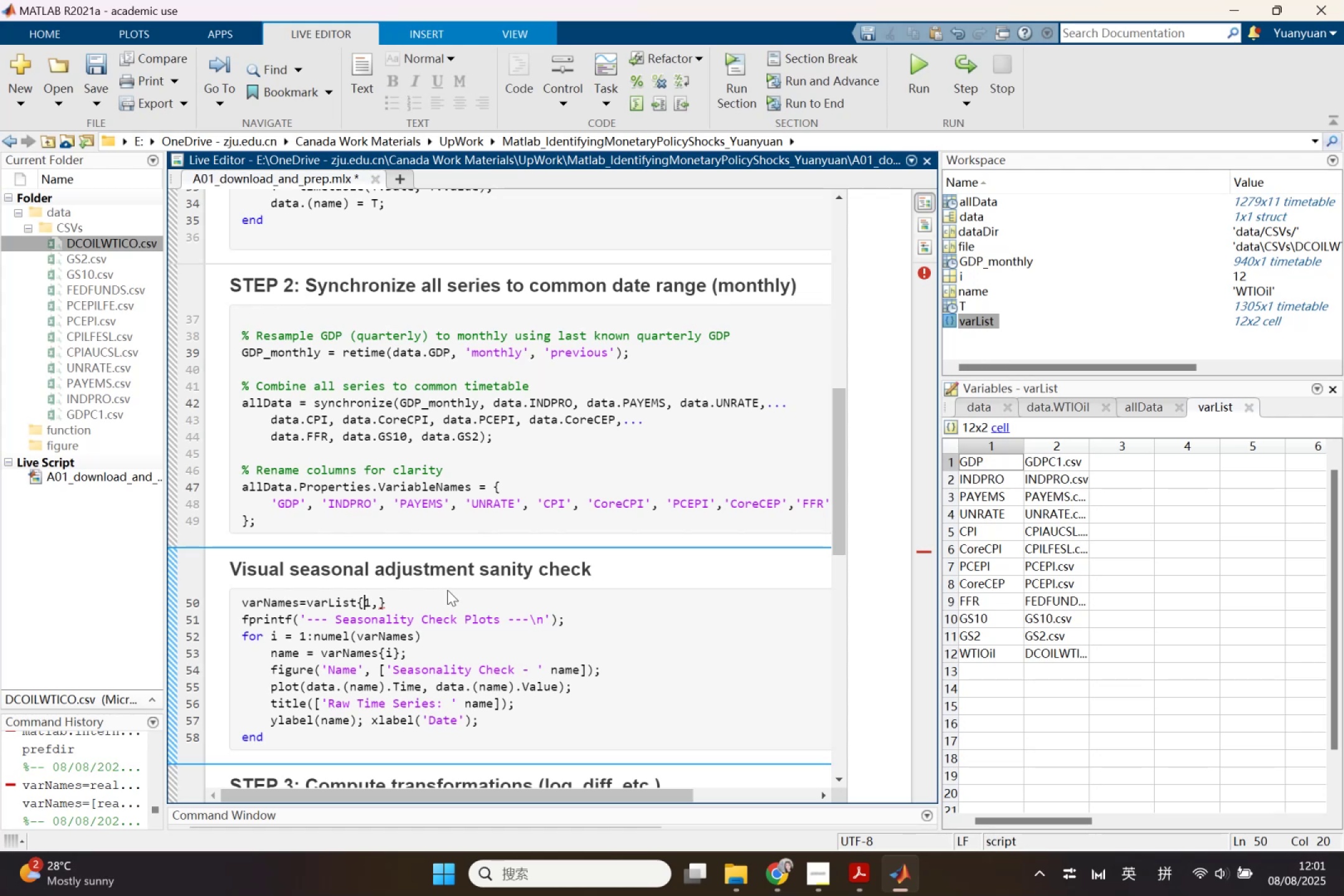 
key(Backspace)
 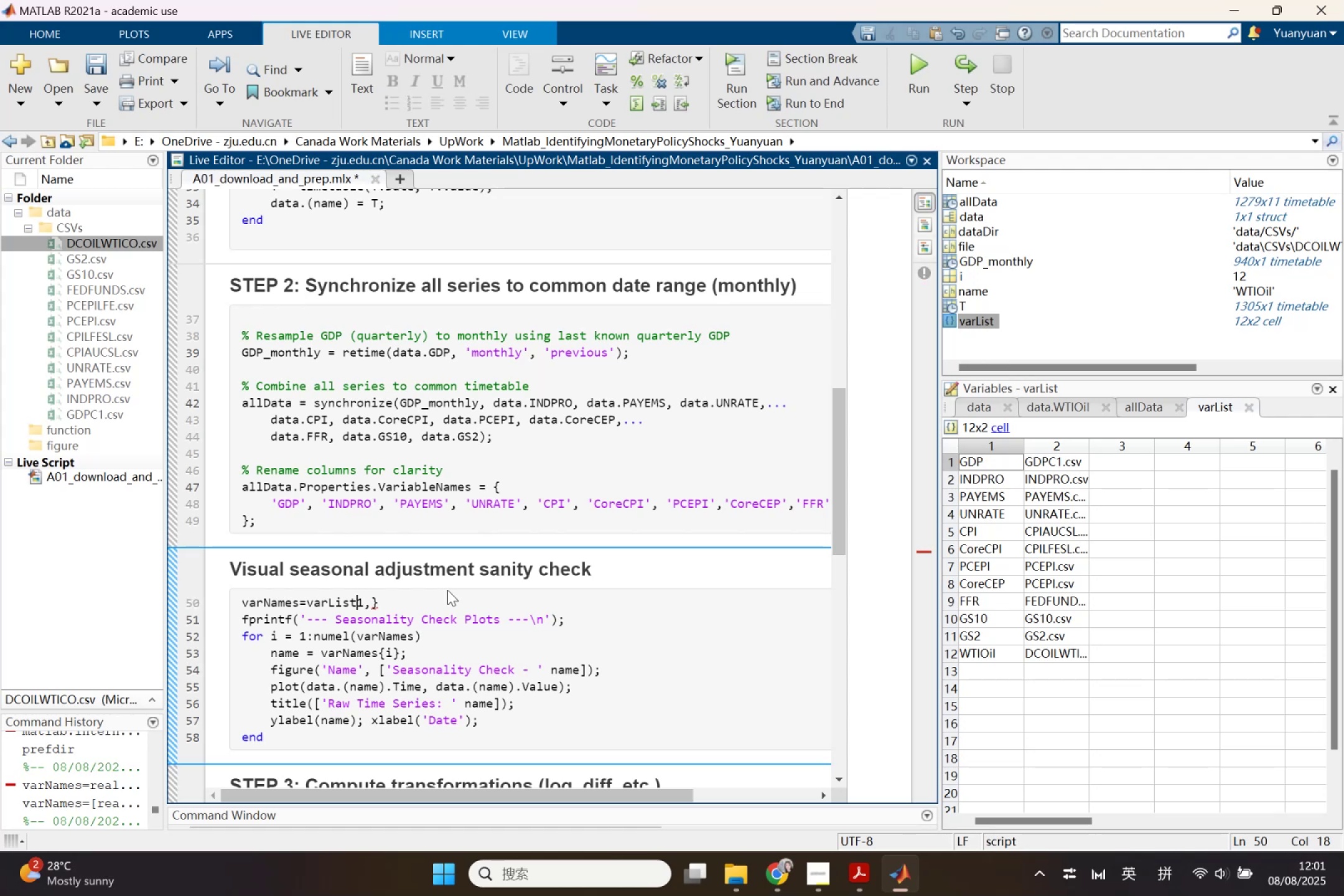 
key(Shift+9)
 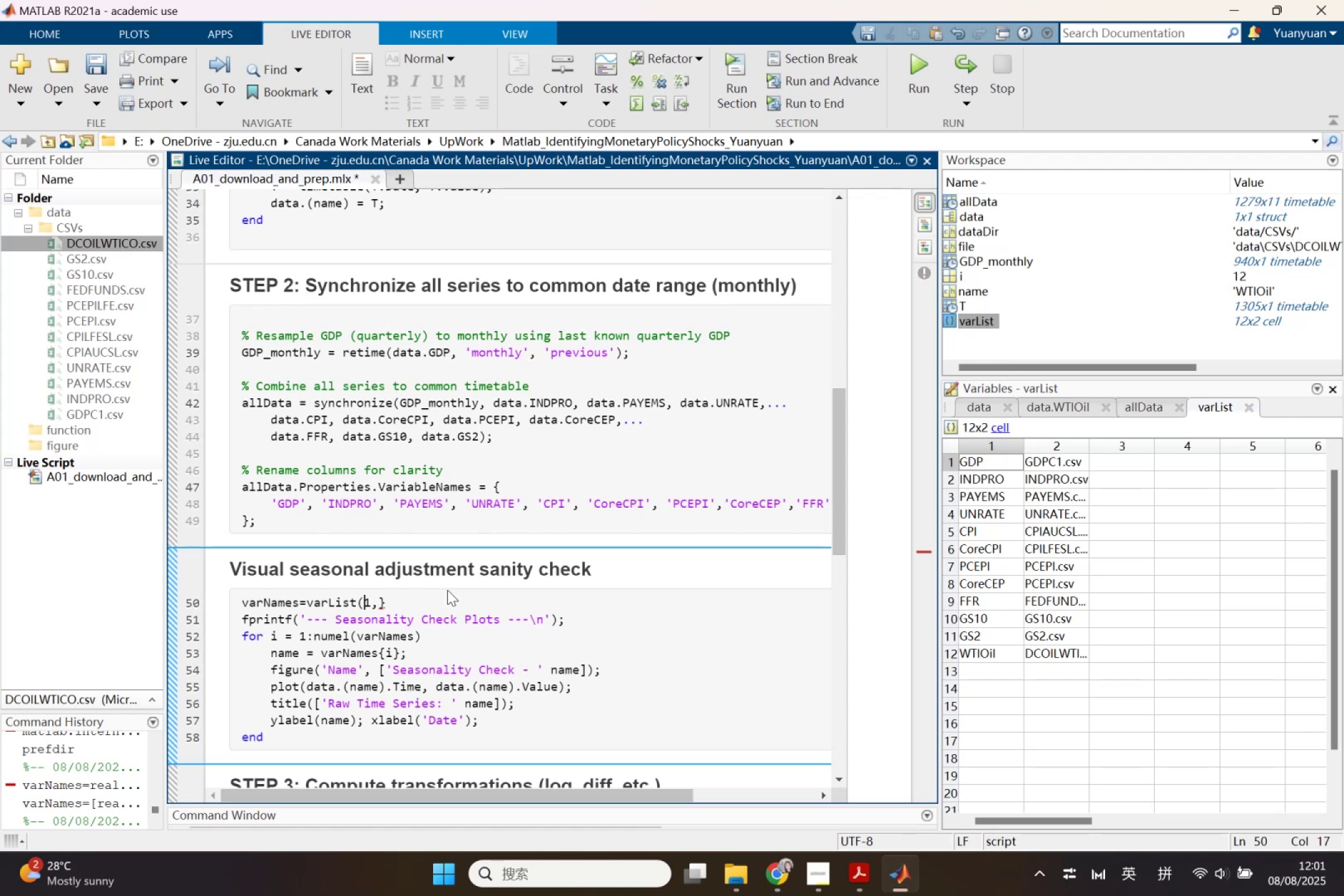 
key(ArrowRight)
 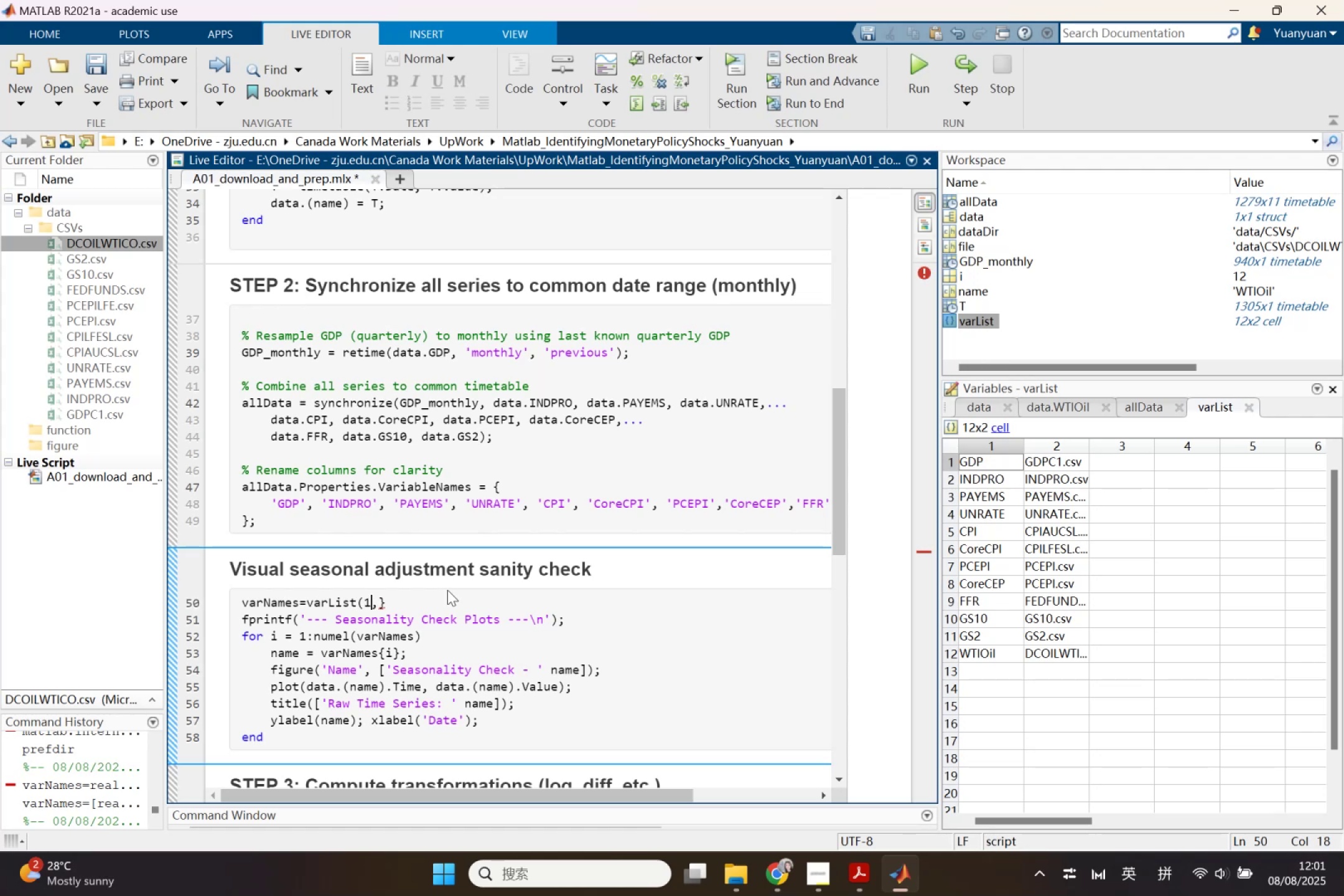 
key(ArrowRight)
 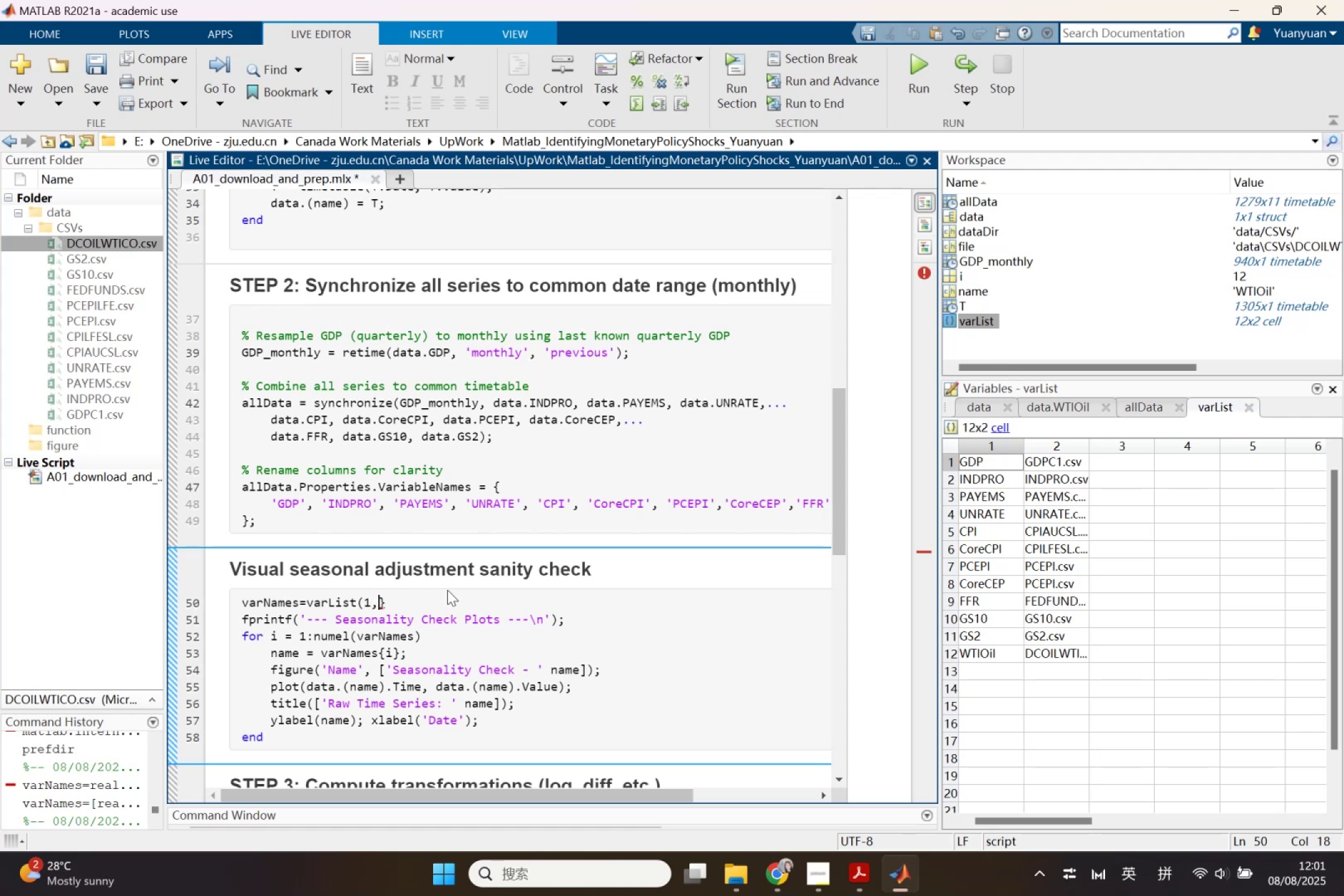 
key(ArrowRight)
 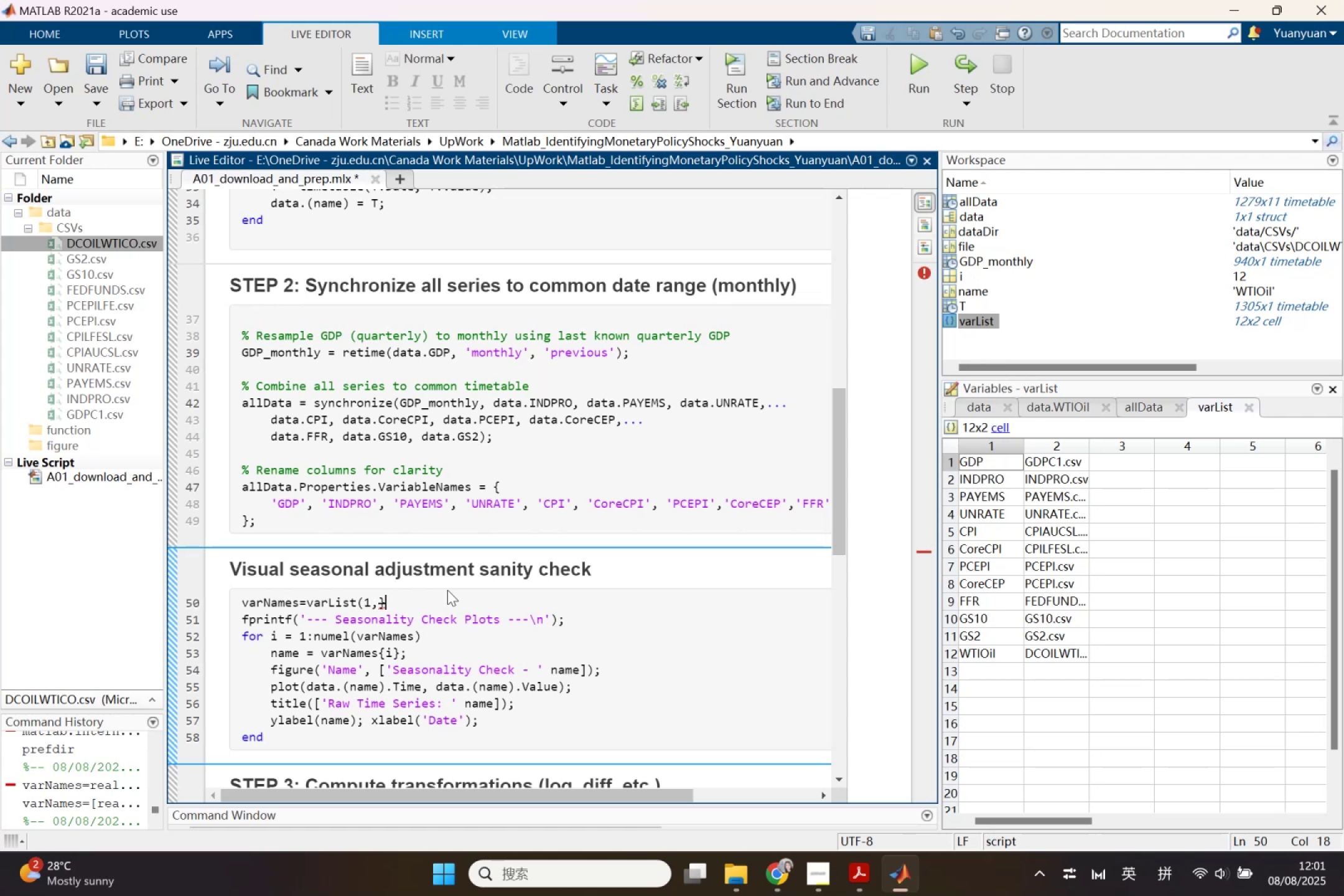 
key(Backspace)
 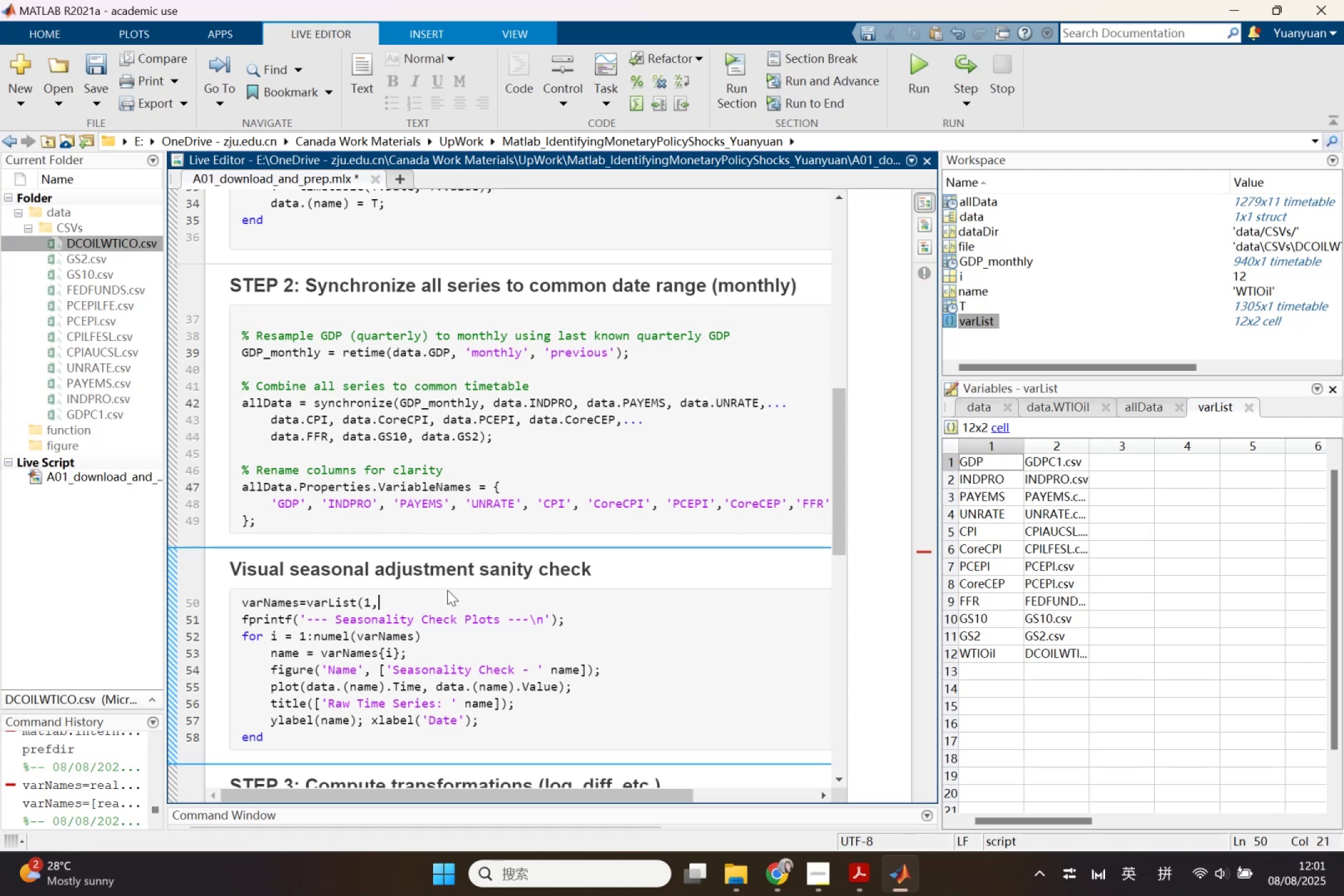 
key(Shift+ShiftLeft)
 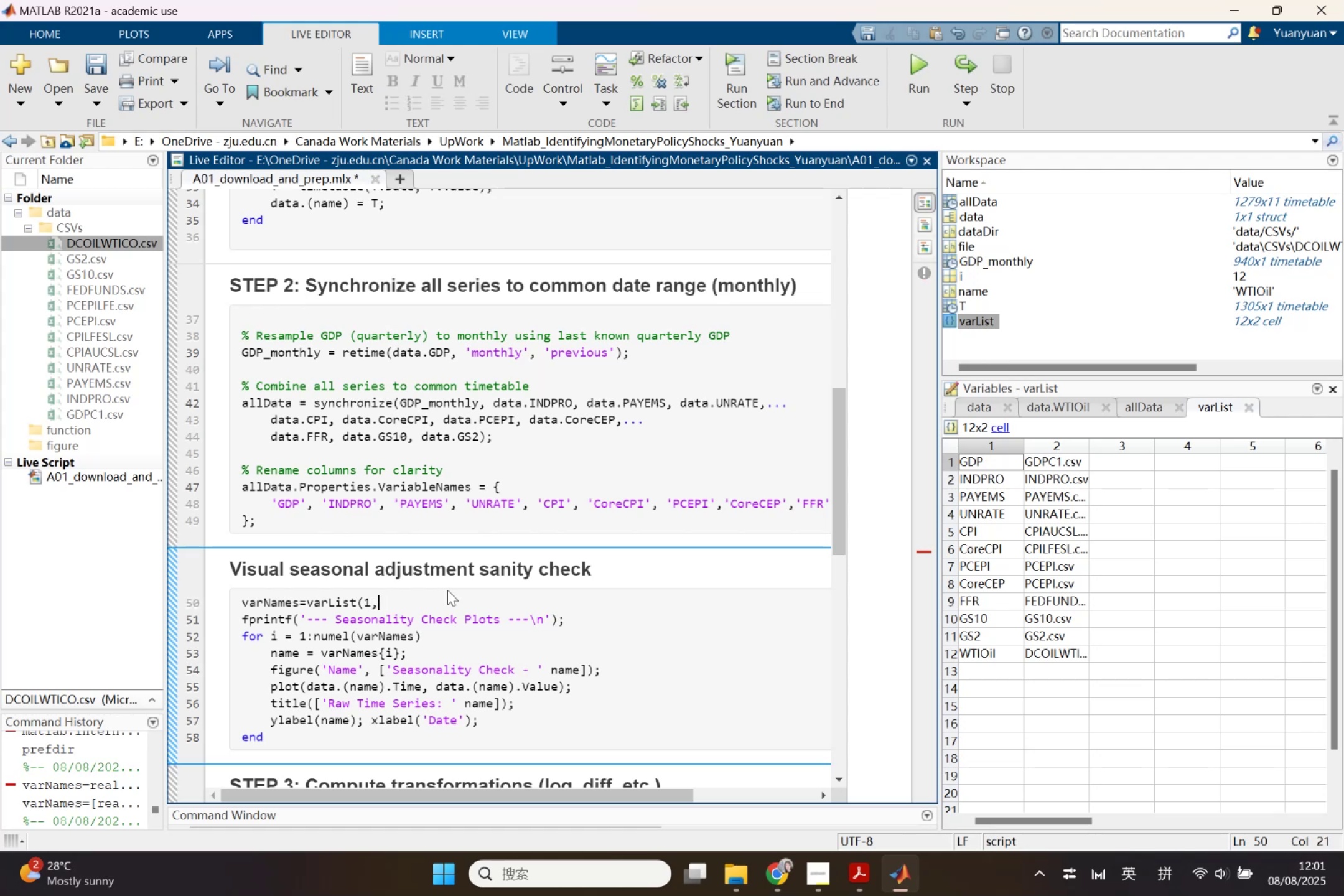 
key(Shift+0)
 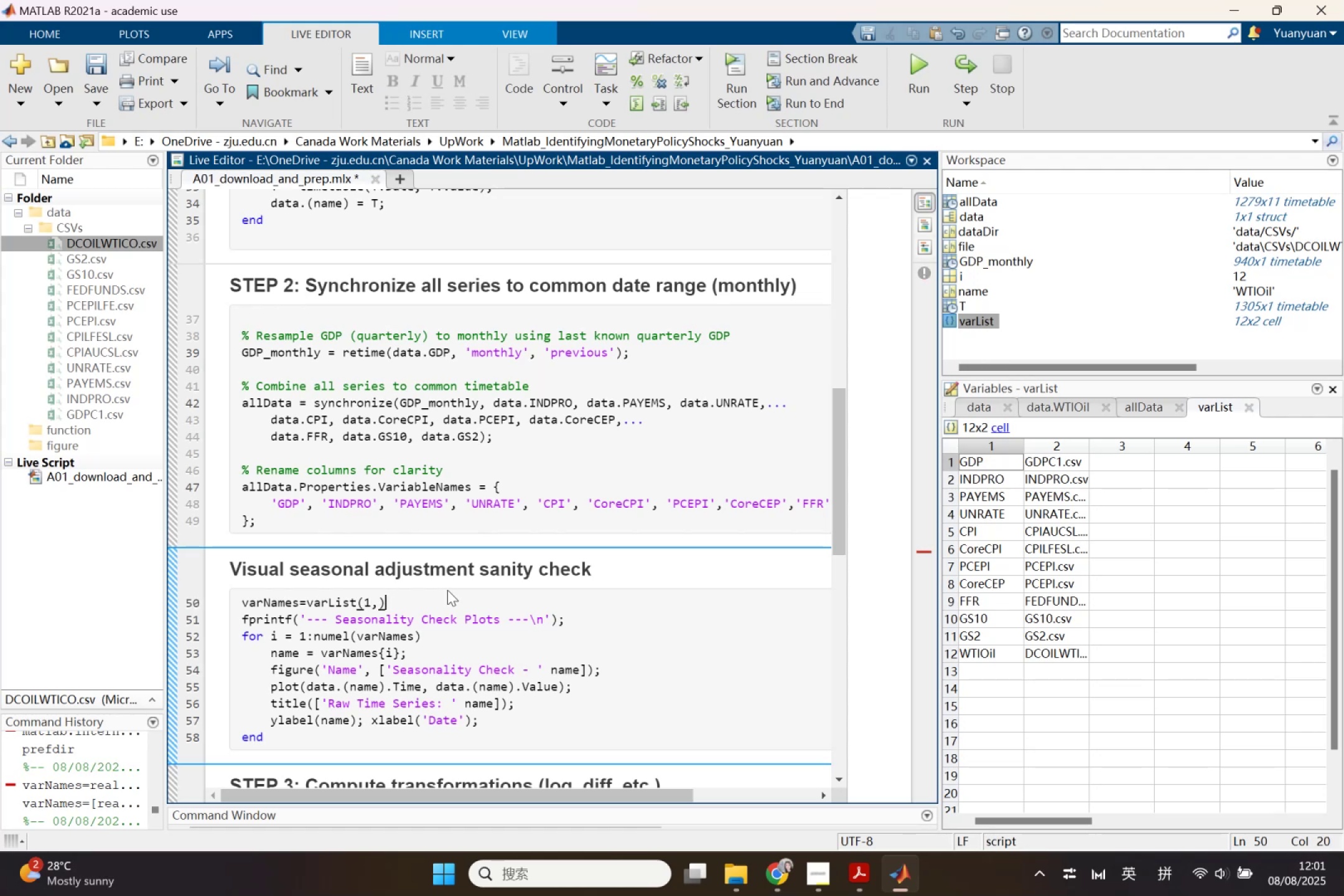 
key(ArrowLeft)
 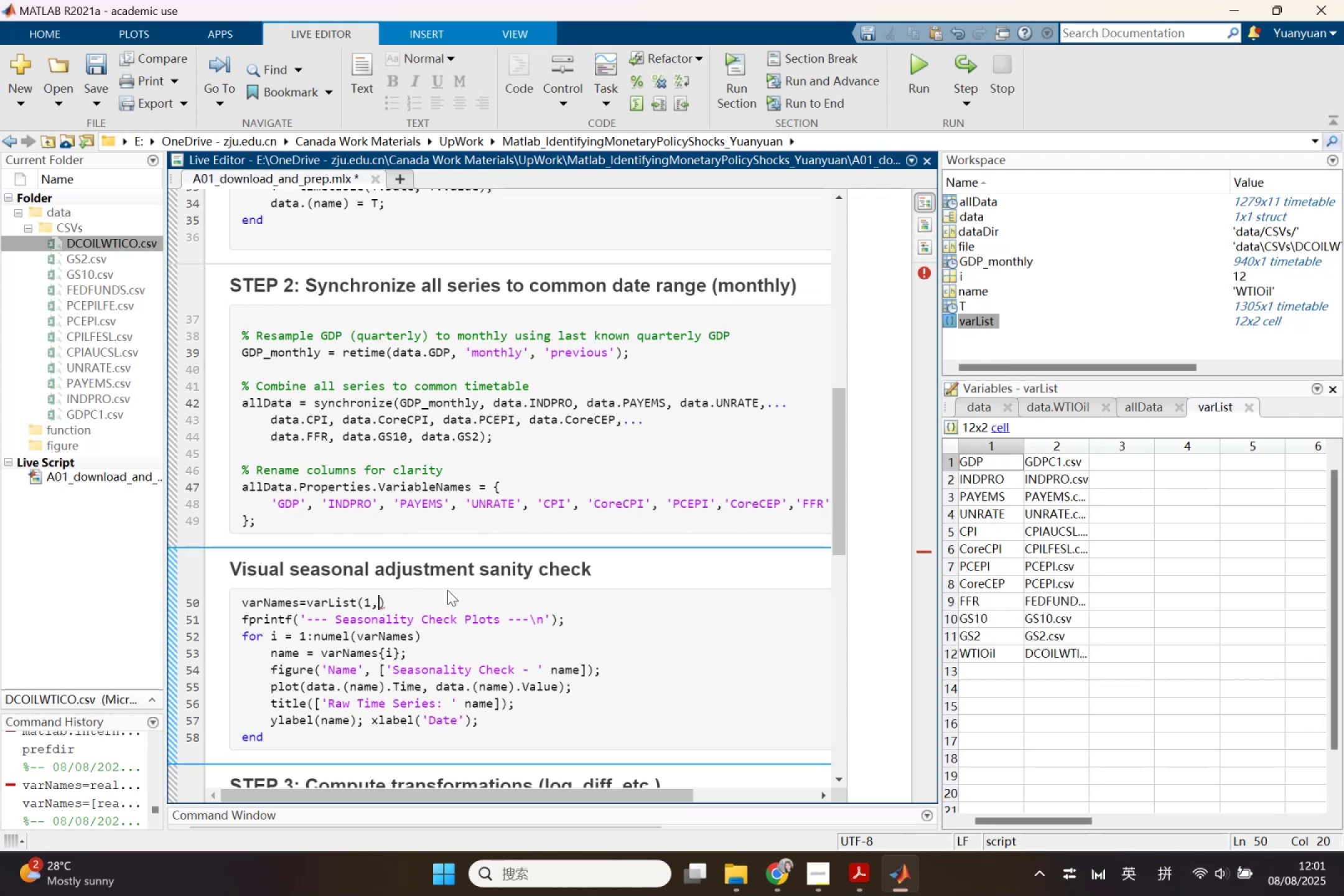 
key(Shift+ShiftLeft)
 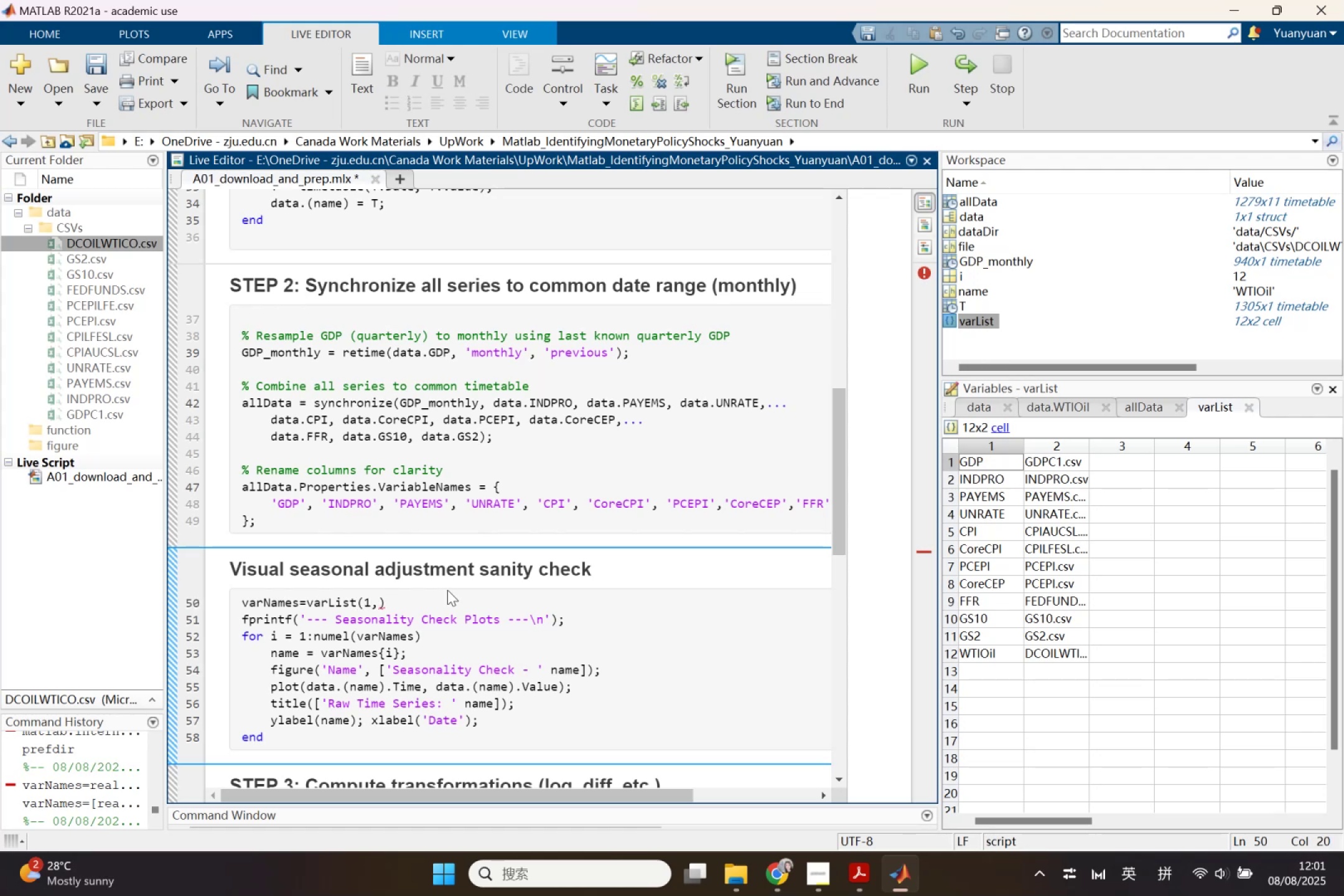 
key(Shift+Semicolon)
 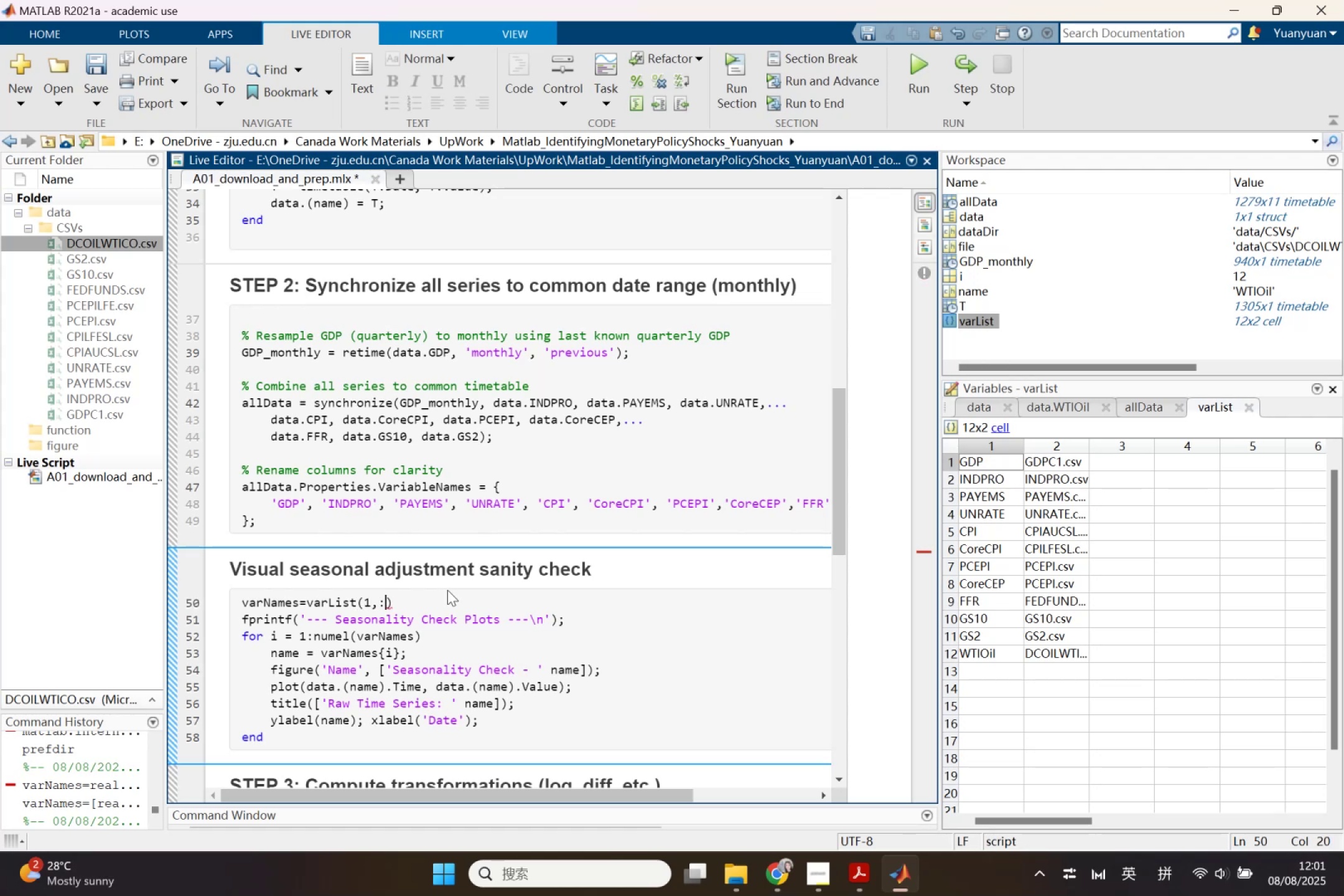 
key(ArrowRight)
 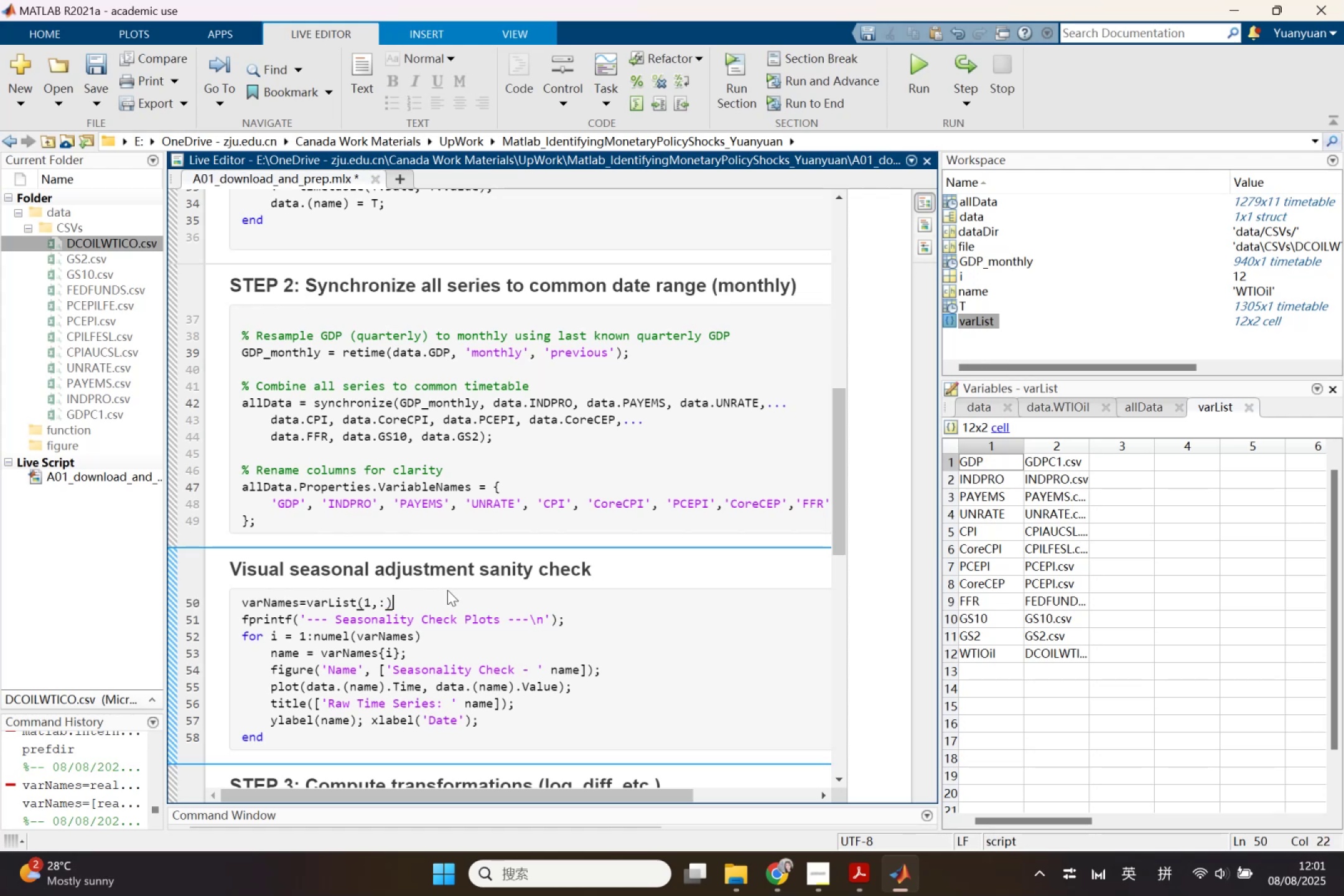 
key(Semicolon)
 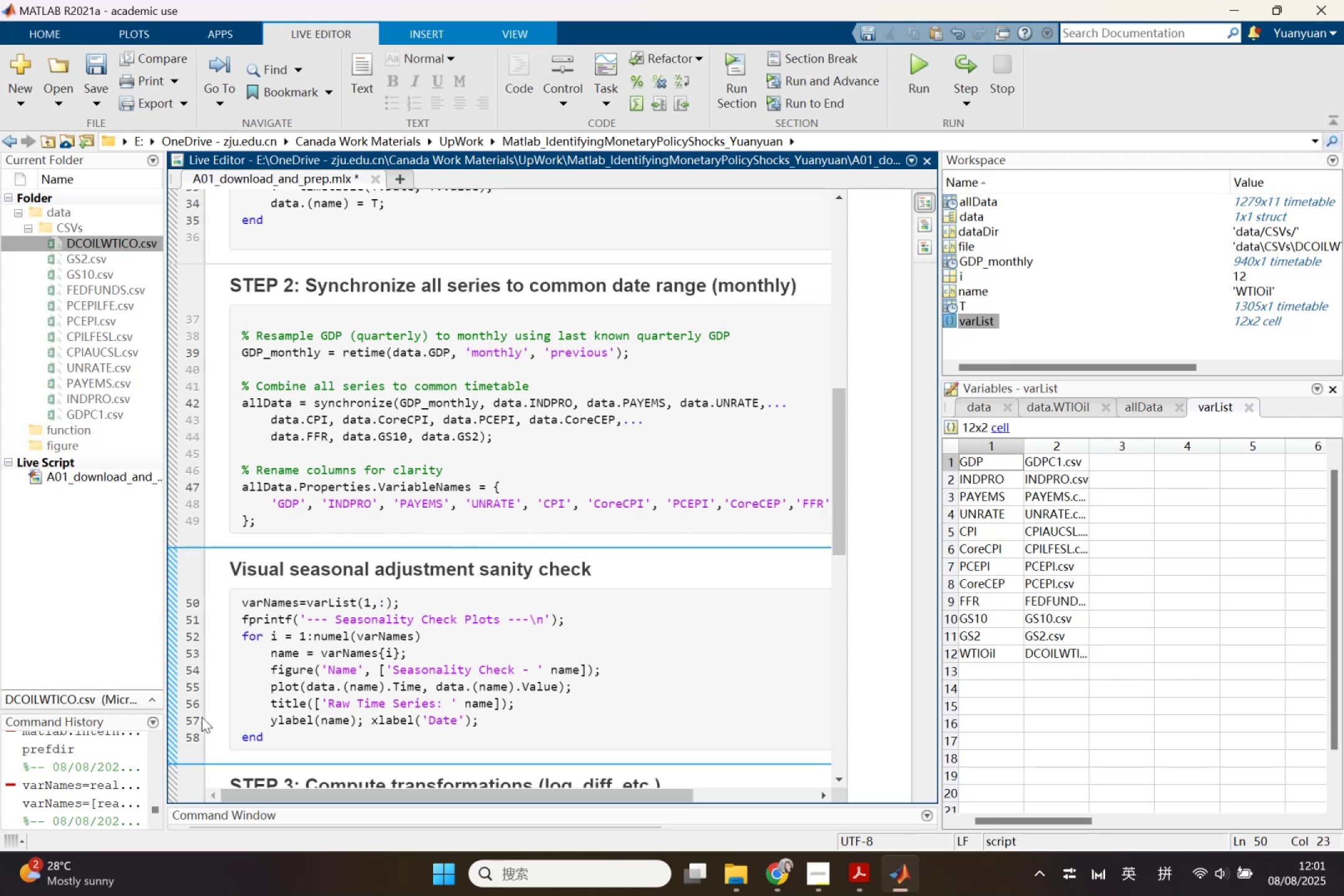 
left_click([426, 714])
 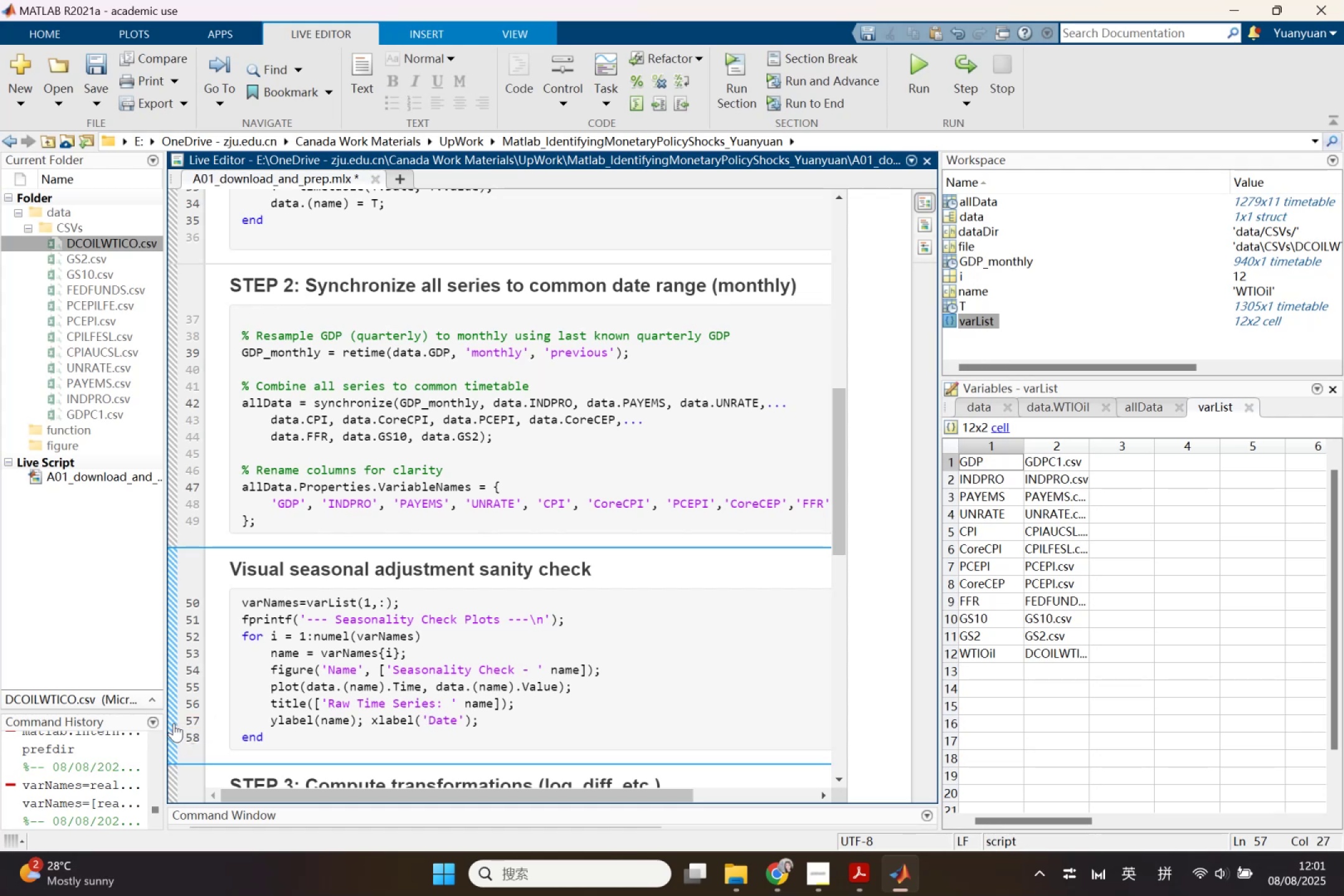 
left_click([172, 723])
 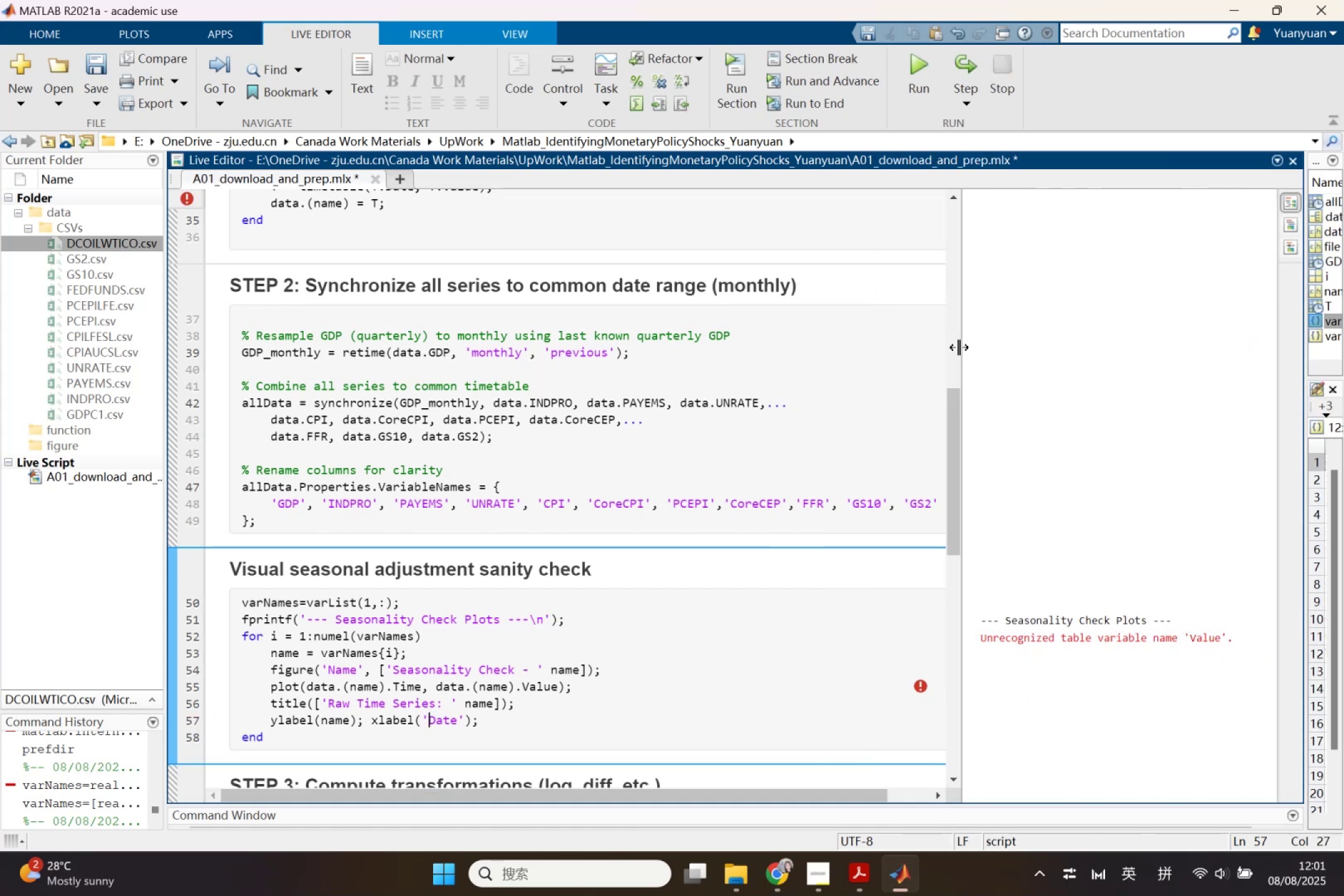 
wait(10.59)
 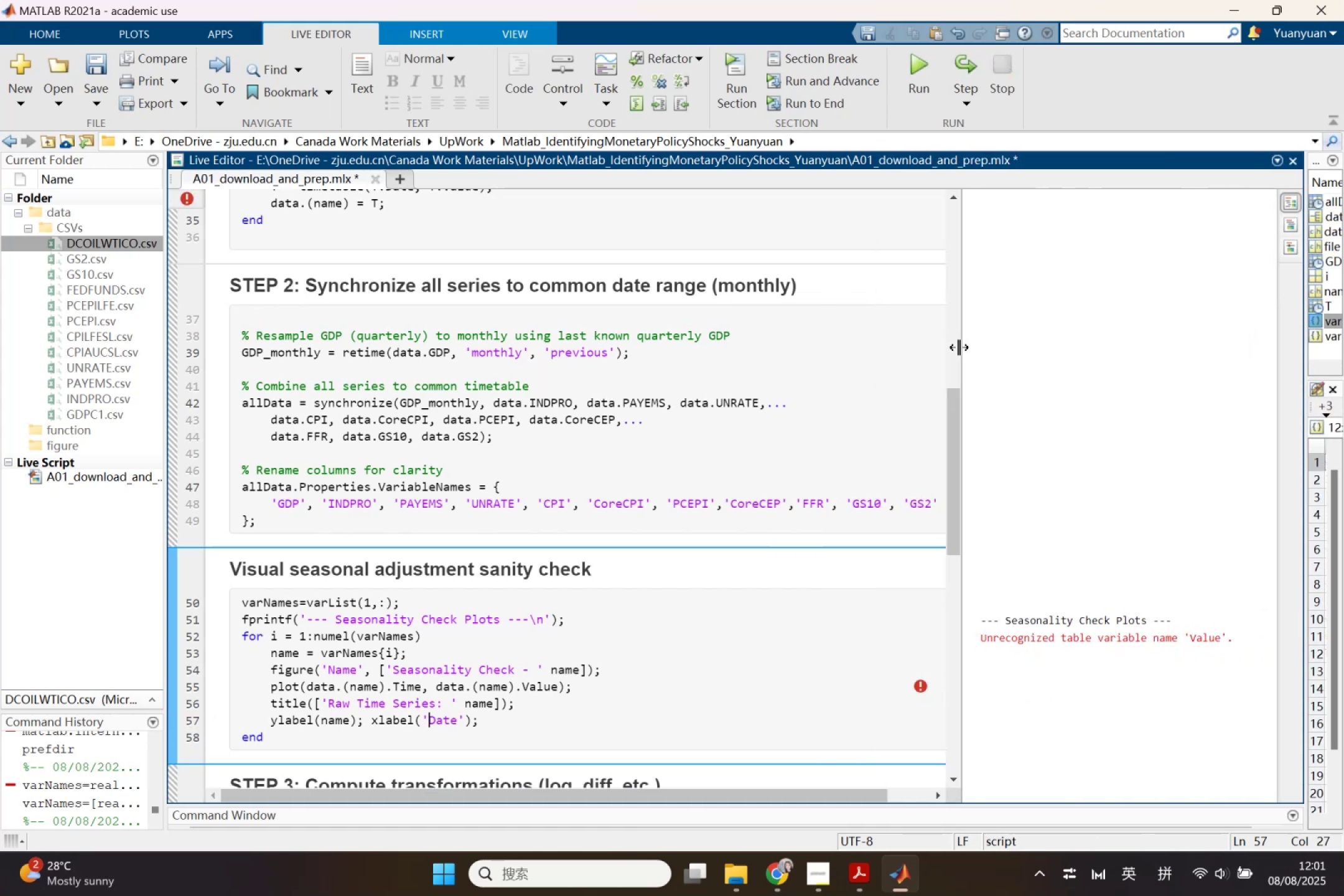 
left_click([1081, 408])
 